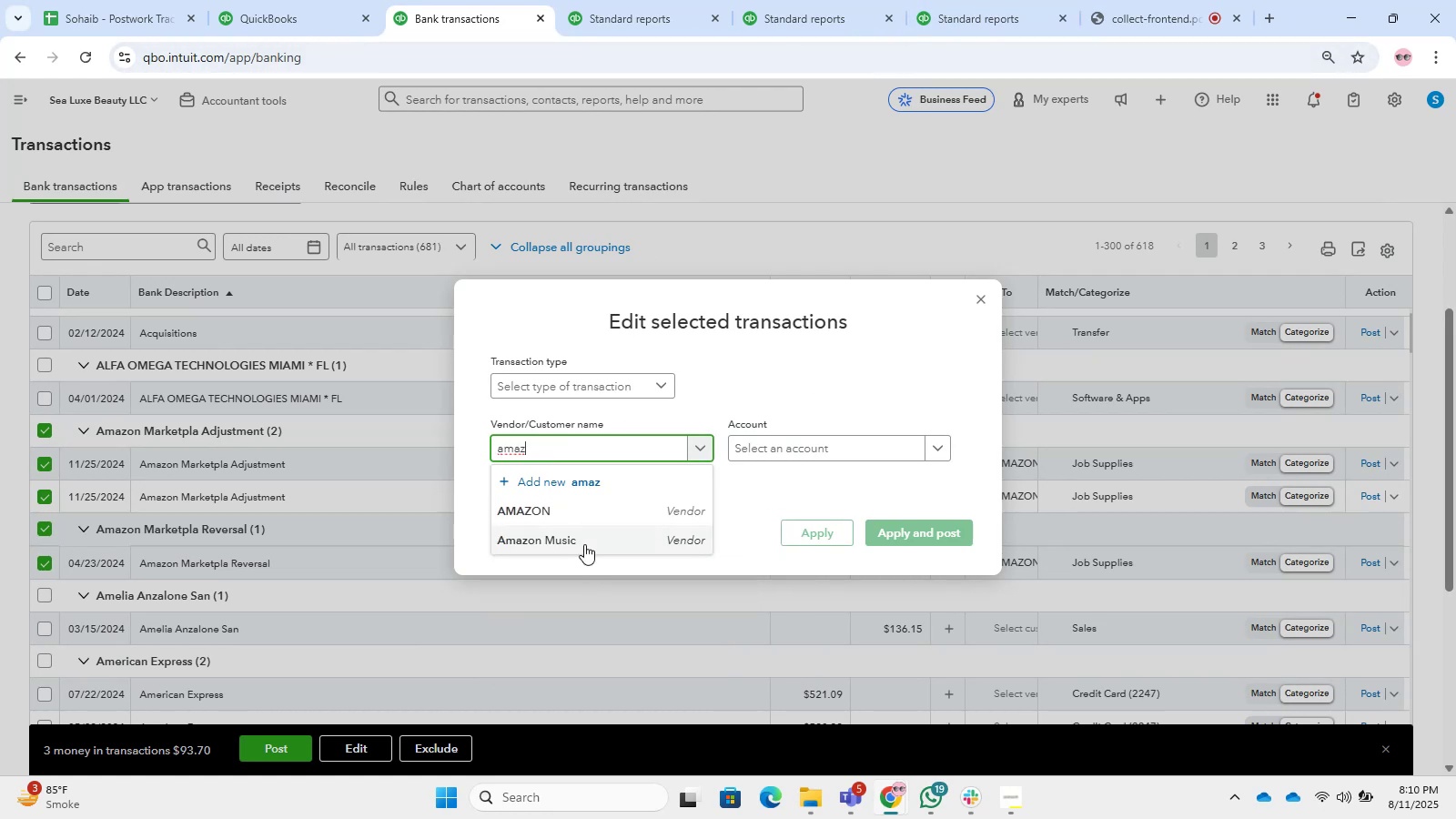 
left_click([579, 502])
 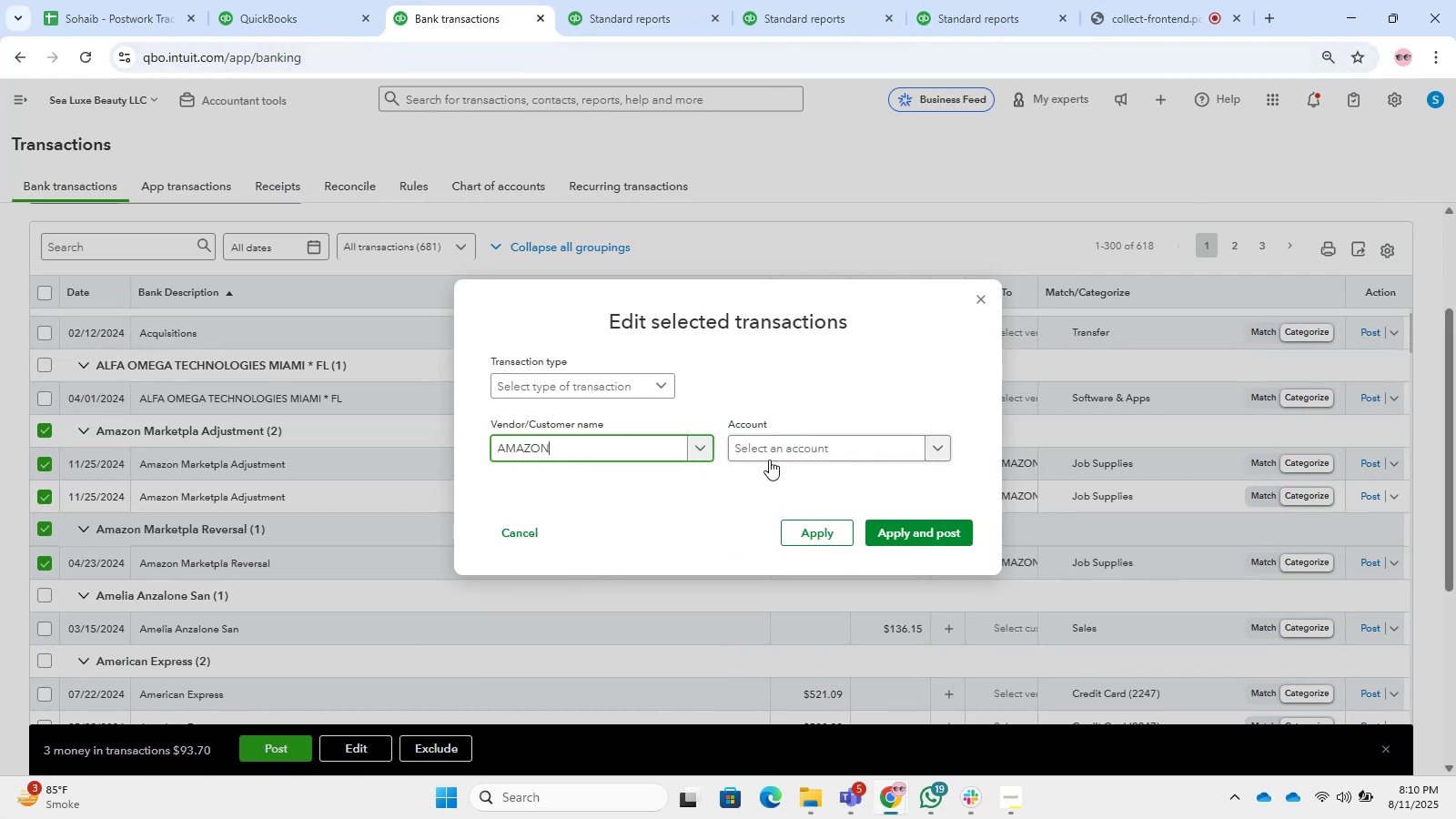 
left_click([769, 459])
 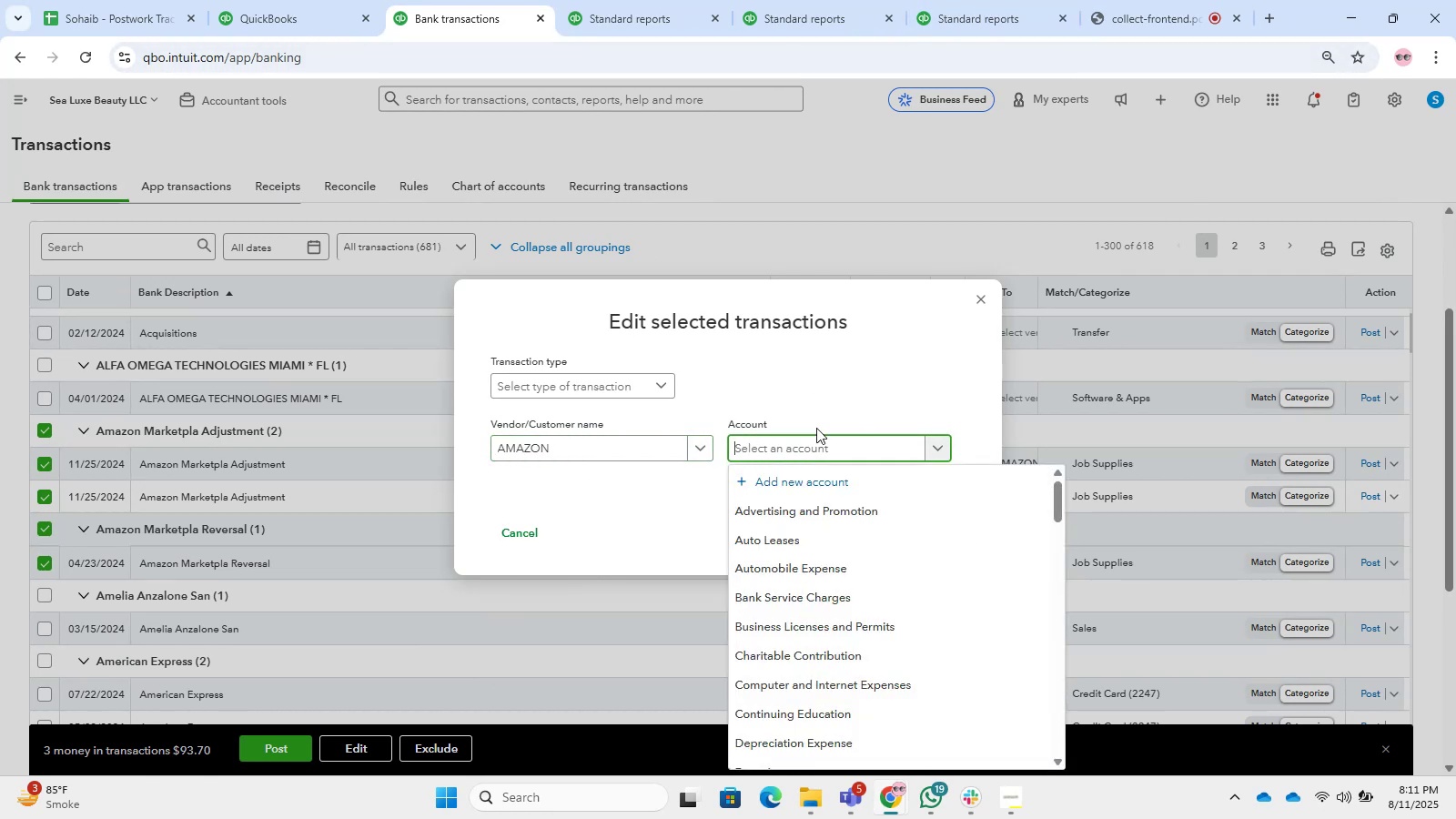 
type(offic)
 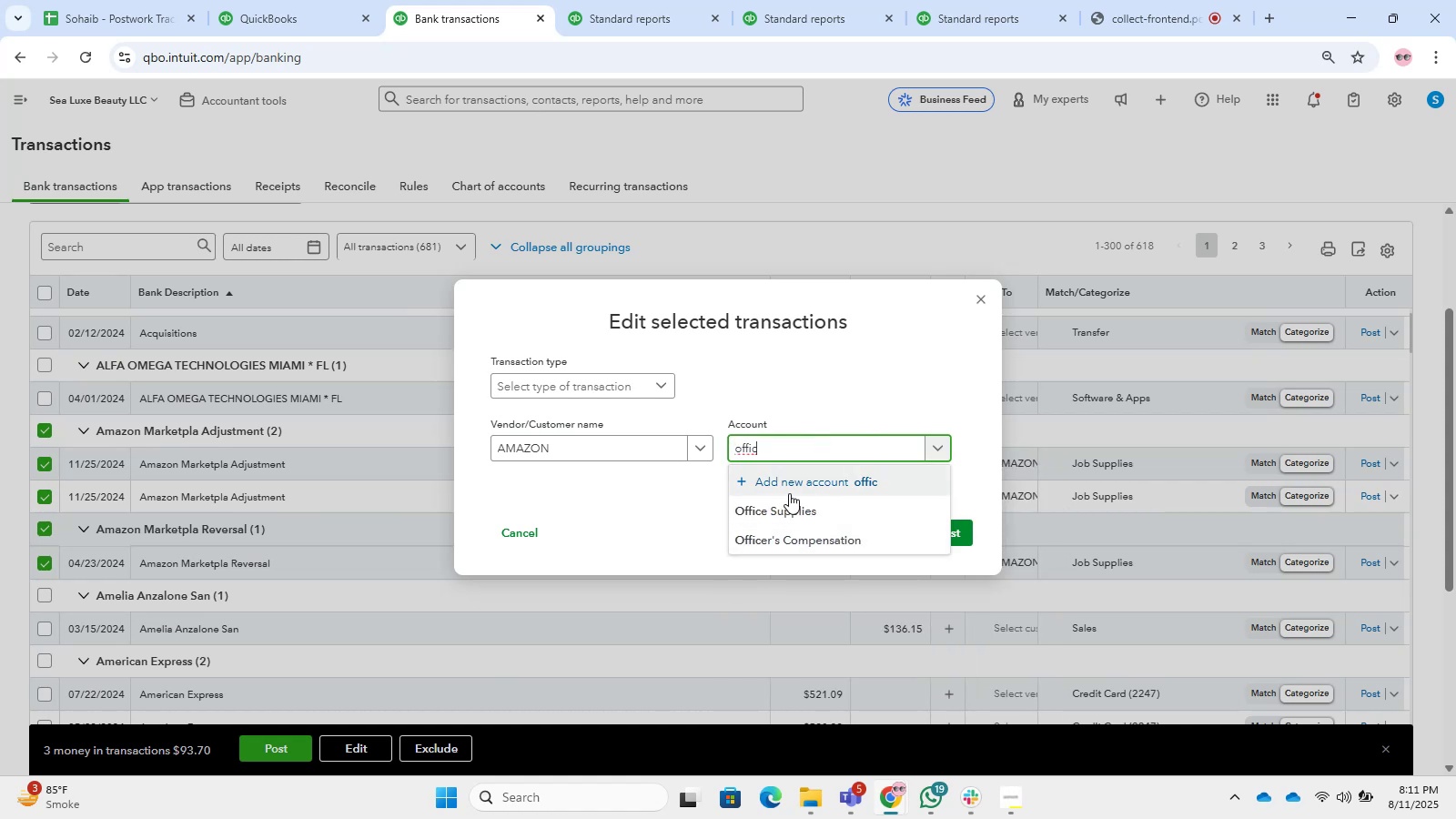 
left_click([789, 507])
 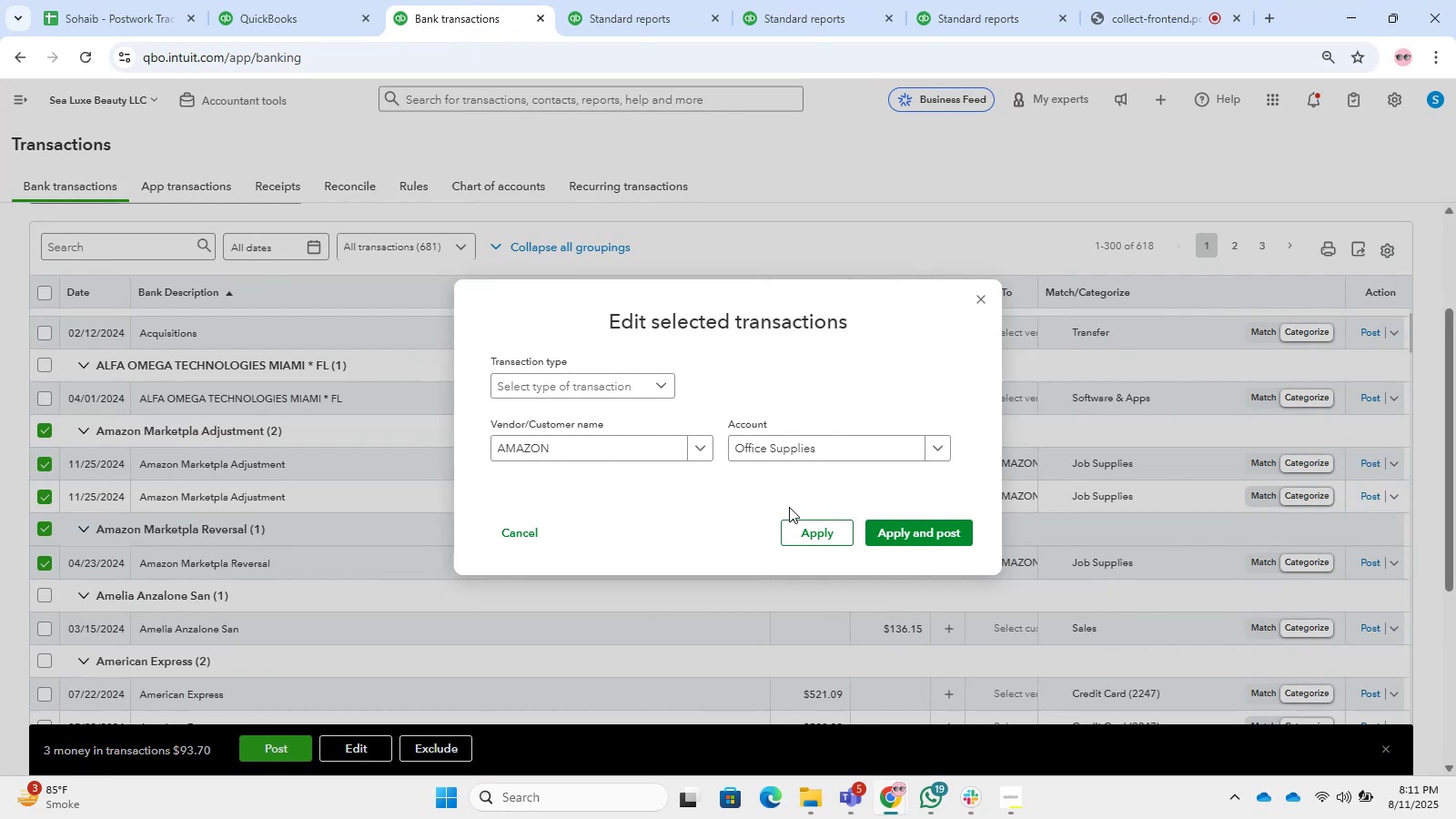 
wait(24.95)
 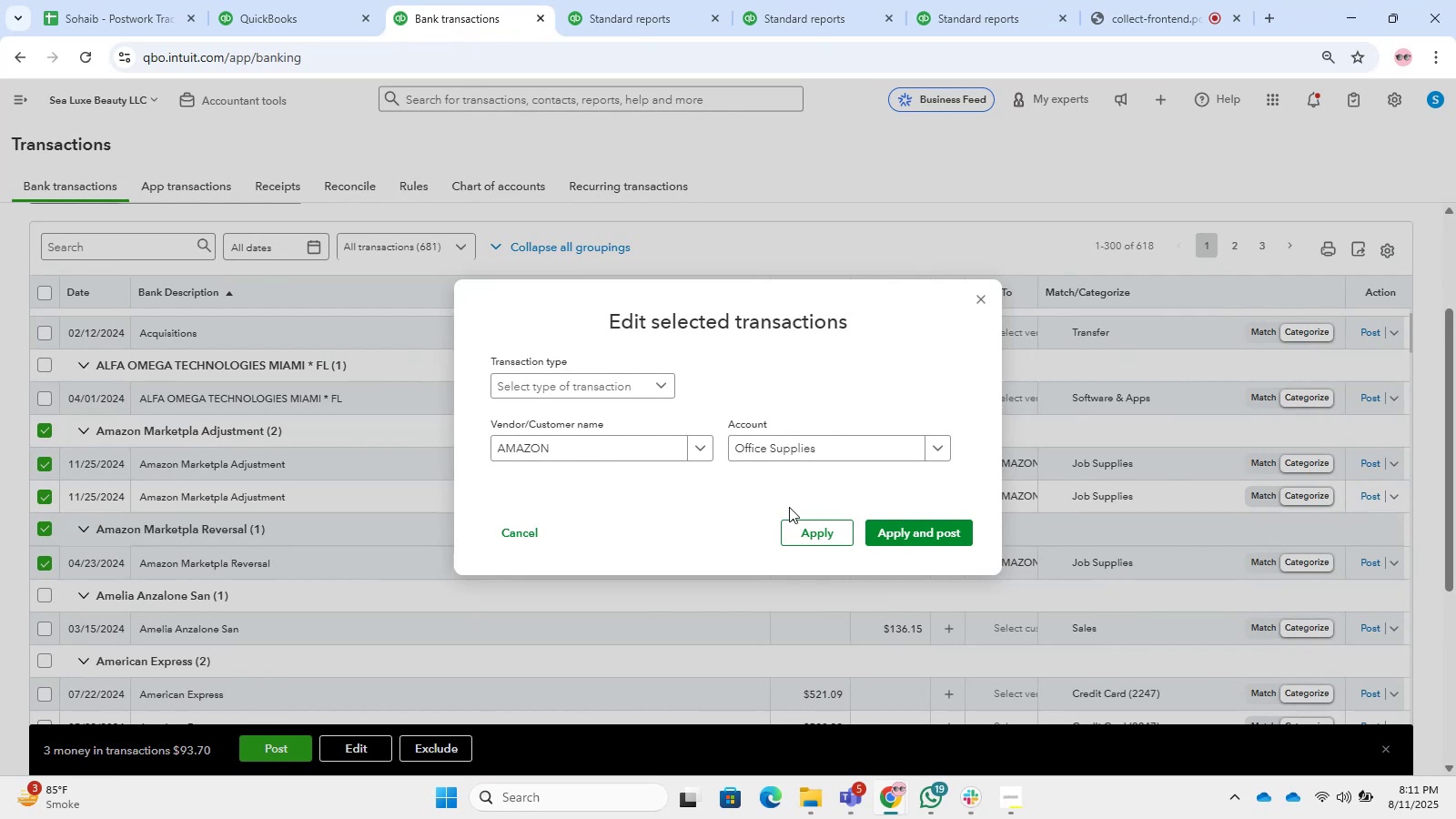 
left_click([918, 520])
 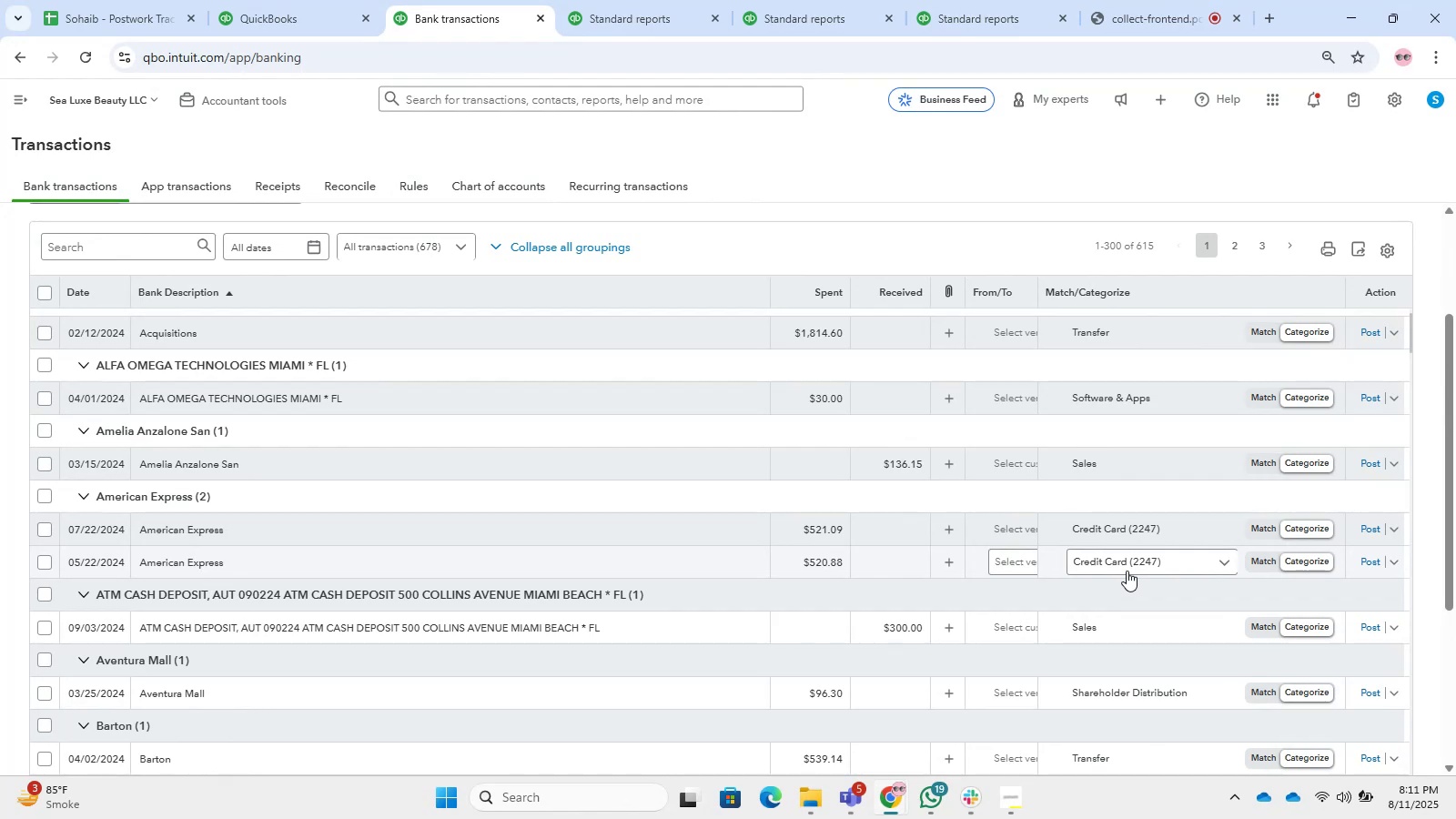 
wait(25.11)
 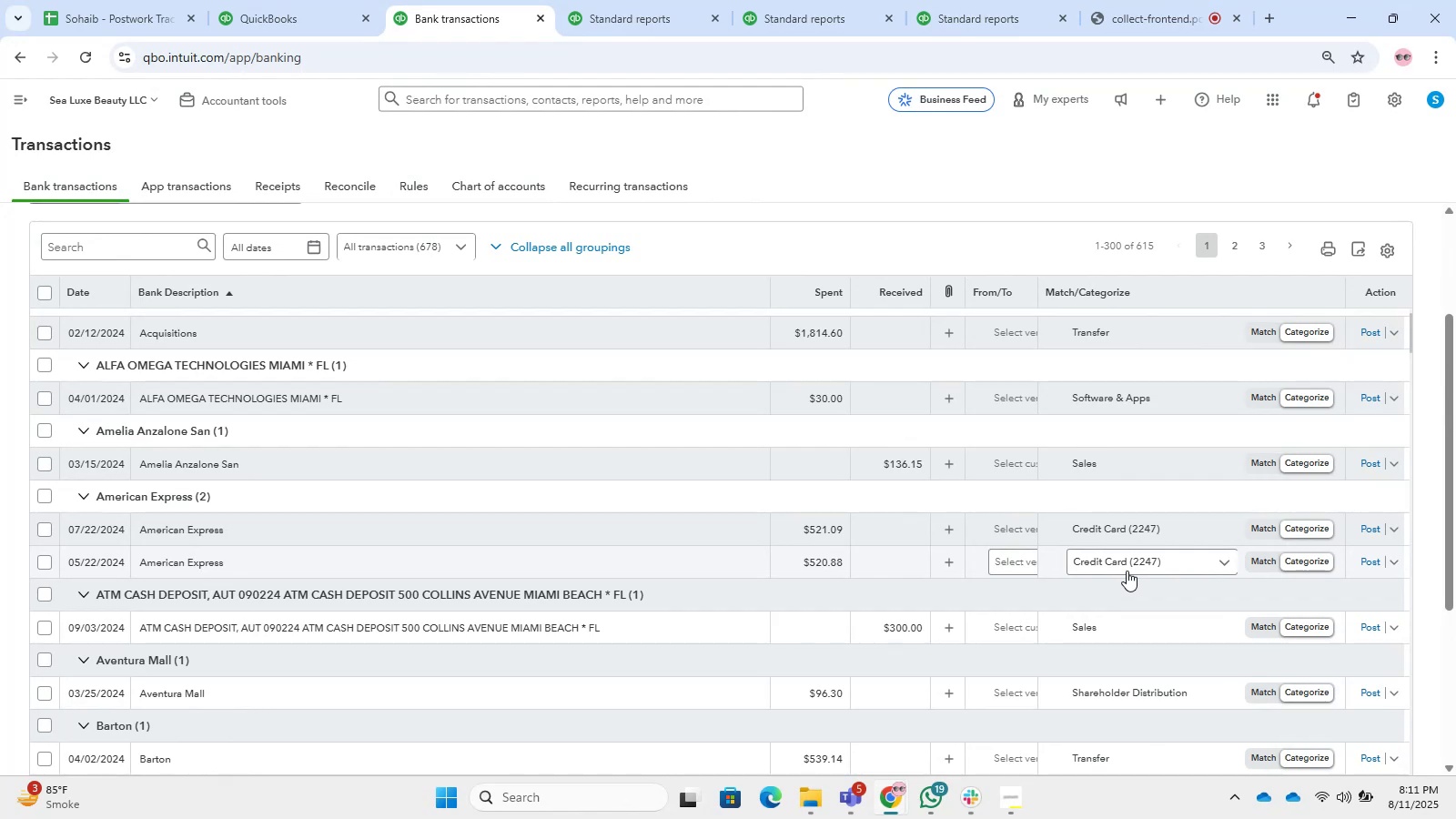 
left_click([198, 520])
 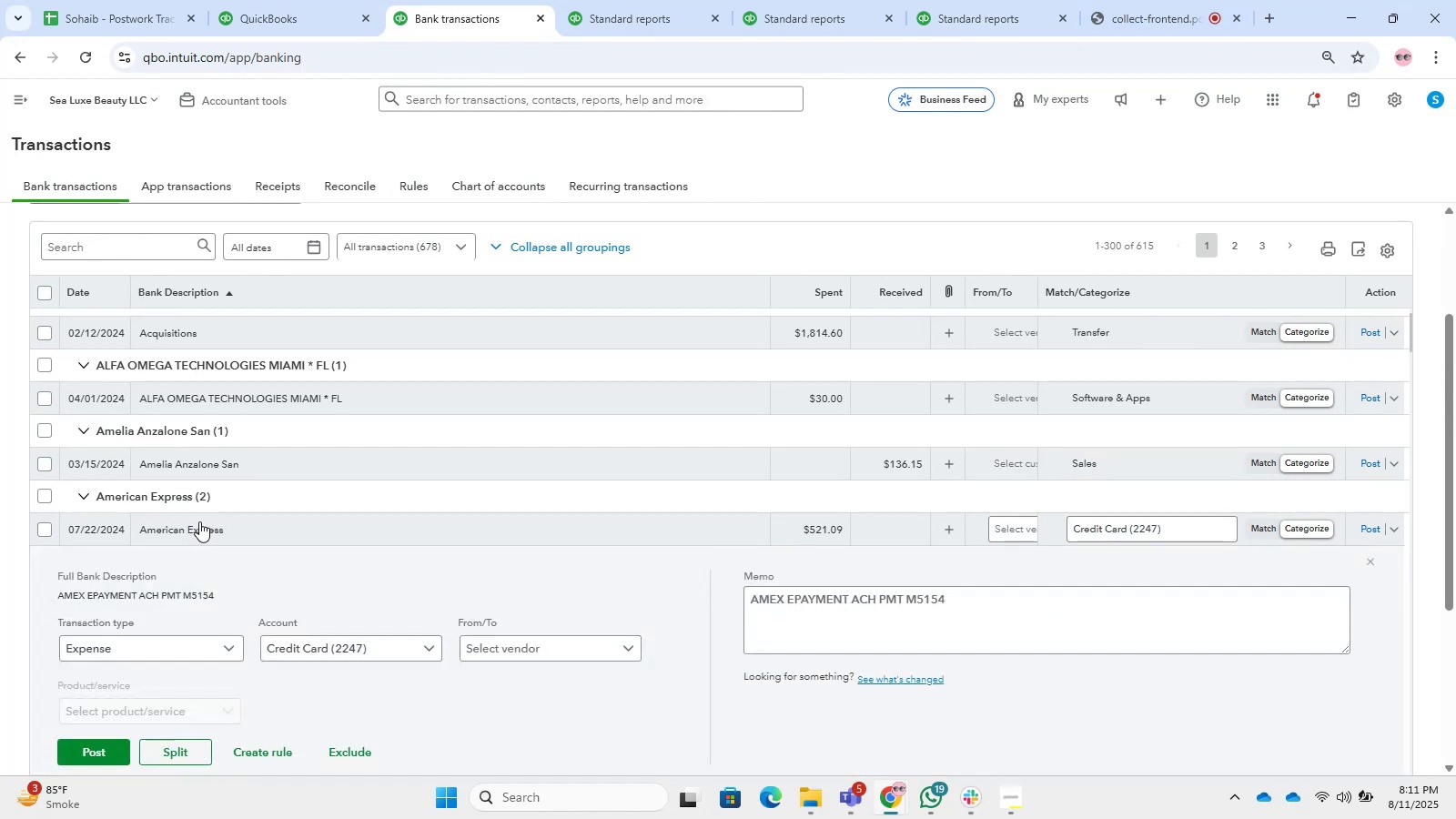 
left_click([199, 521])
 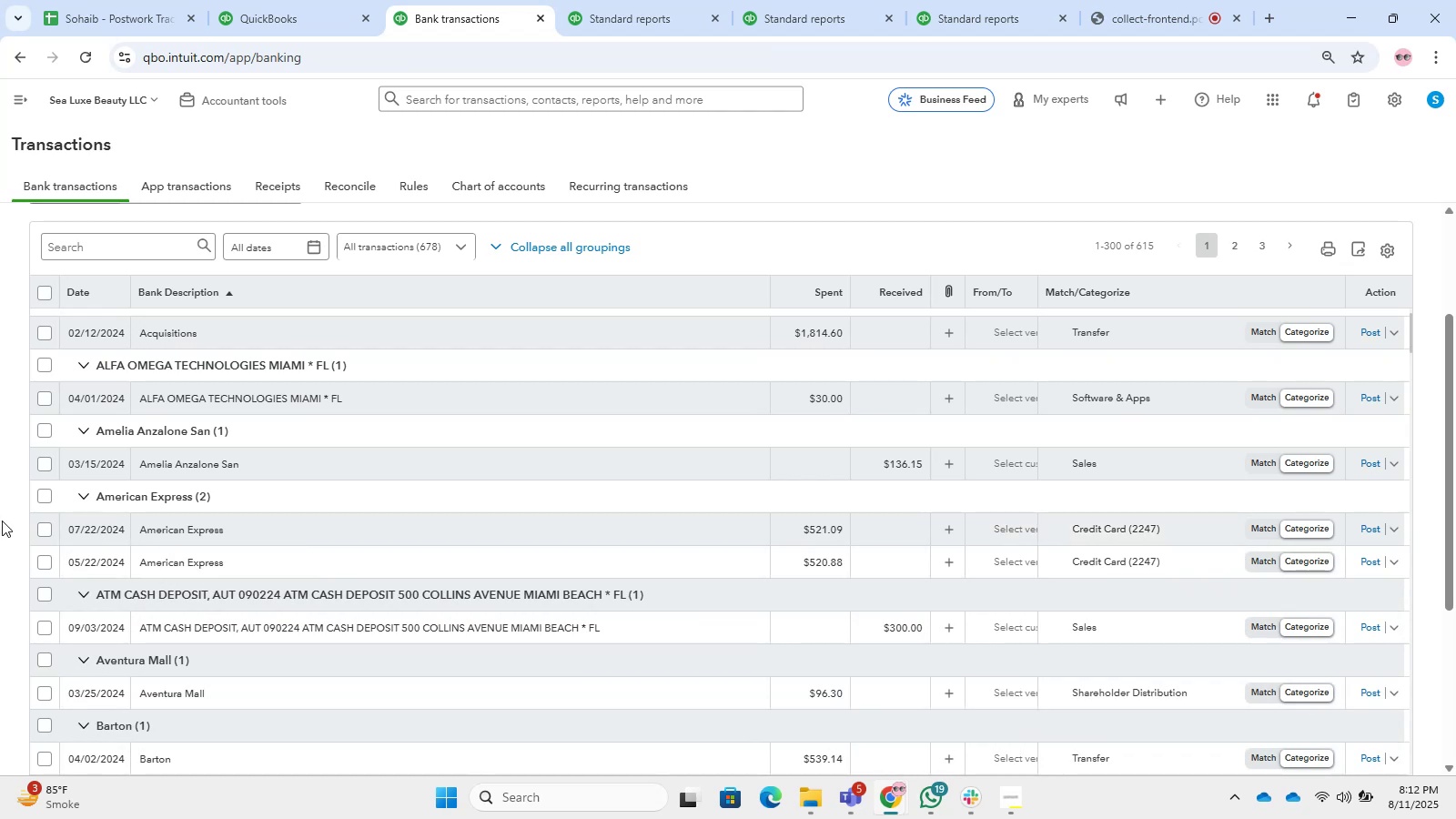 
scroll: coordinate [203, 540], scroll_direction: down, amount: 2.0
 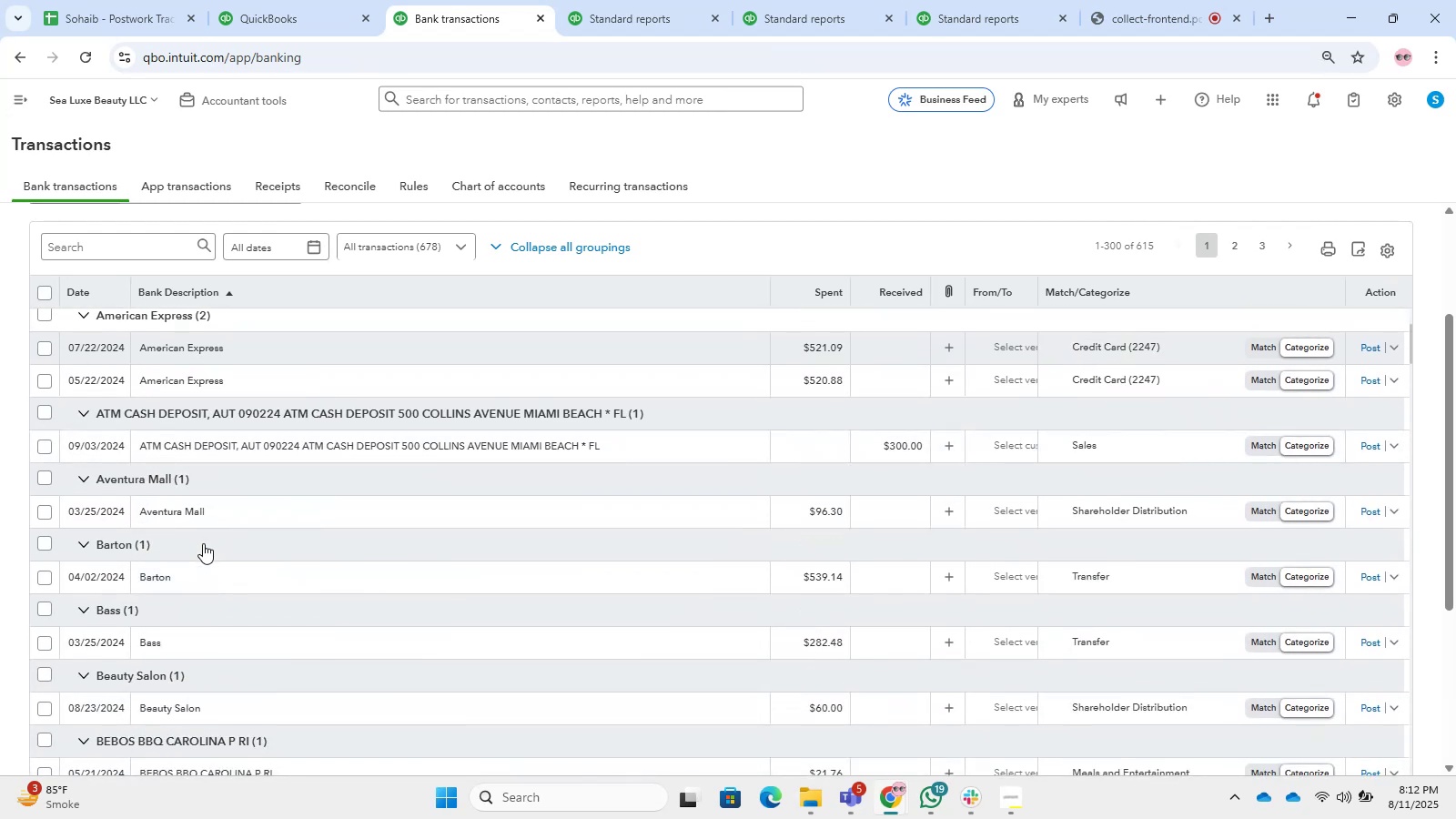 
scroll: coordinate [206, 560], scroll_direction: up, amount: 2.0
 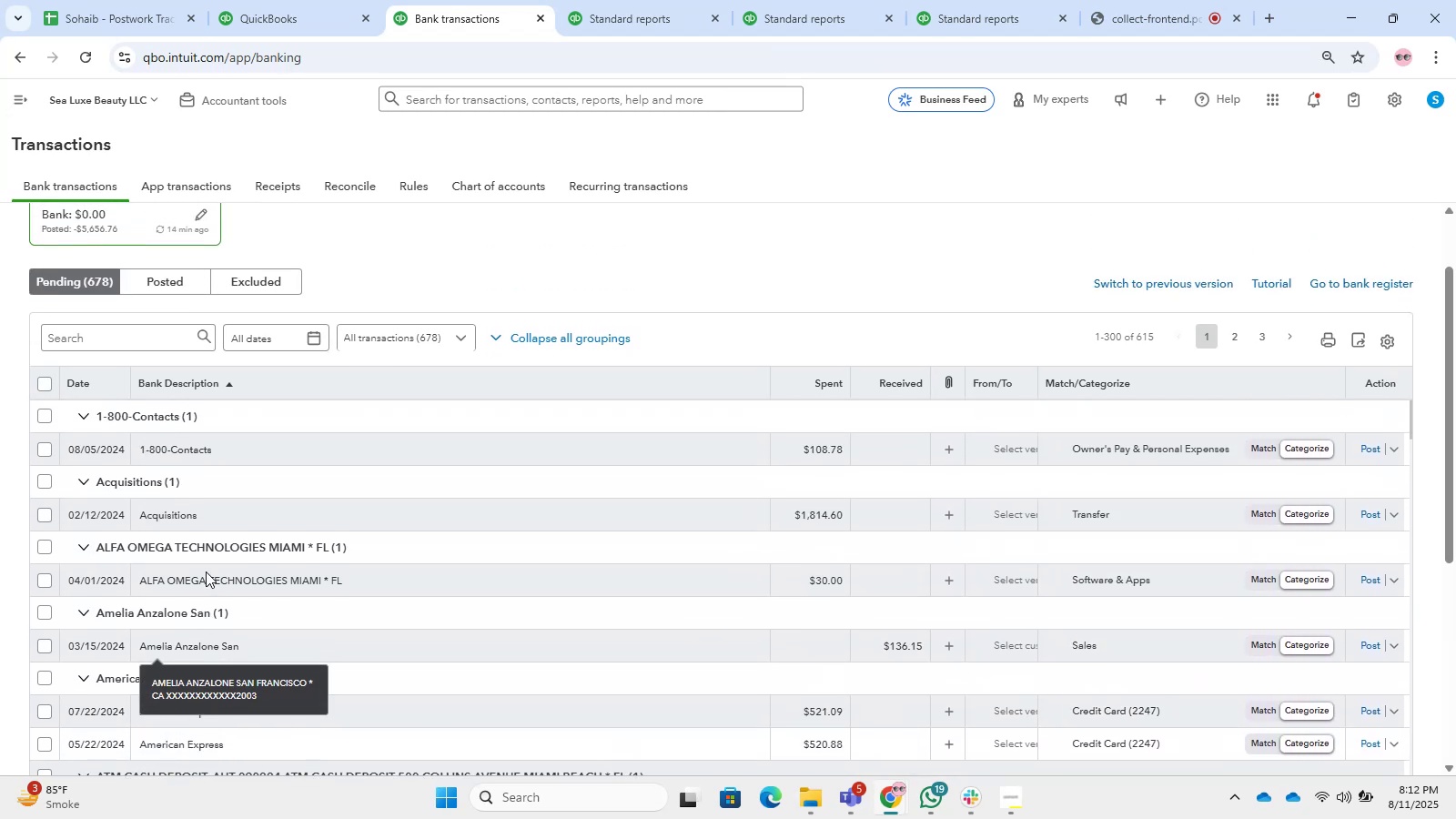 
scroll: coordinate [361, 689], scroll_direction: down, amount: 21.0
 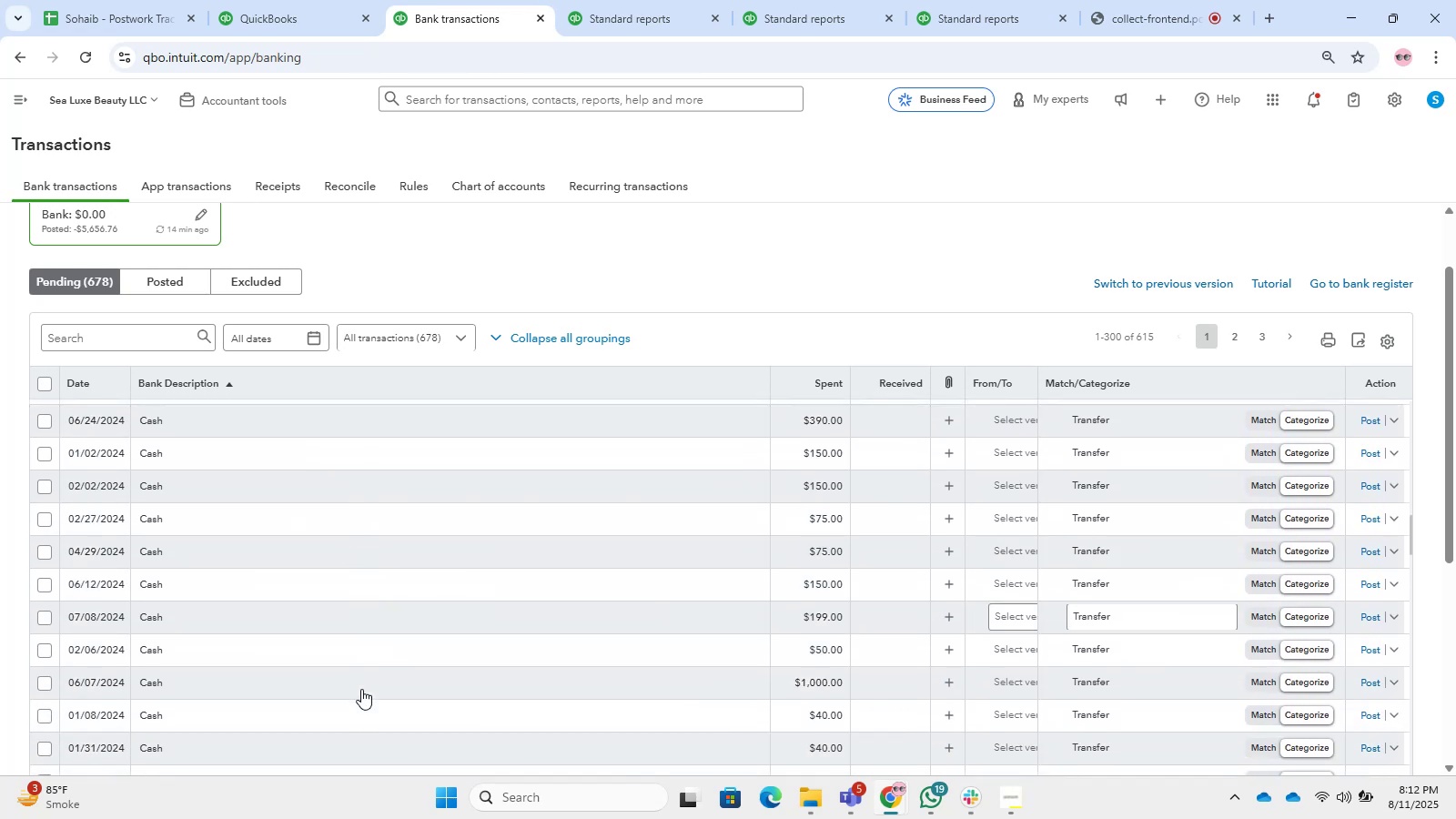 
scroll: coordinate [361, 695], scroll_direction: down, amount: 1.0
 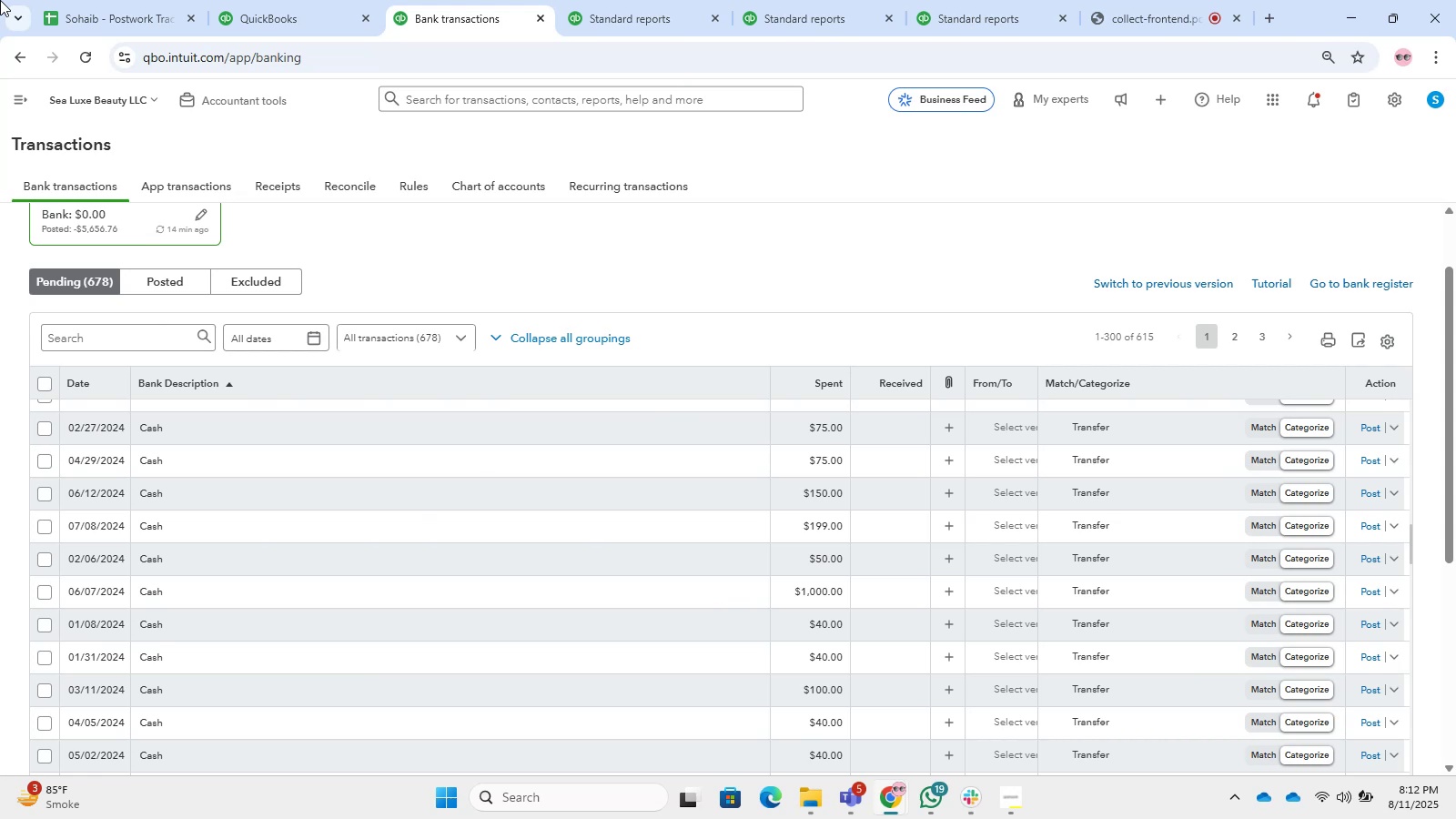 
wait(45.13)
 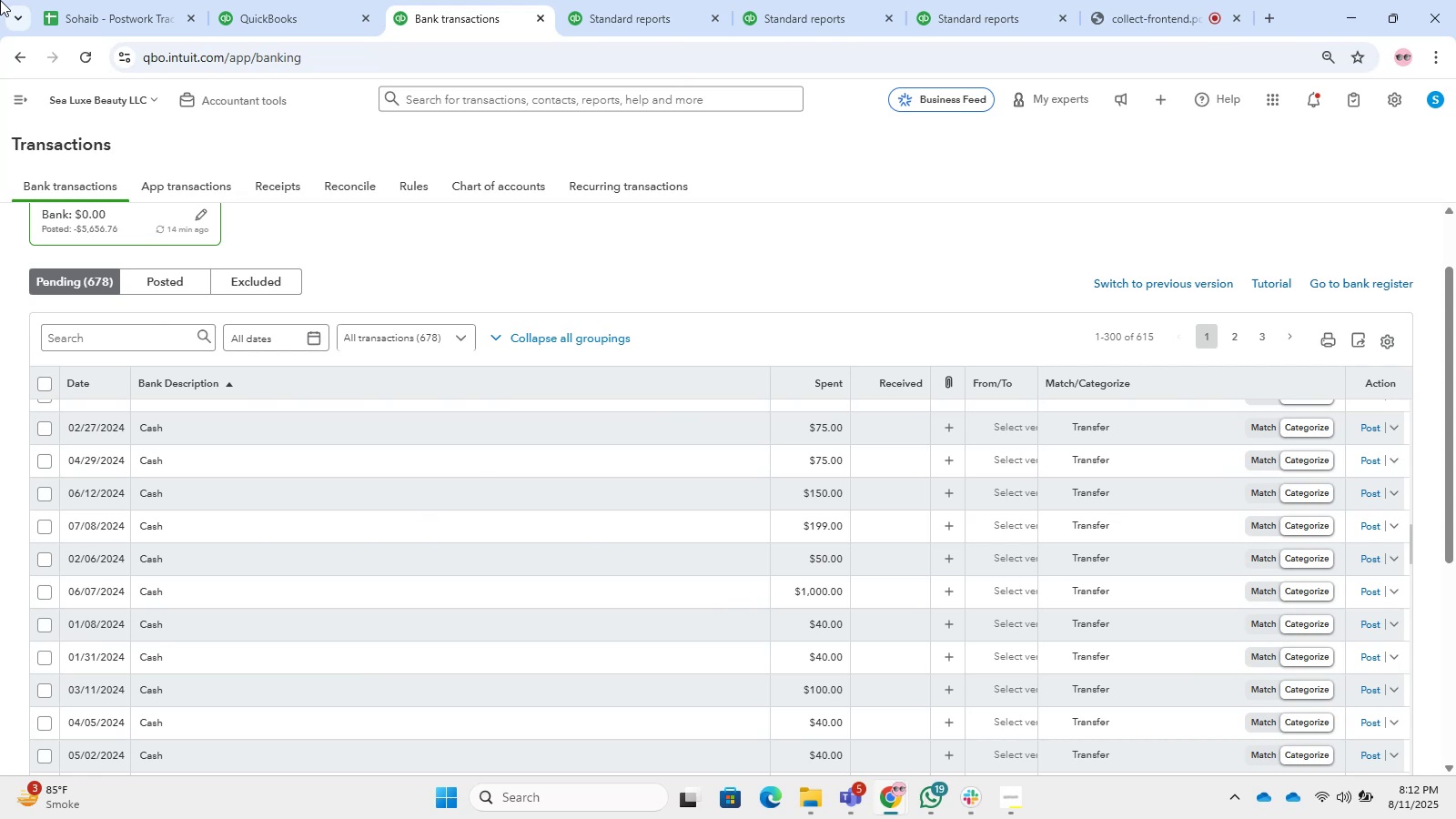 
scroll: coordinate [500, 583], scroll_direction: up, amount: 14.0
 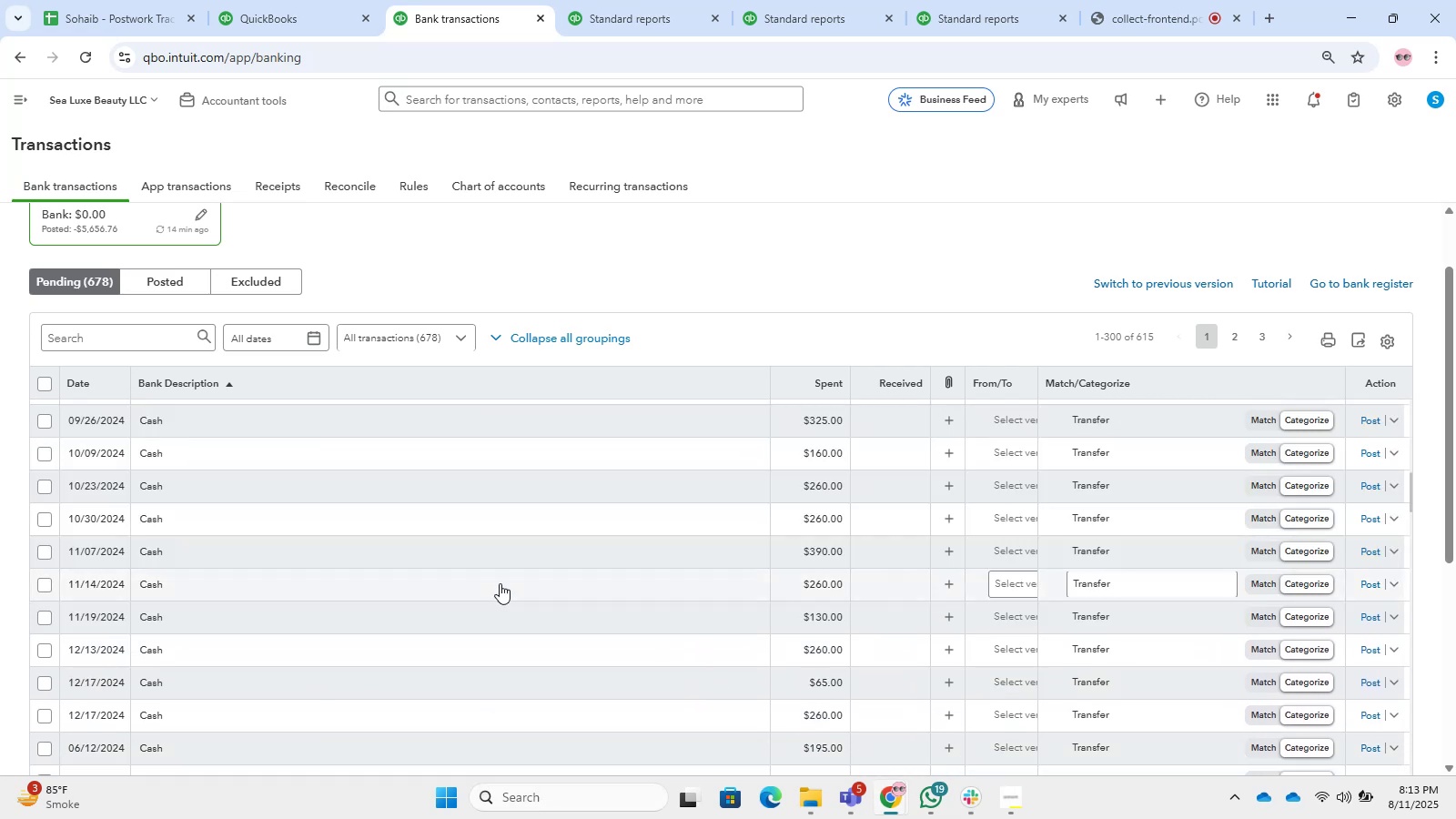 
left_click([440, 543])
 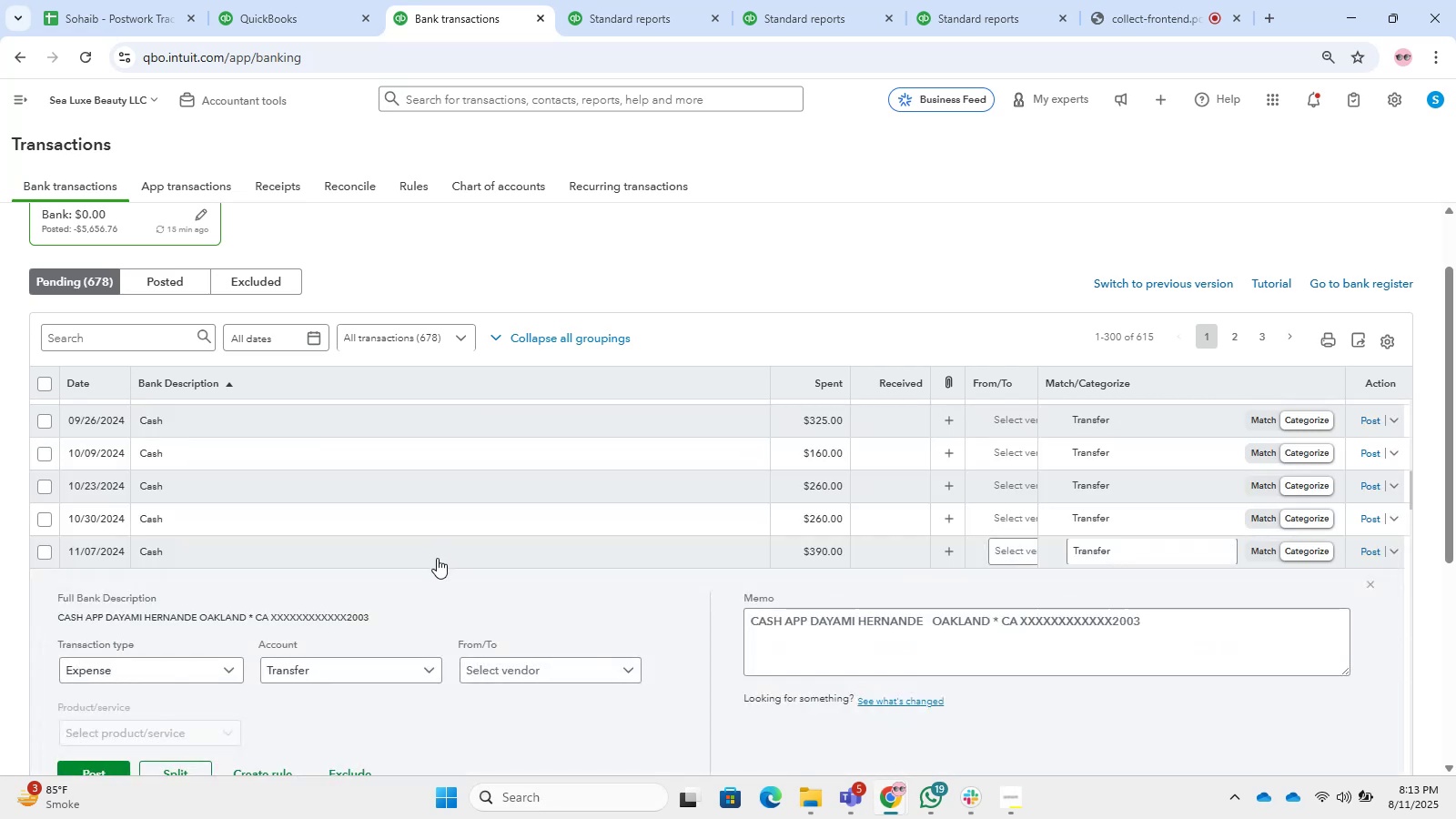 
scroll: coordinate [425, 562], scroll_direction: up, amount: 11.0
 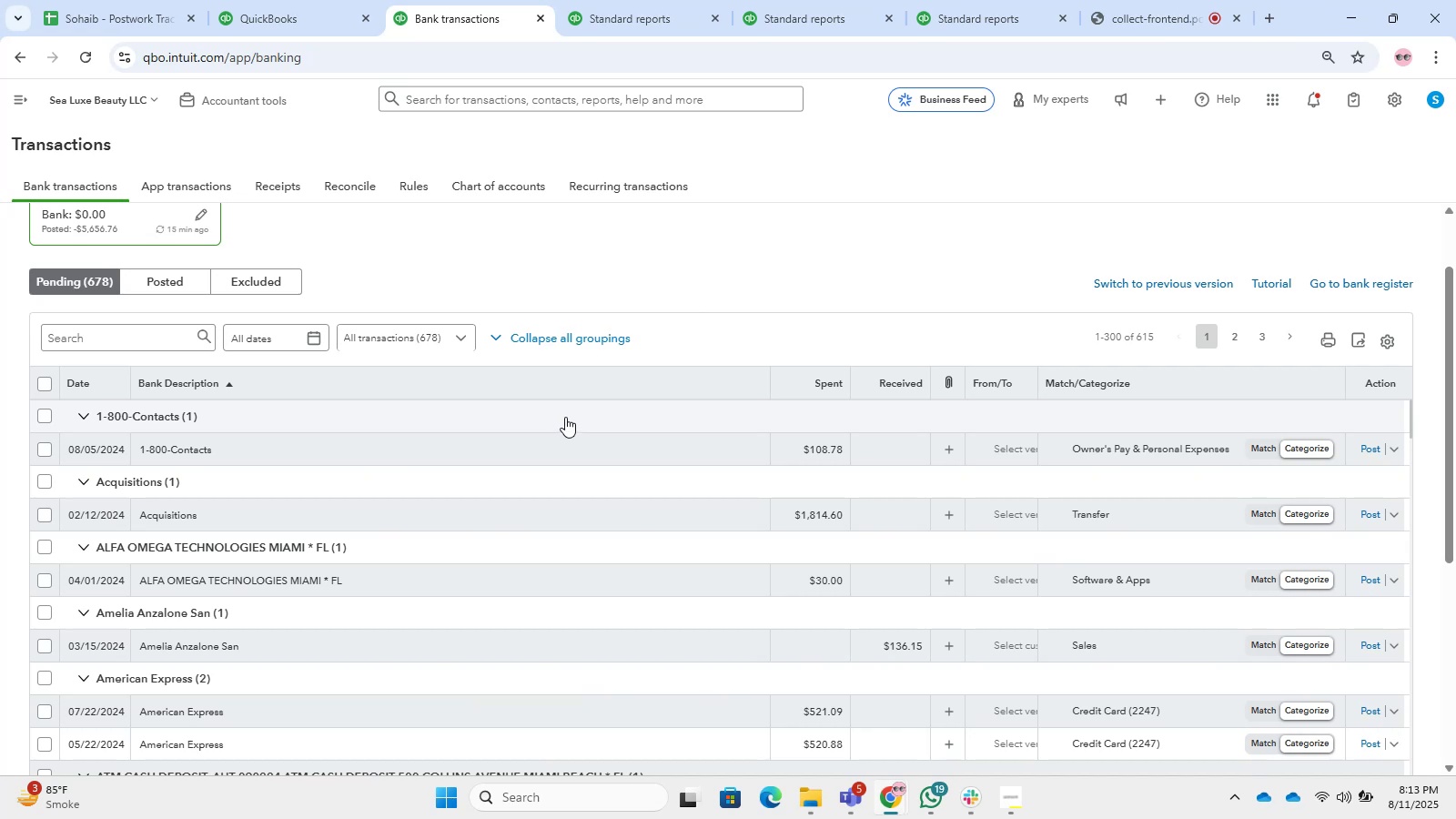 
wait(8.66)
 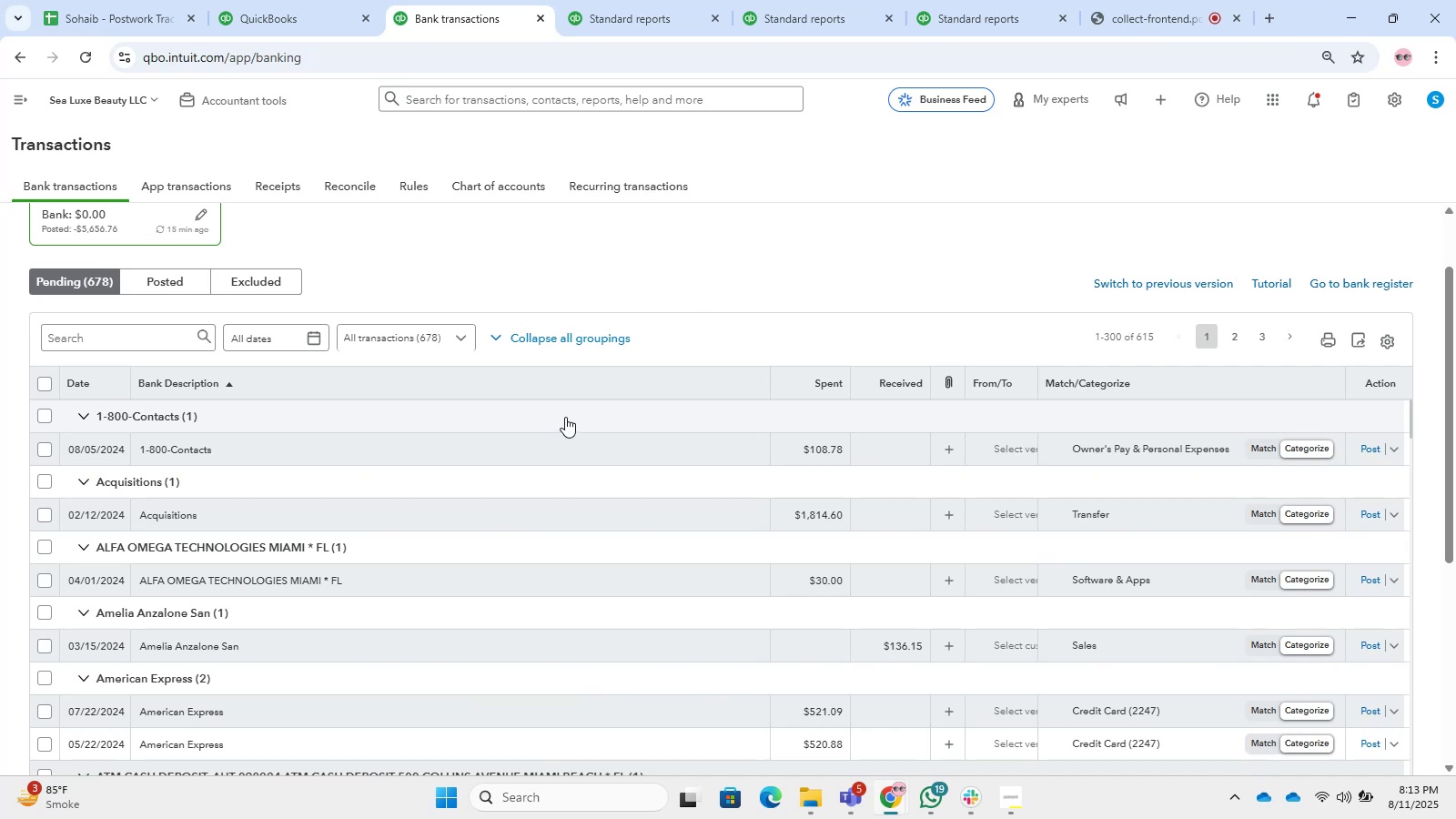 
scroll: coordinate [346, 552], scroll_direction: down, amount: 68.0
 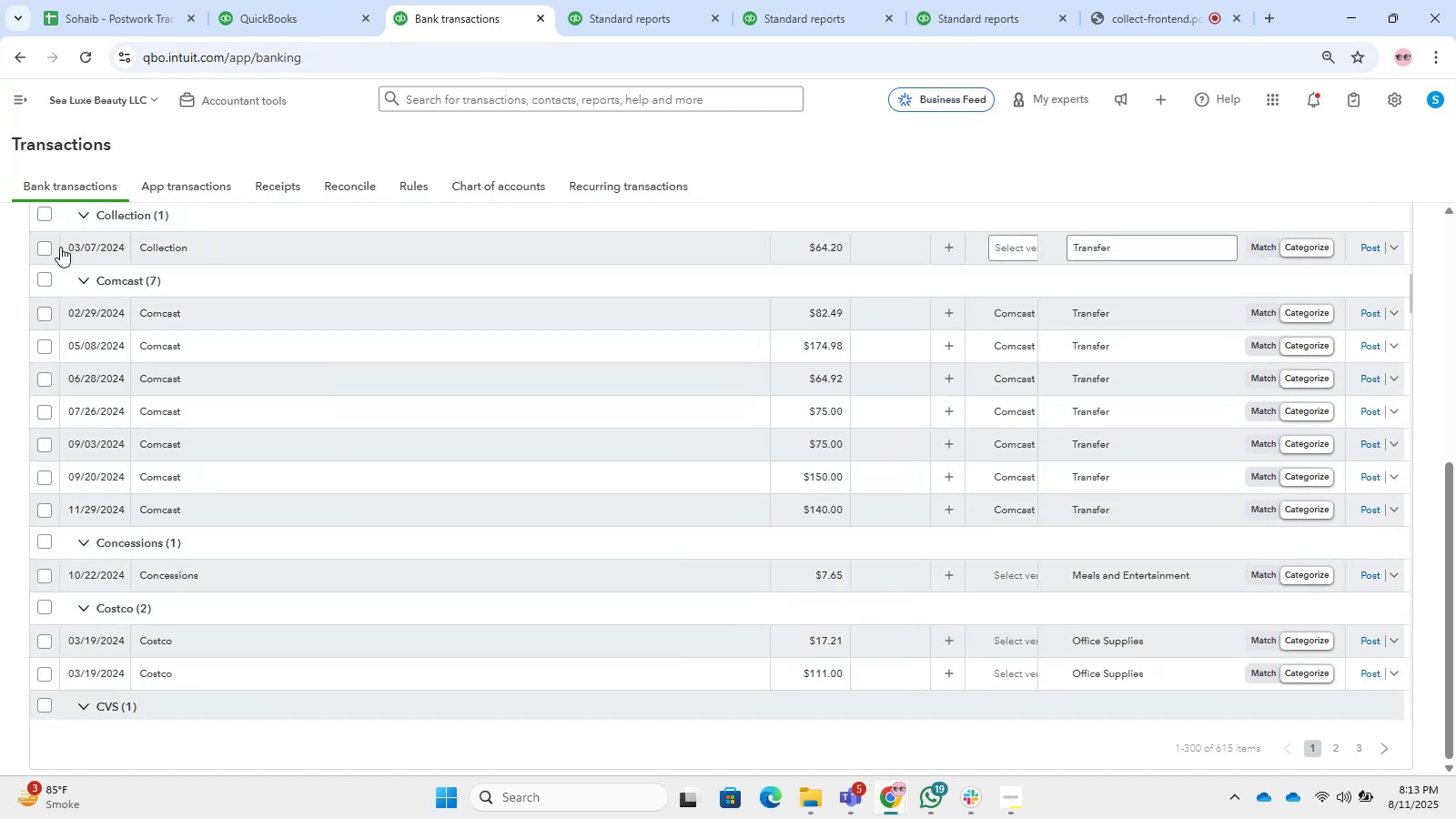 
left_click([48, 278])
 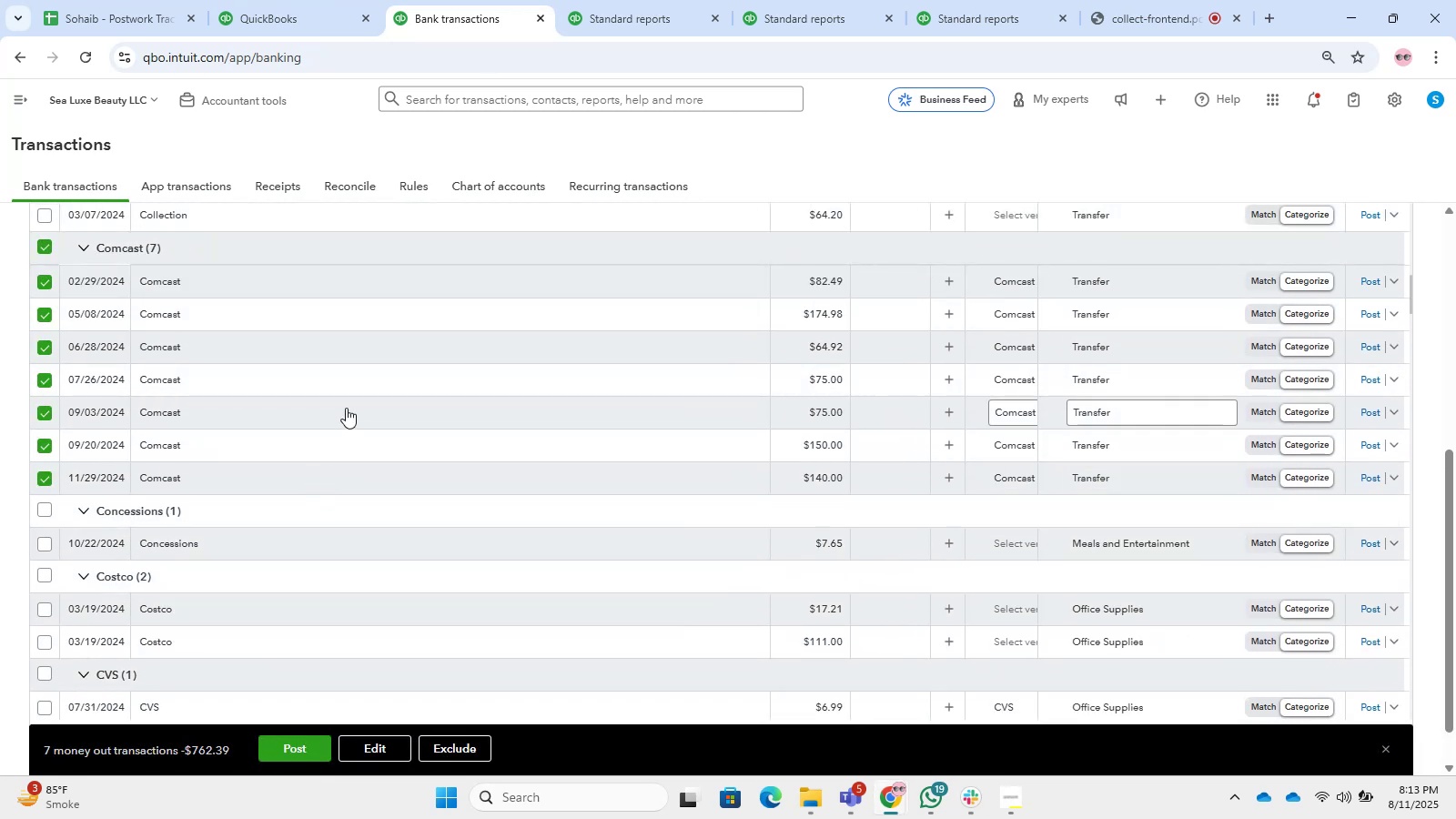 
left_click([365, 753])
 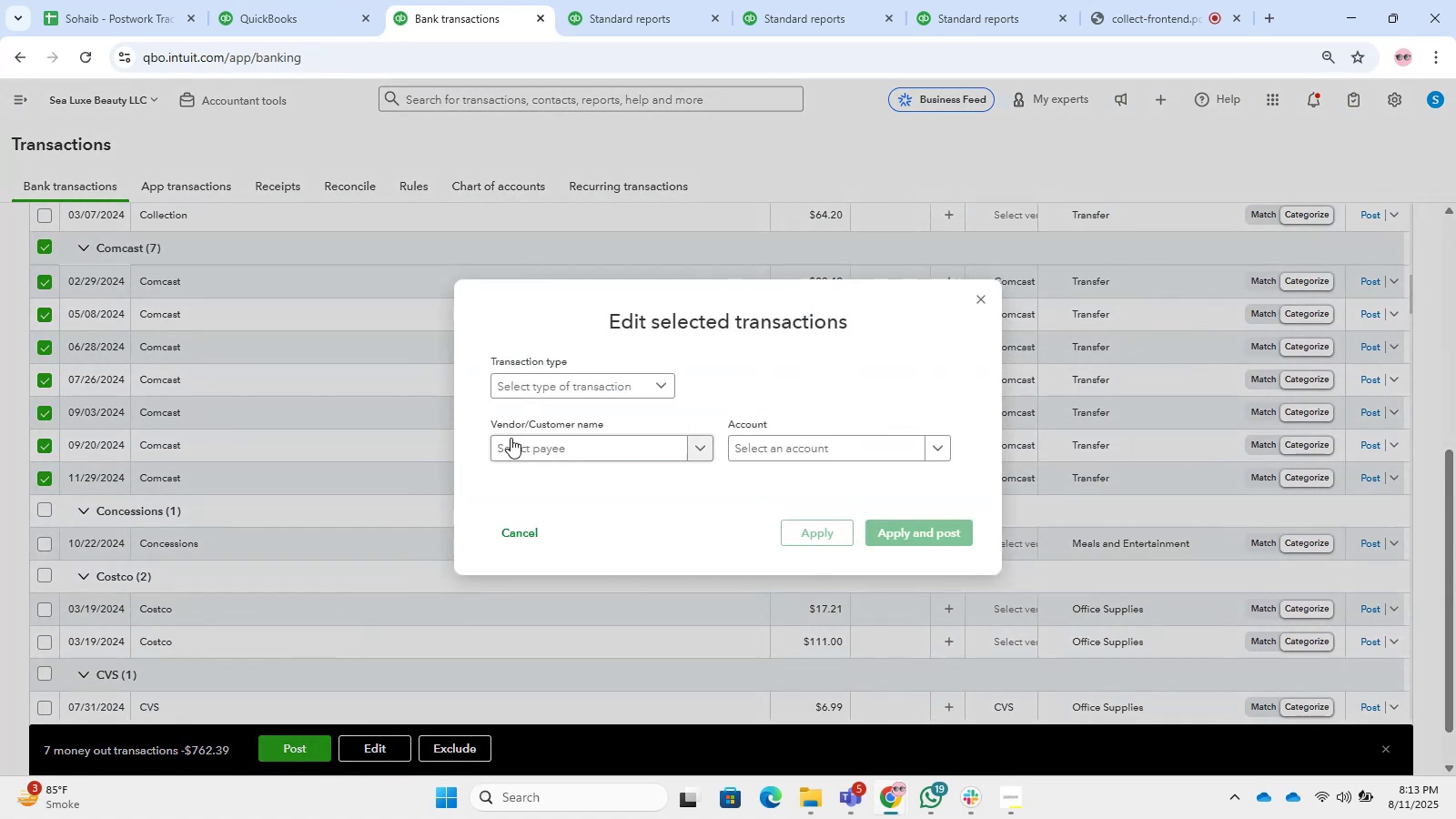 
left_click([554, 403])
 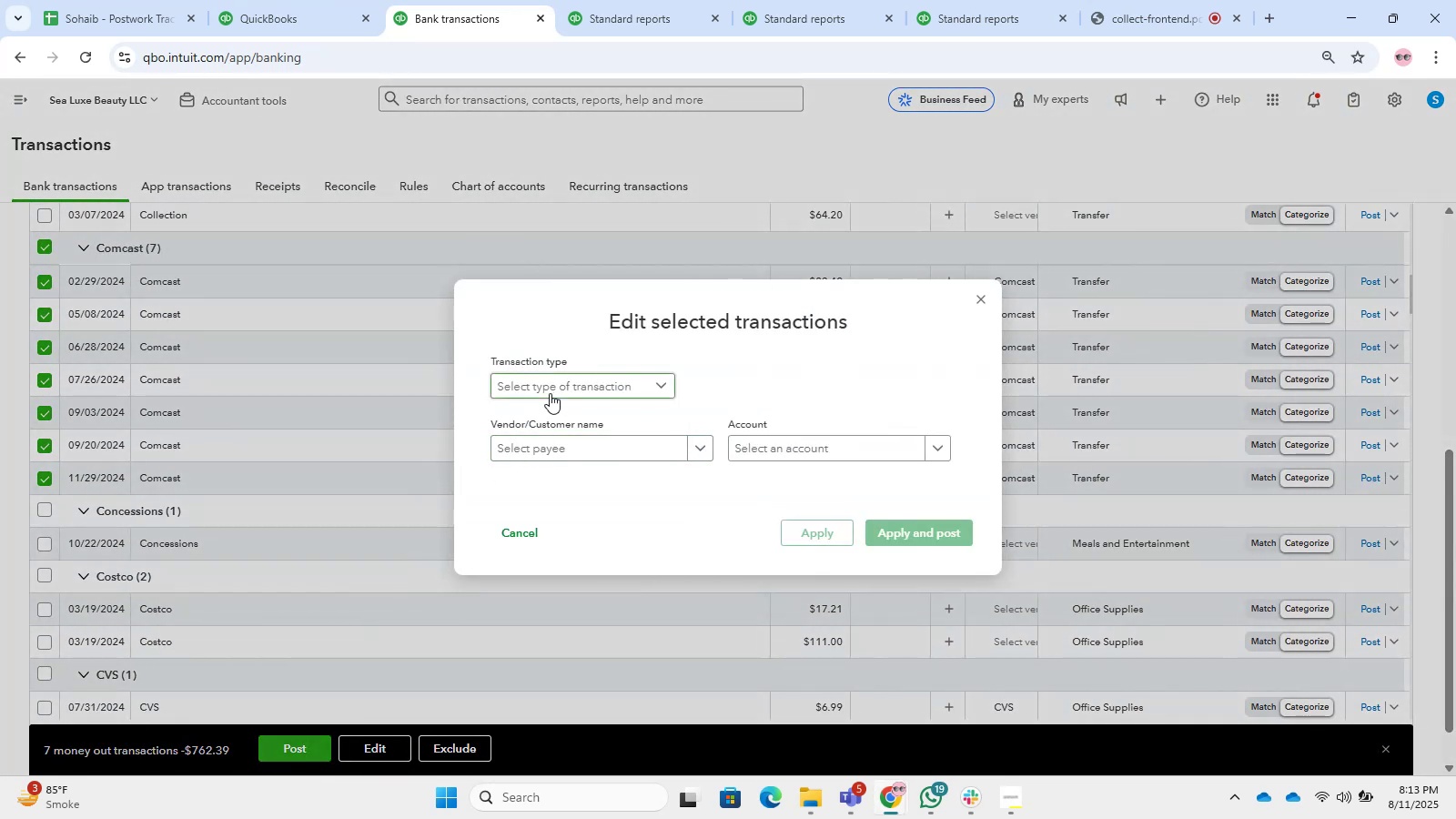 
left_click([548, 395])
 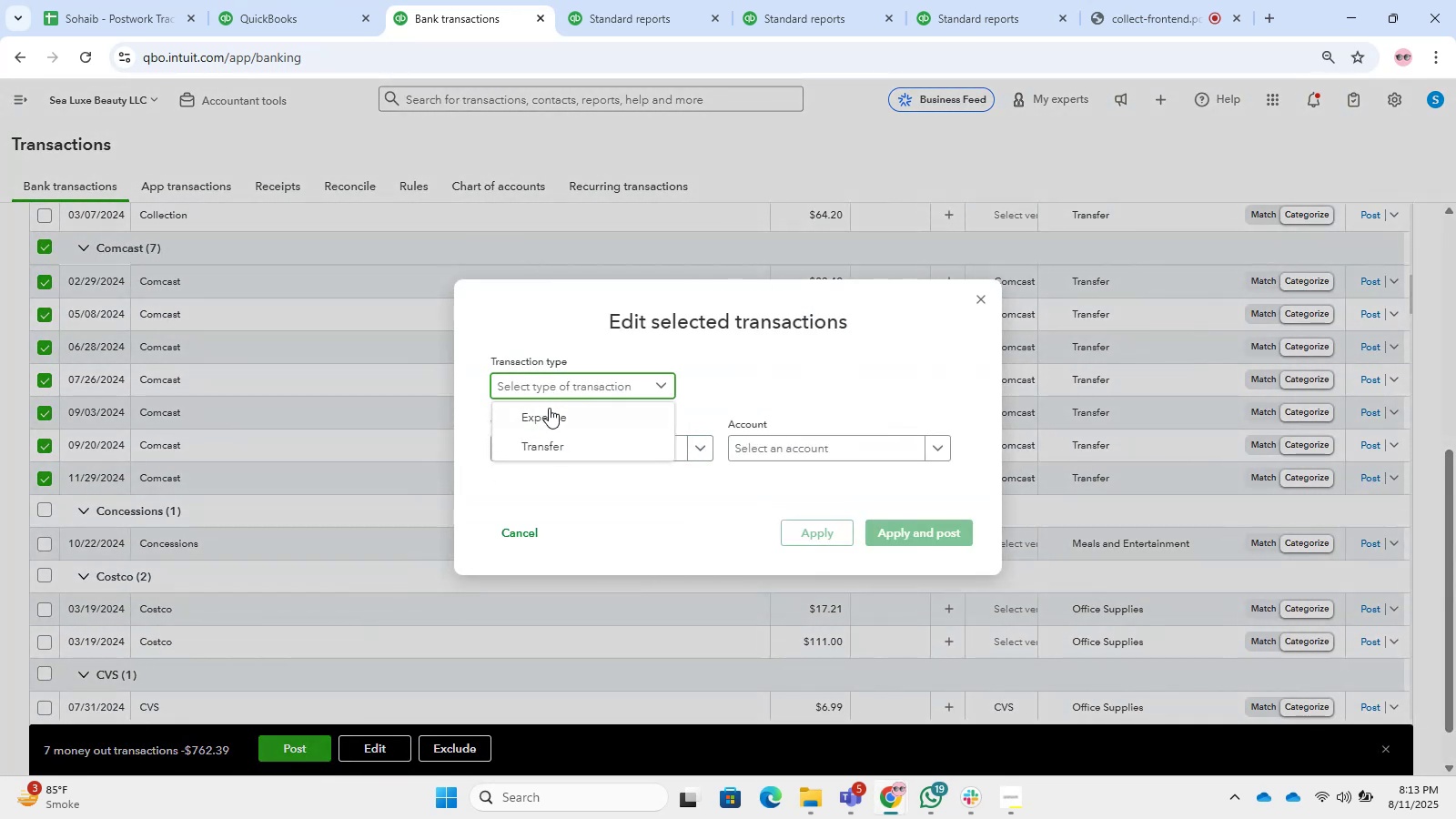 
double_click([549, 408])
 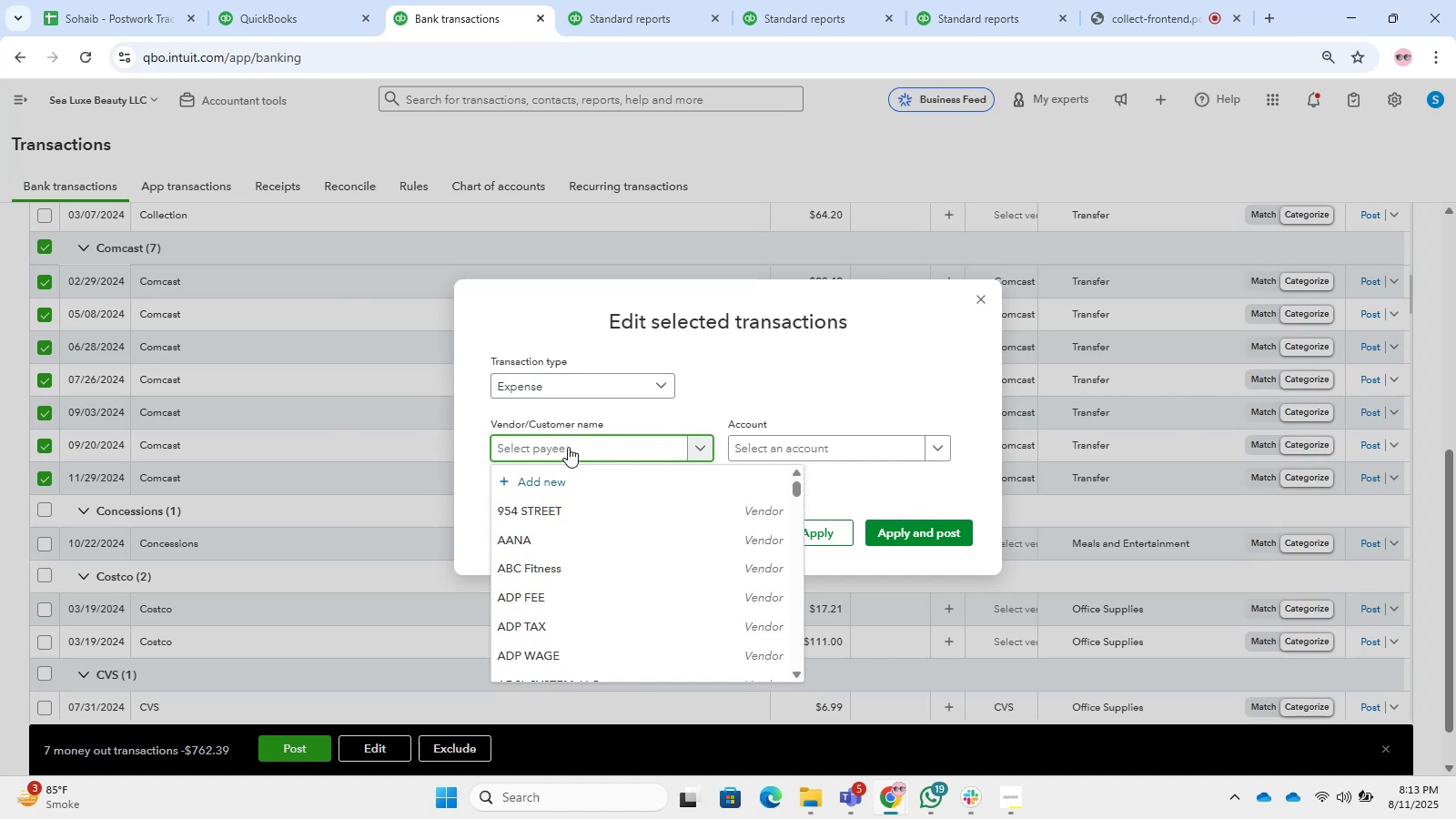 
type(comcast)
 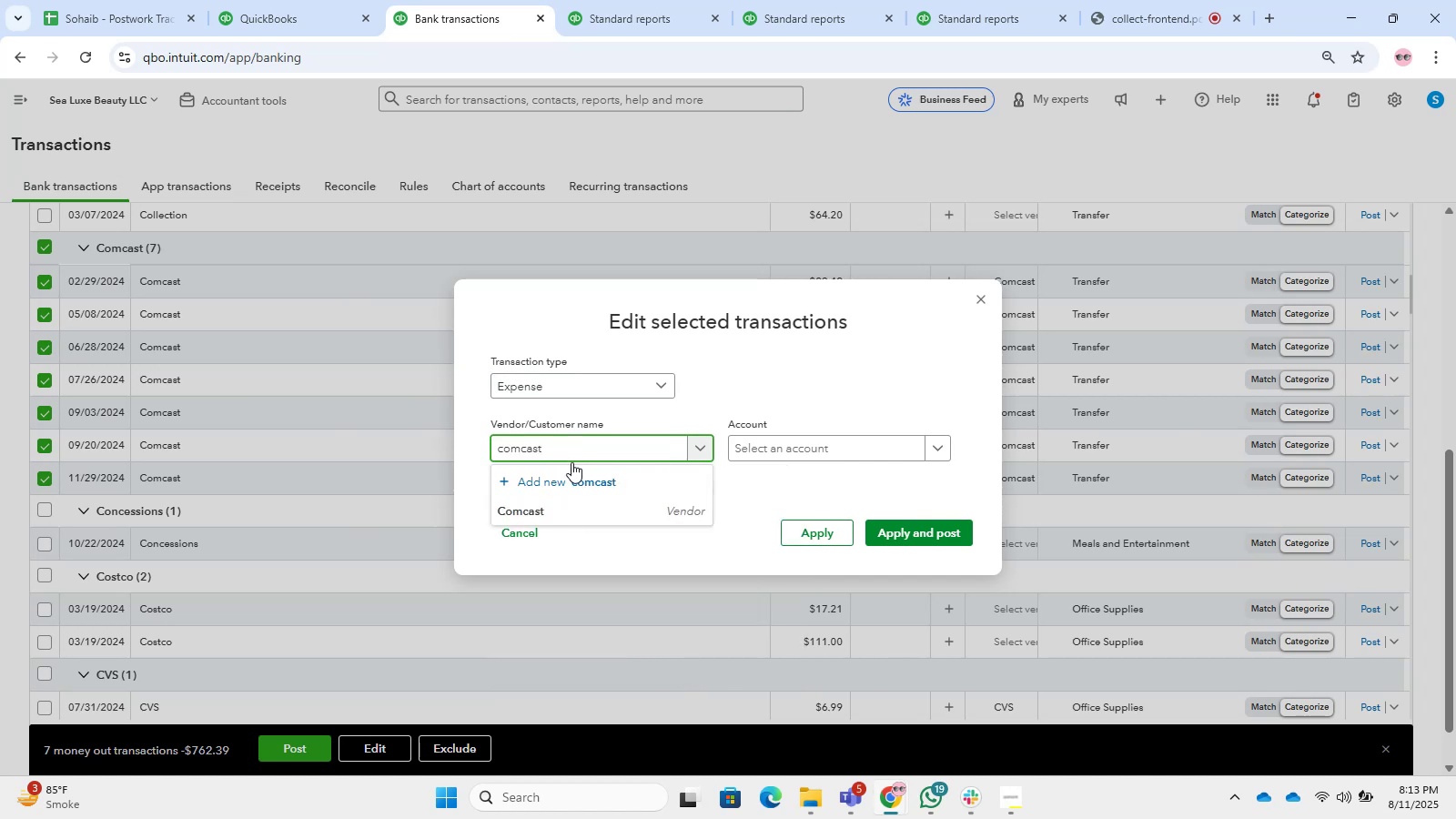 
left_click([566, 509])
 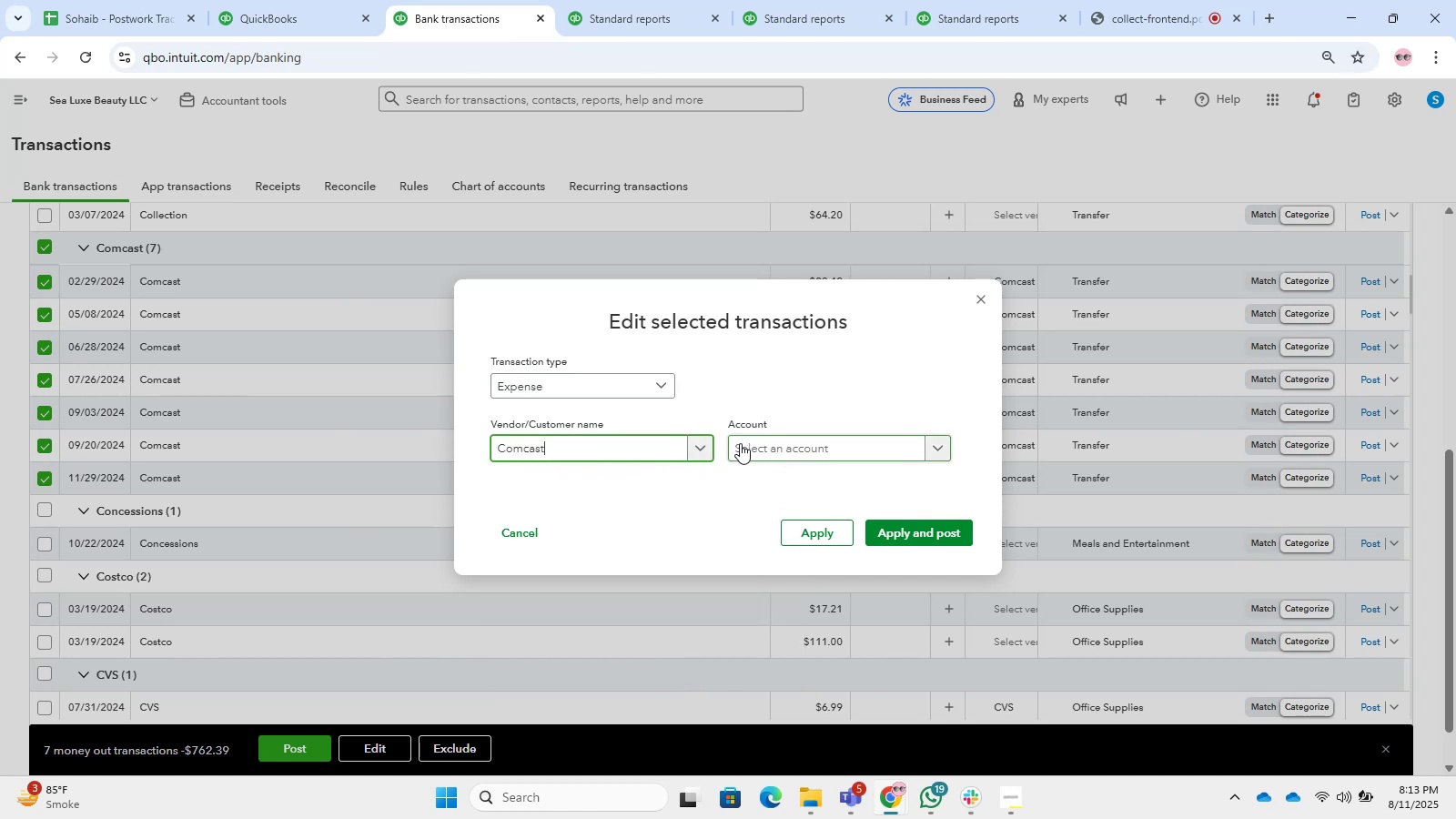 
left_click([741, 443])
 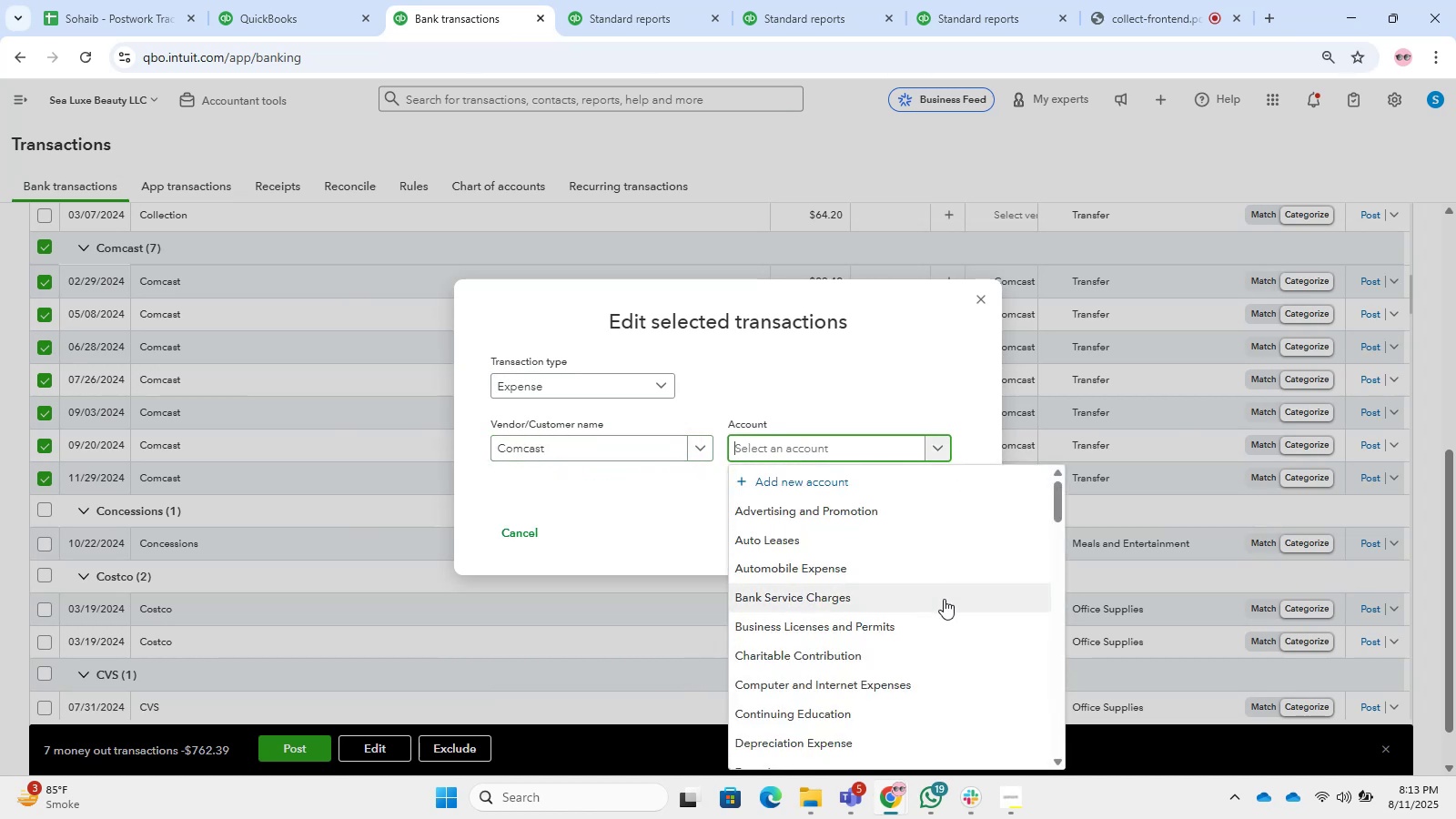 
type(teleph)
 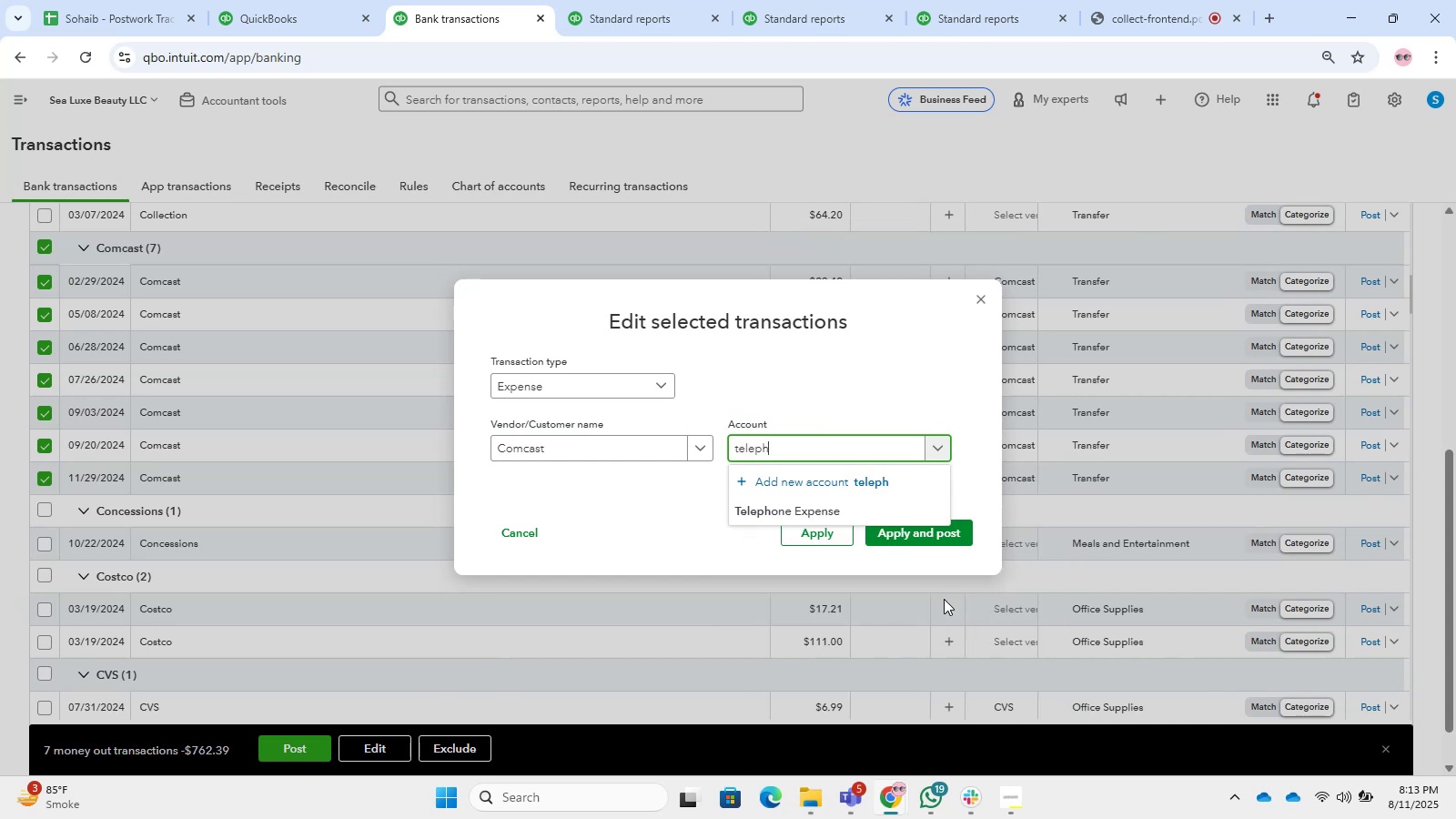 
key(ArrowDown)
 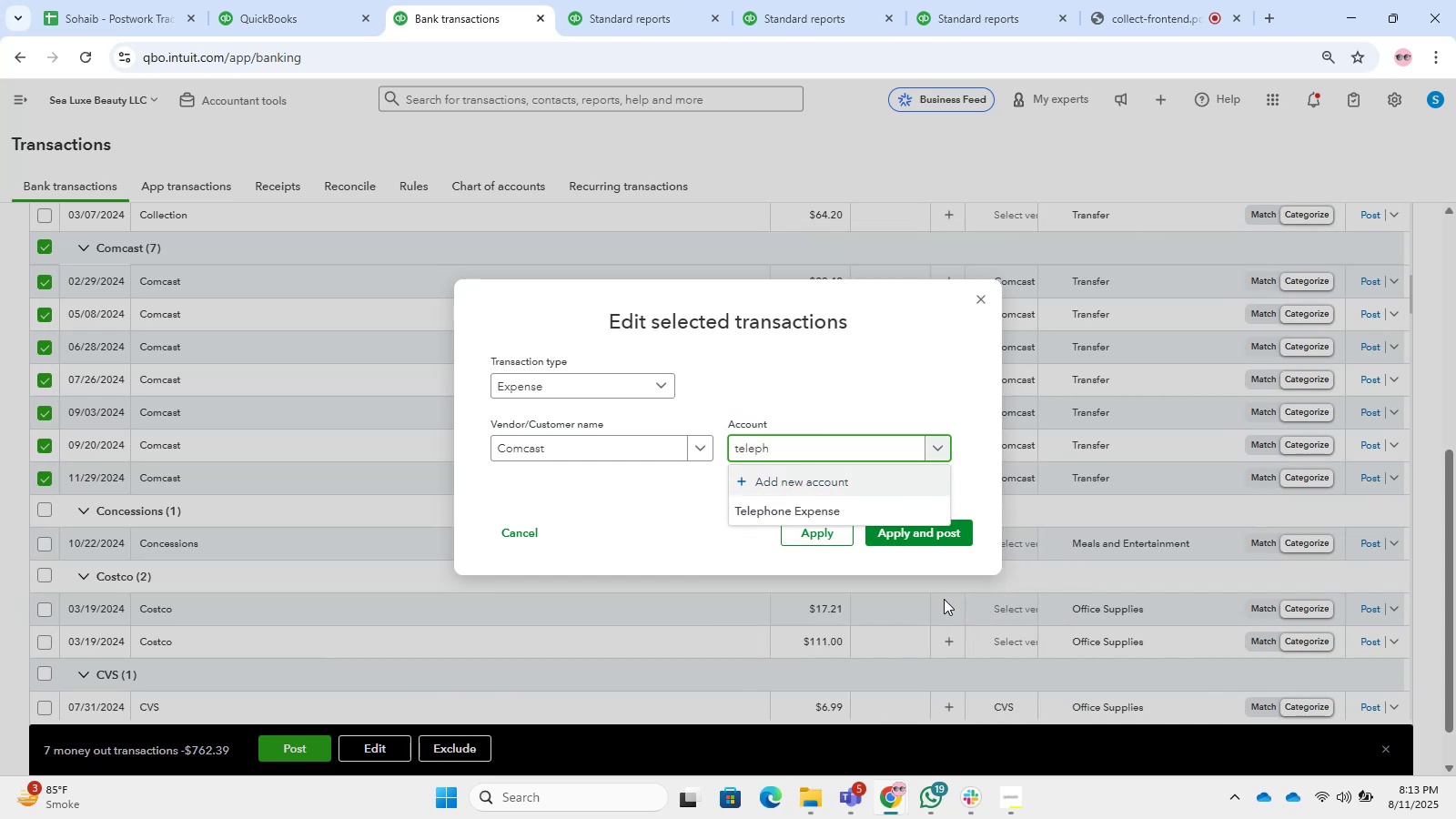 
key(ArrowDown)
 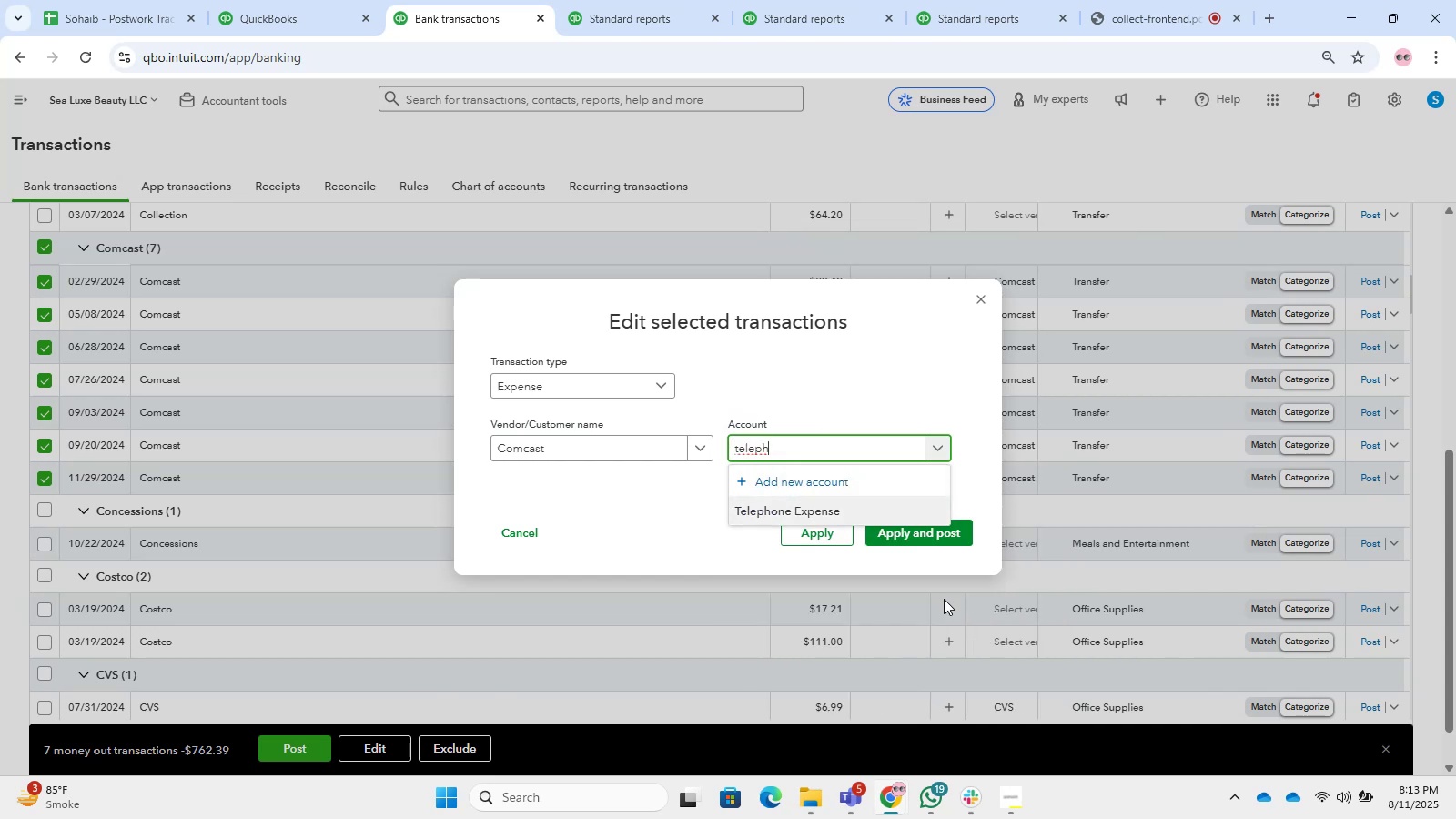 
key(Enter)
 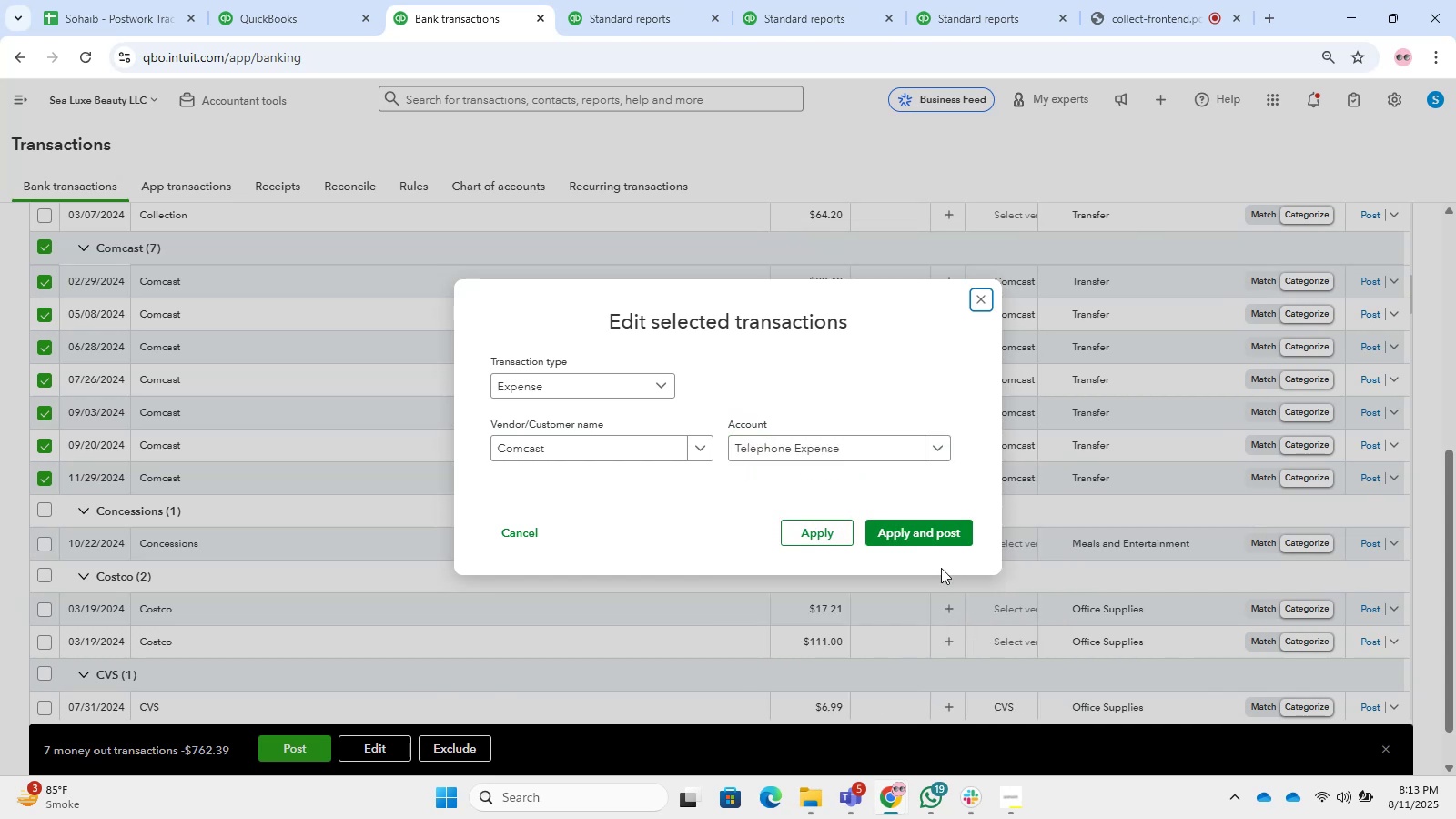 
left_click([926, 546])
 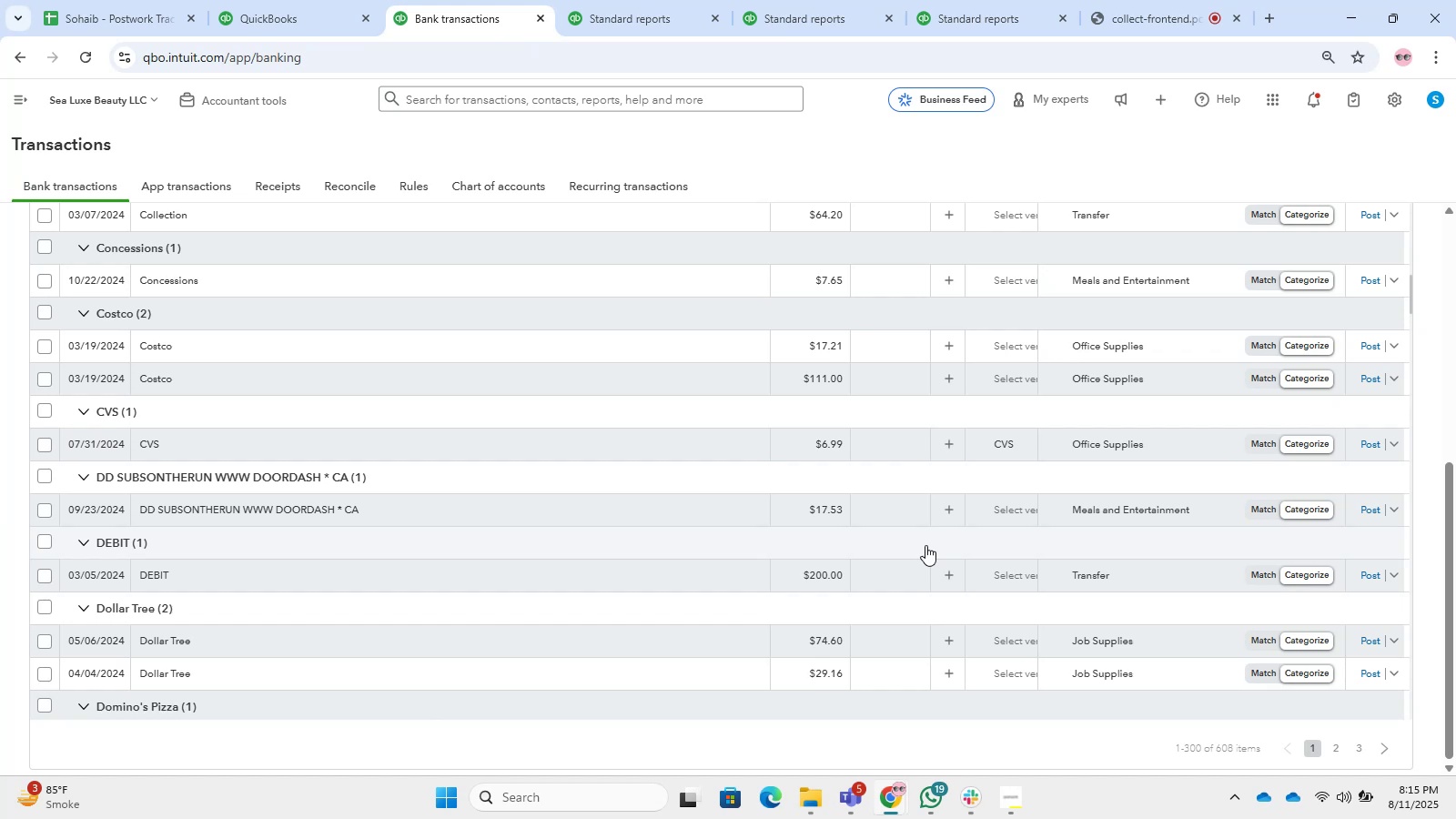 
wait(101.35)
 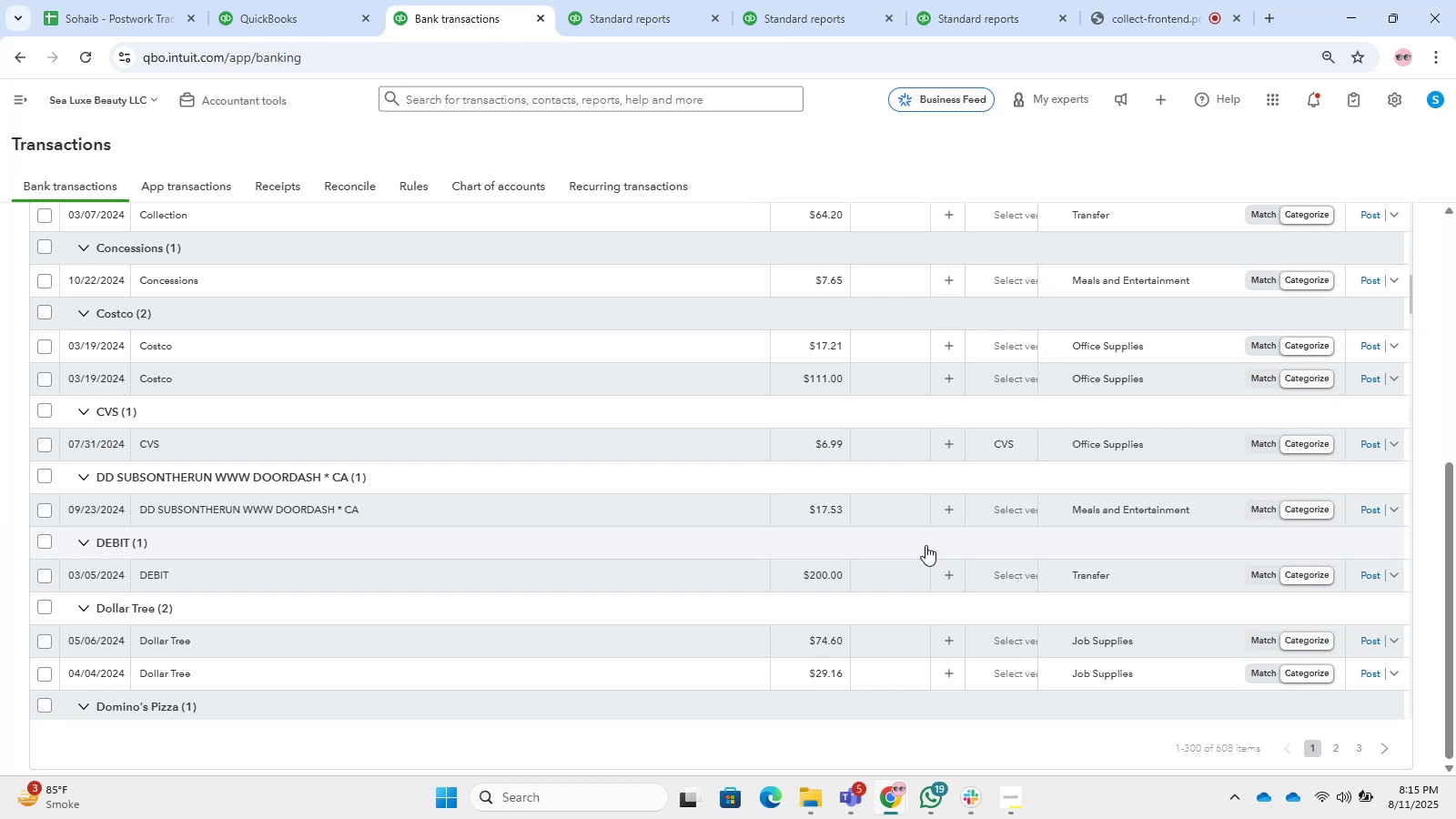 
left_click([42, 611])
 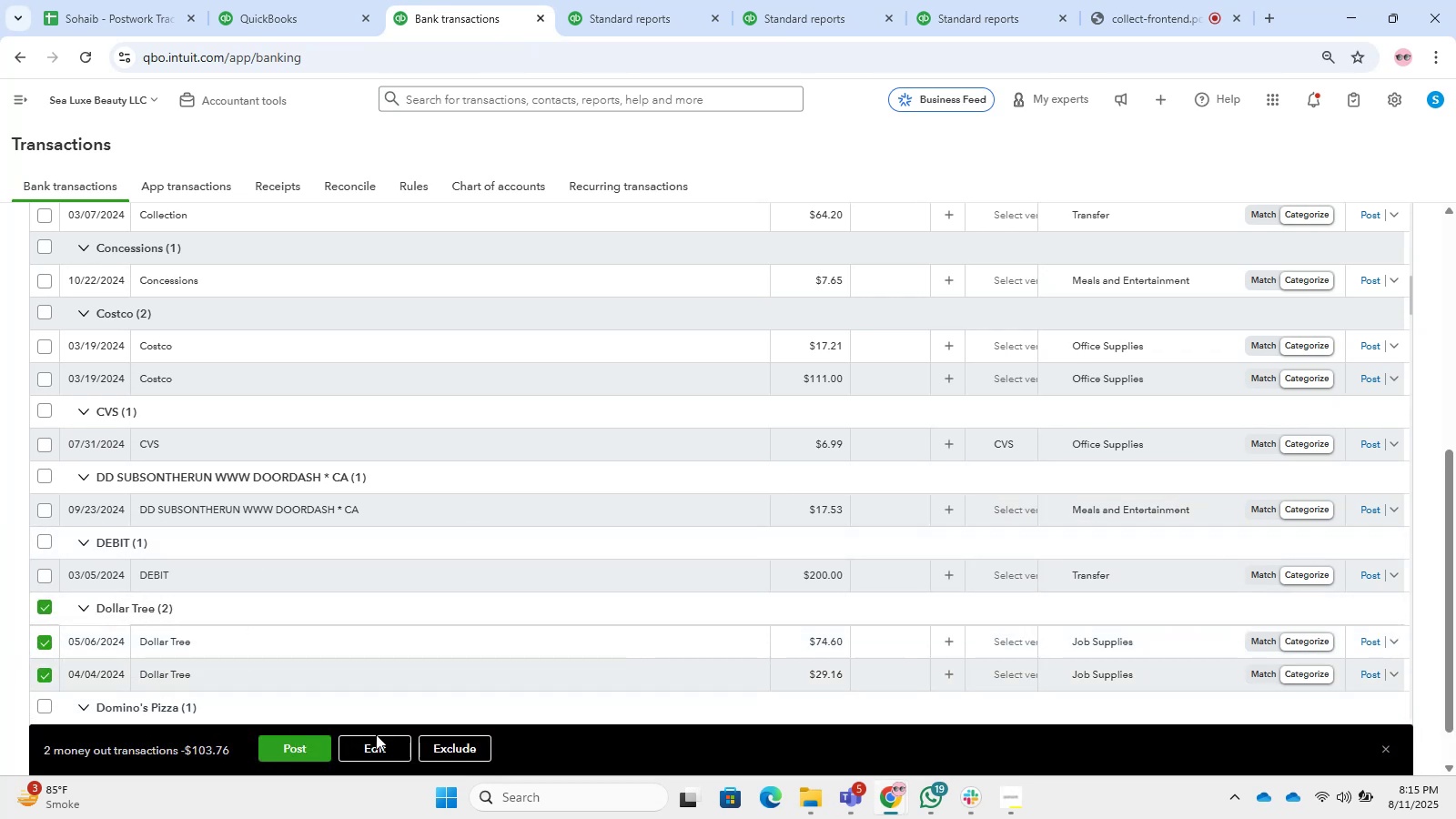 
double_click([378, 774])
 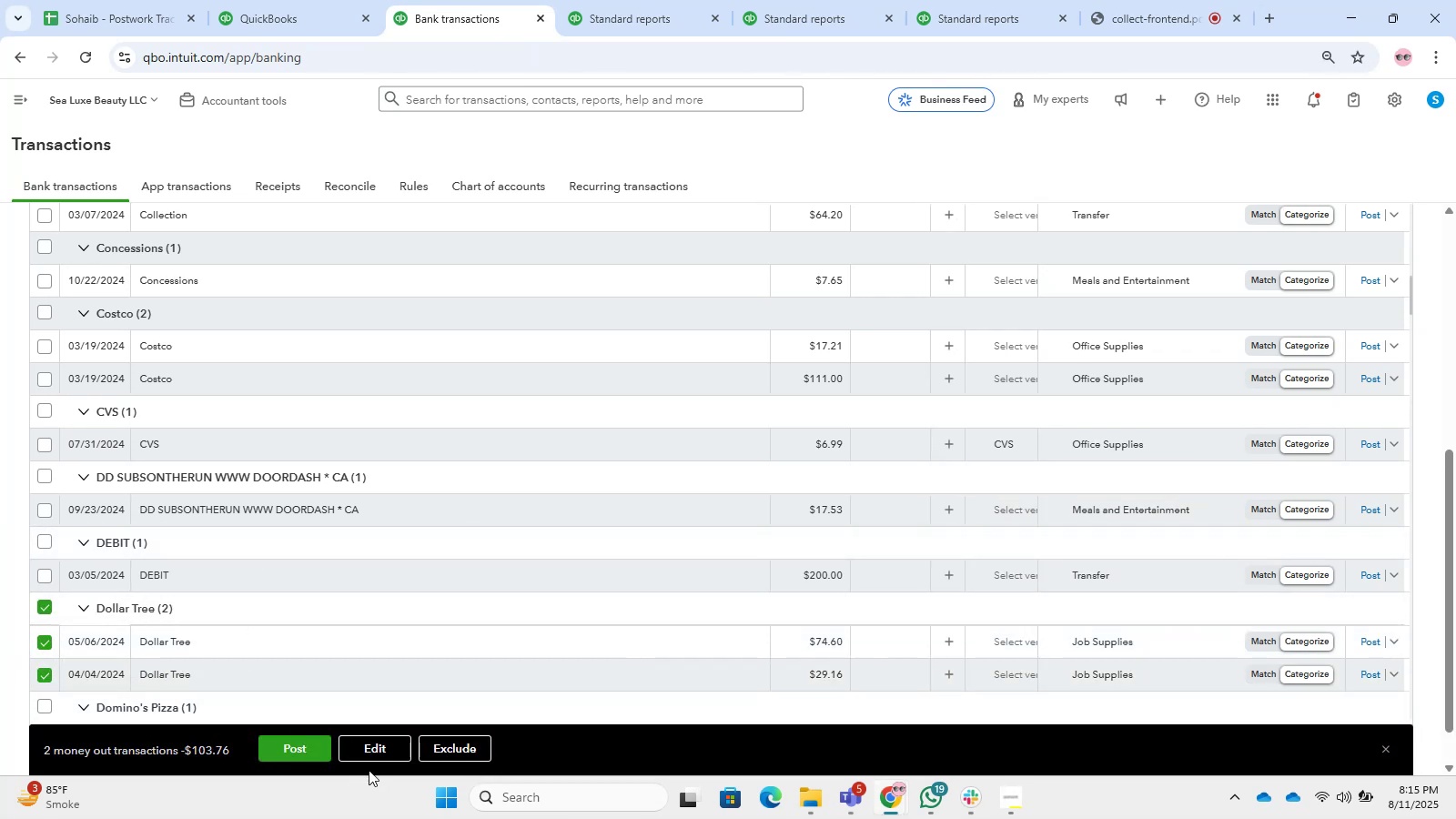 
left_click([361, 761])
 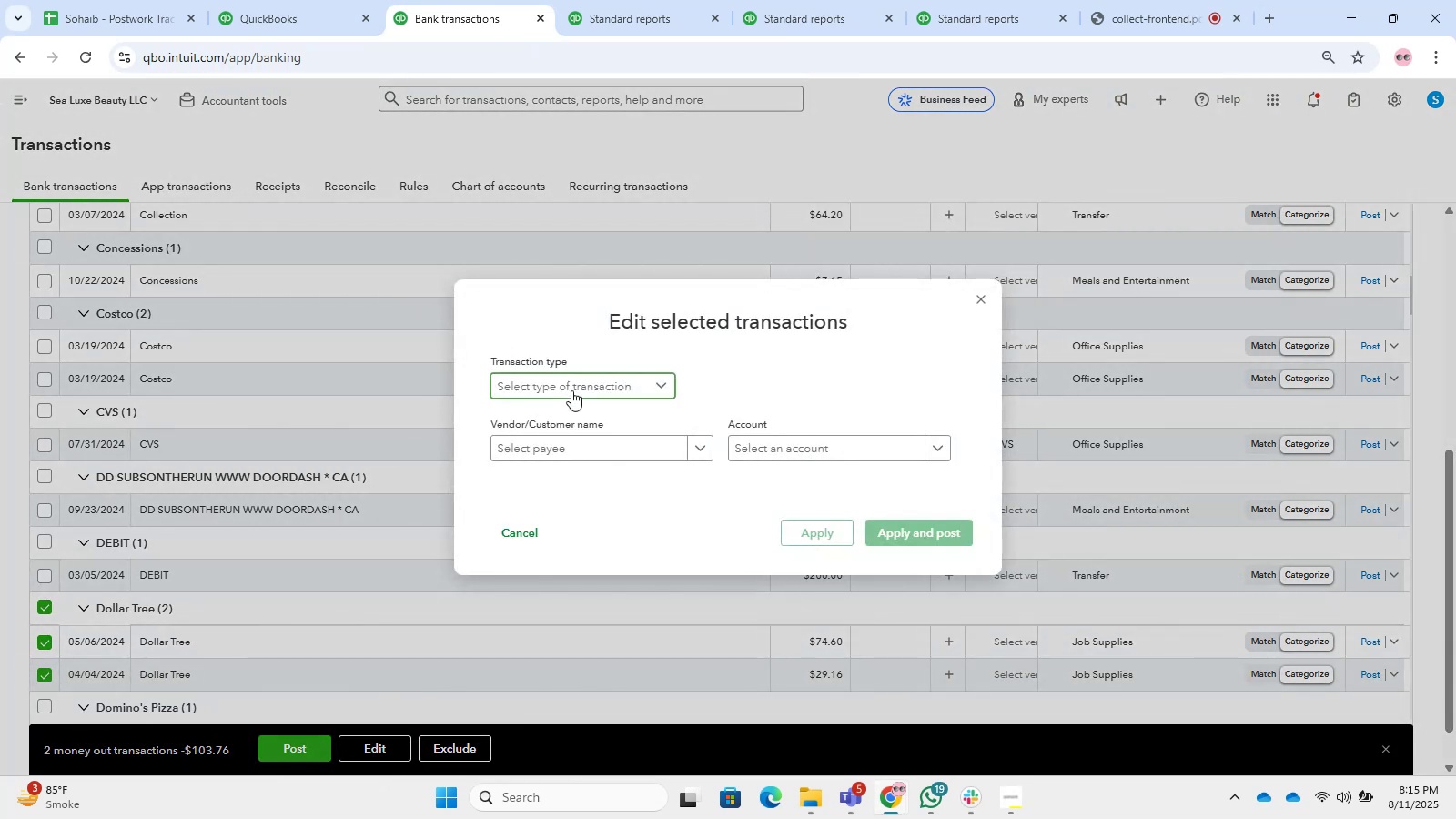 
double_click([579, 402])
 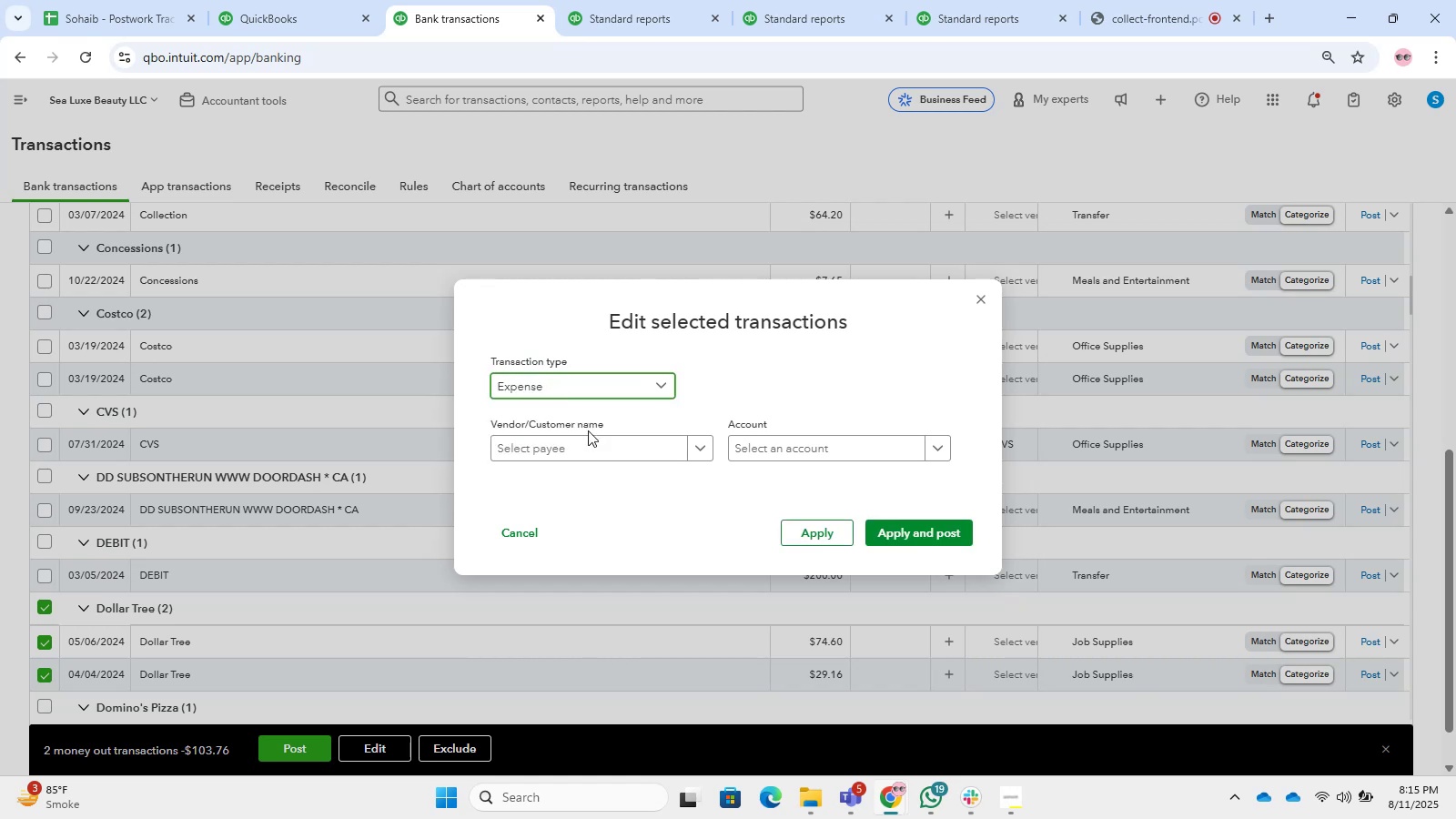 
triple_click([588, 431])
 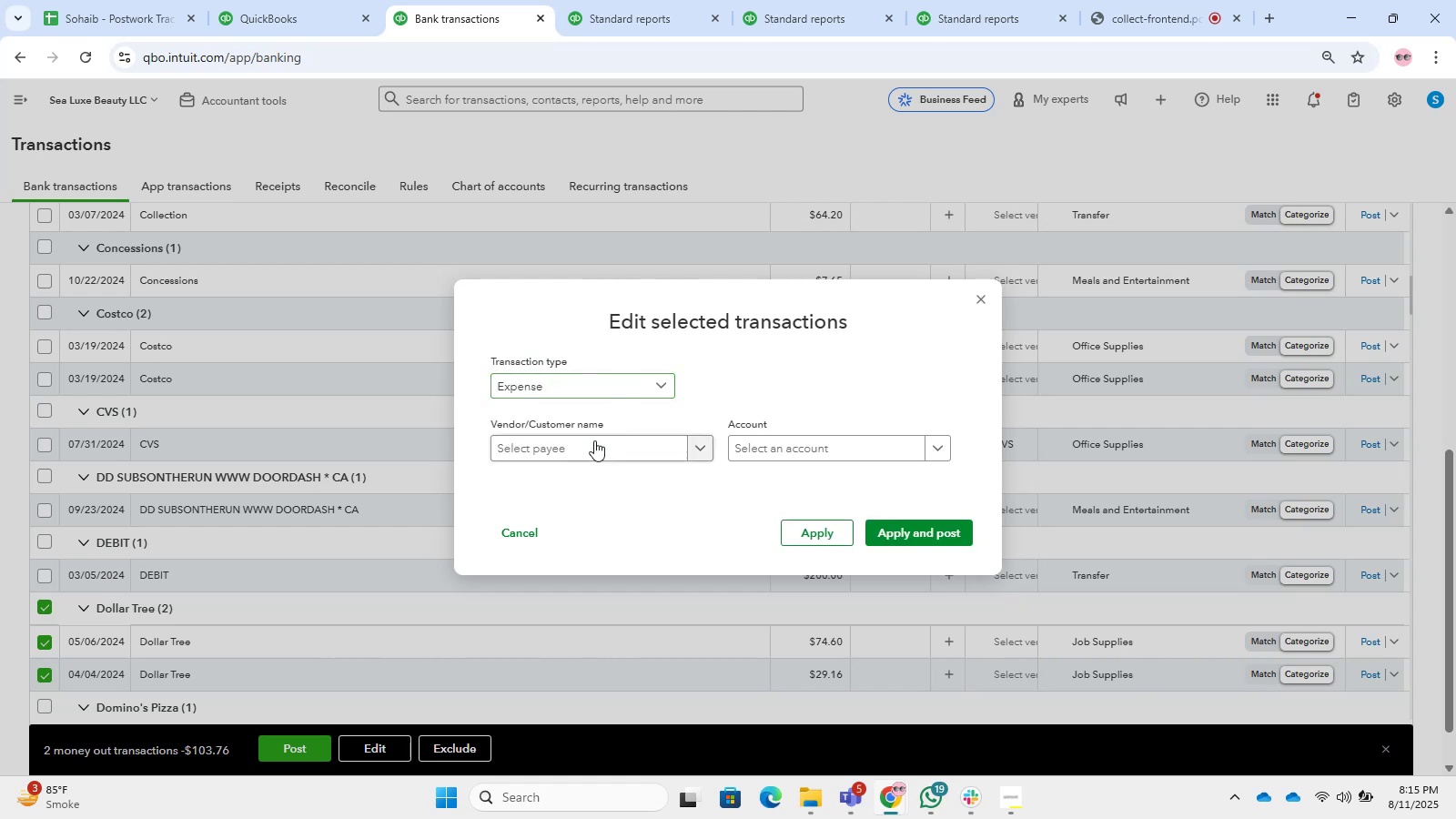 
triple_click([594, 440])
 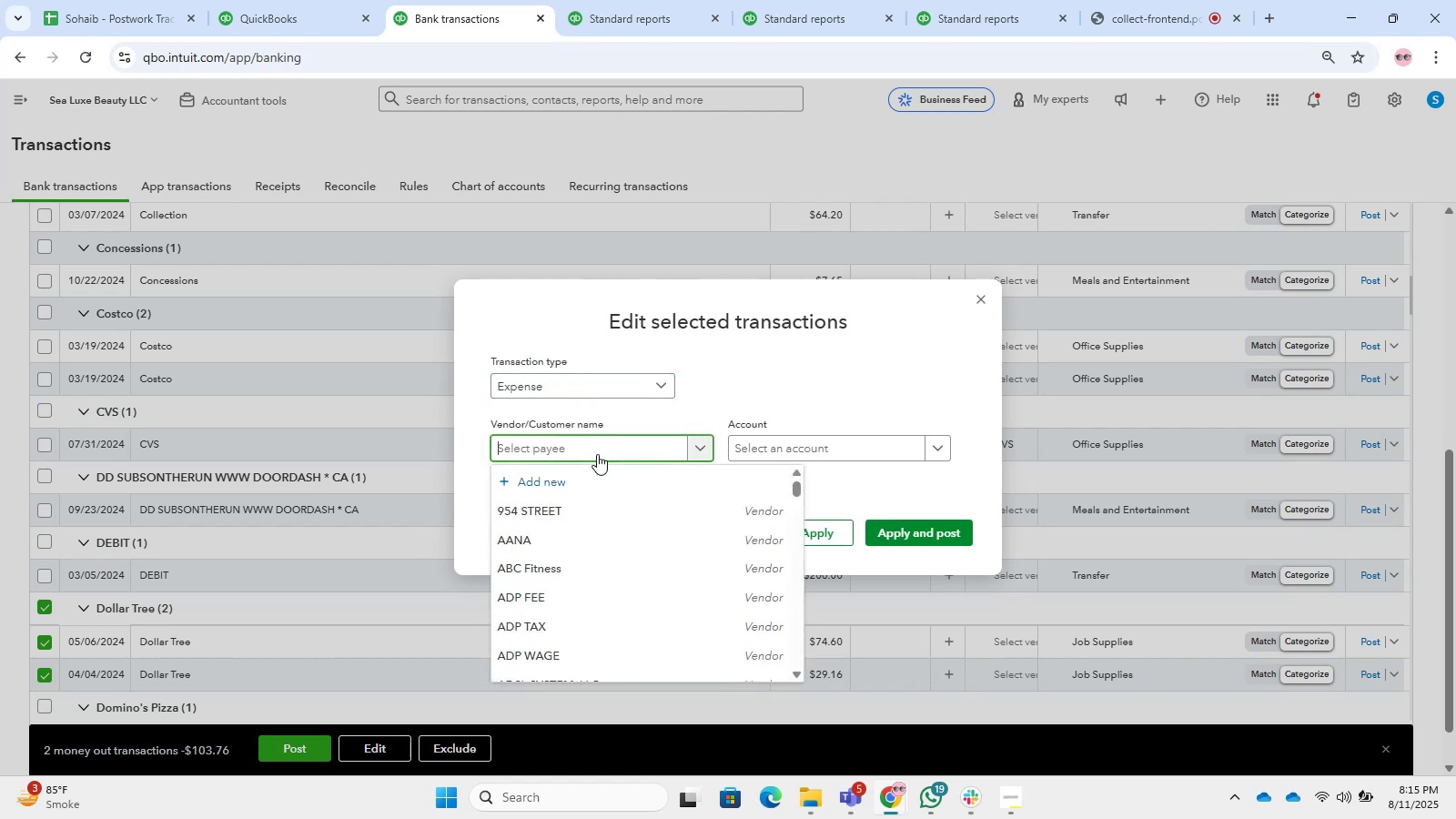 
type(Dollar TIme)
key(Backspace)
key(Backspace)
key(Backspace)
type(ree)
 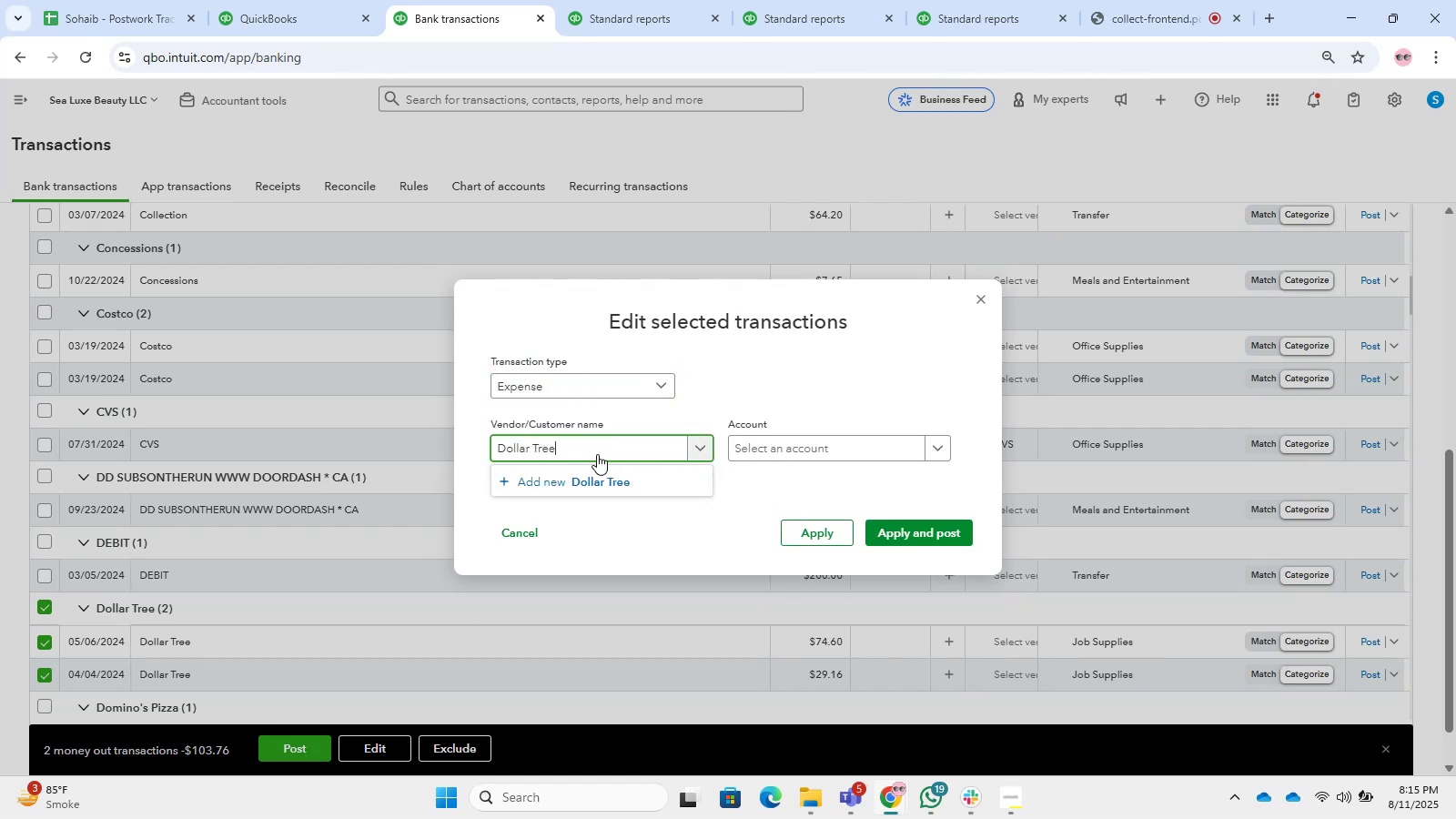 
left_click([553, 491])
 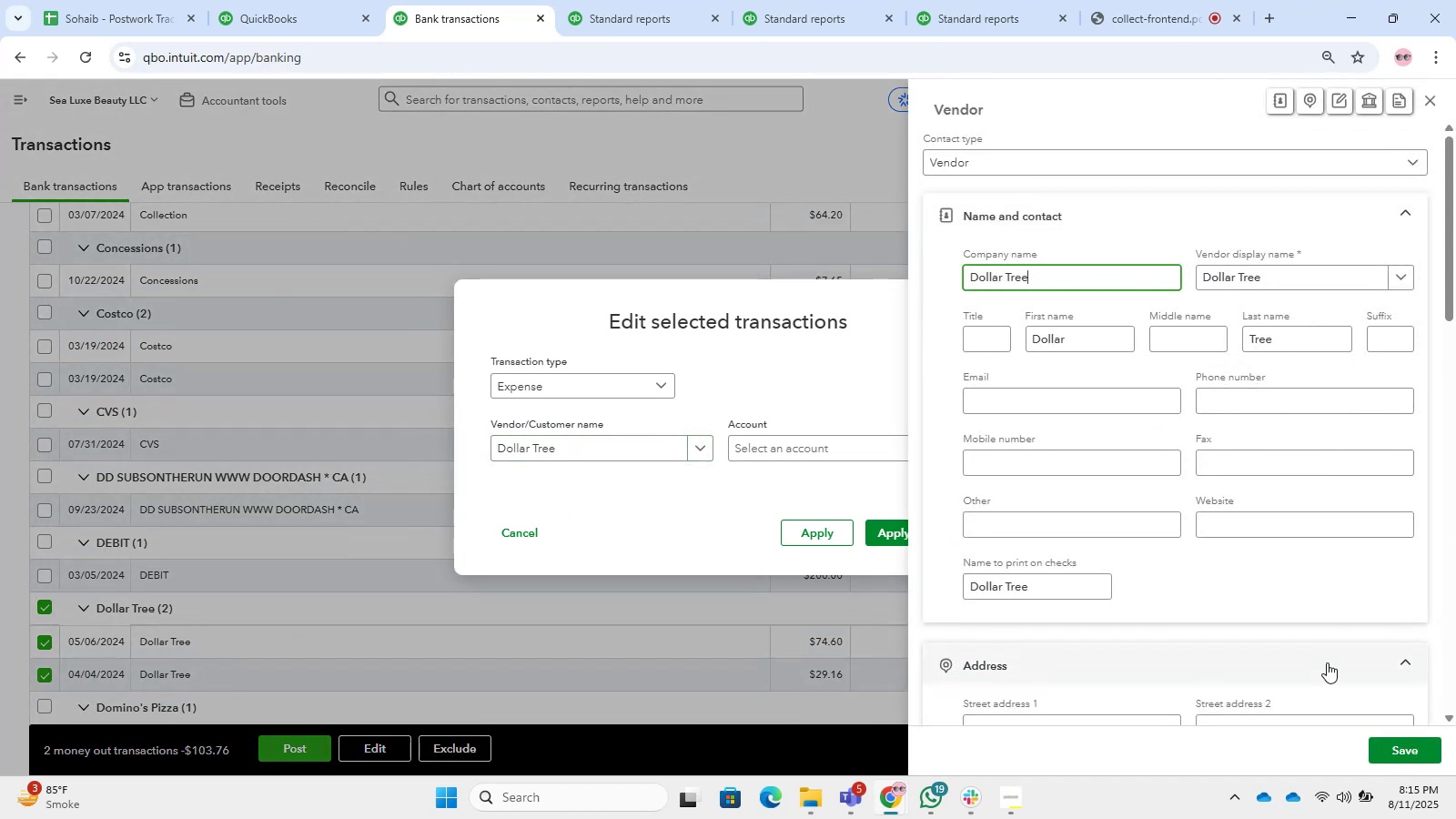 
left_click([1419, 747])
 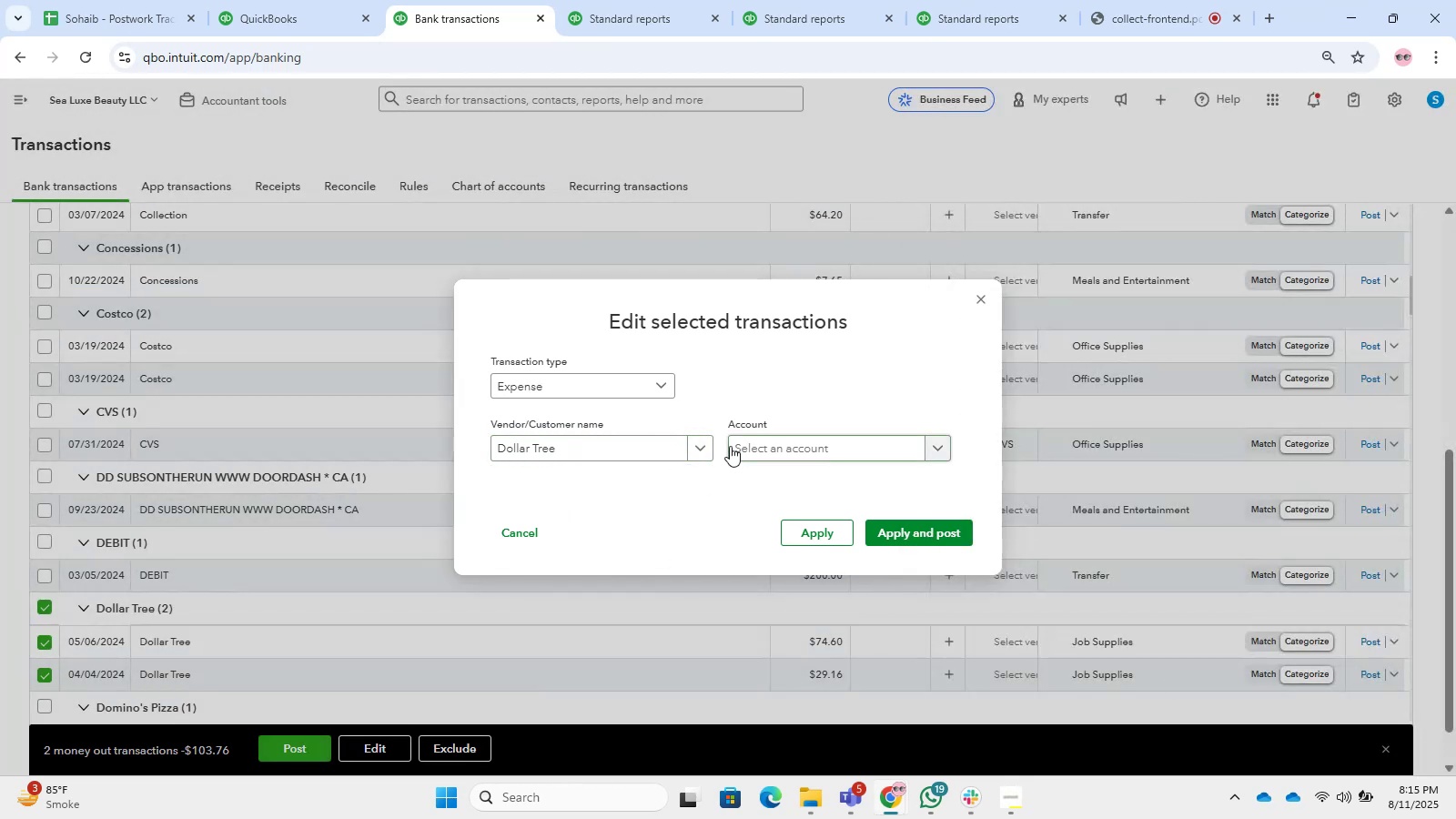 
double_click([773, 446])
 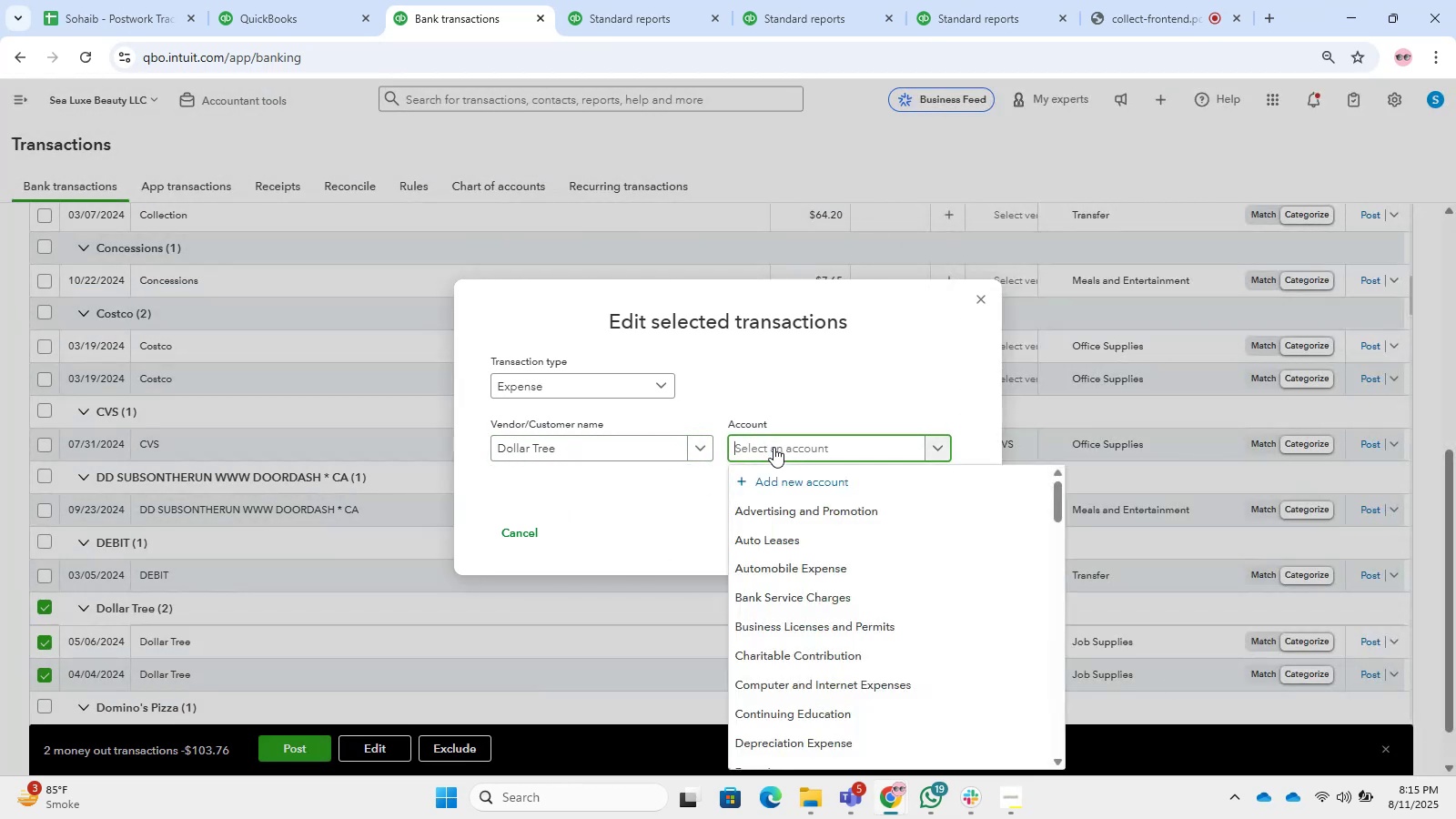 
type(offf)
key(Backspace)
type(i)
 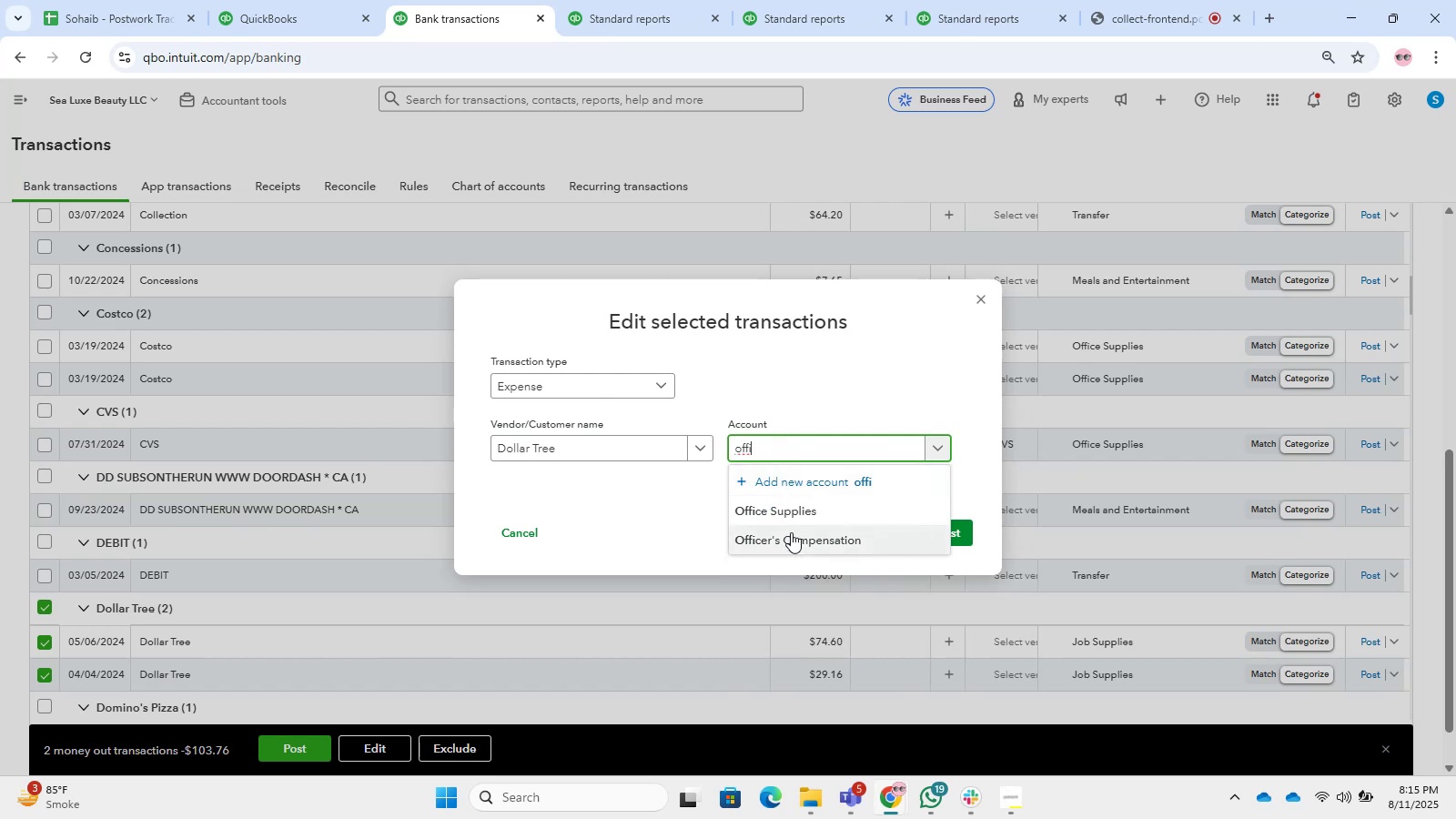 
left_click([778, 518])
 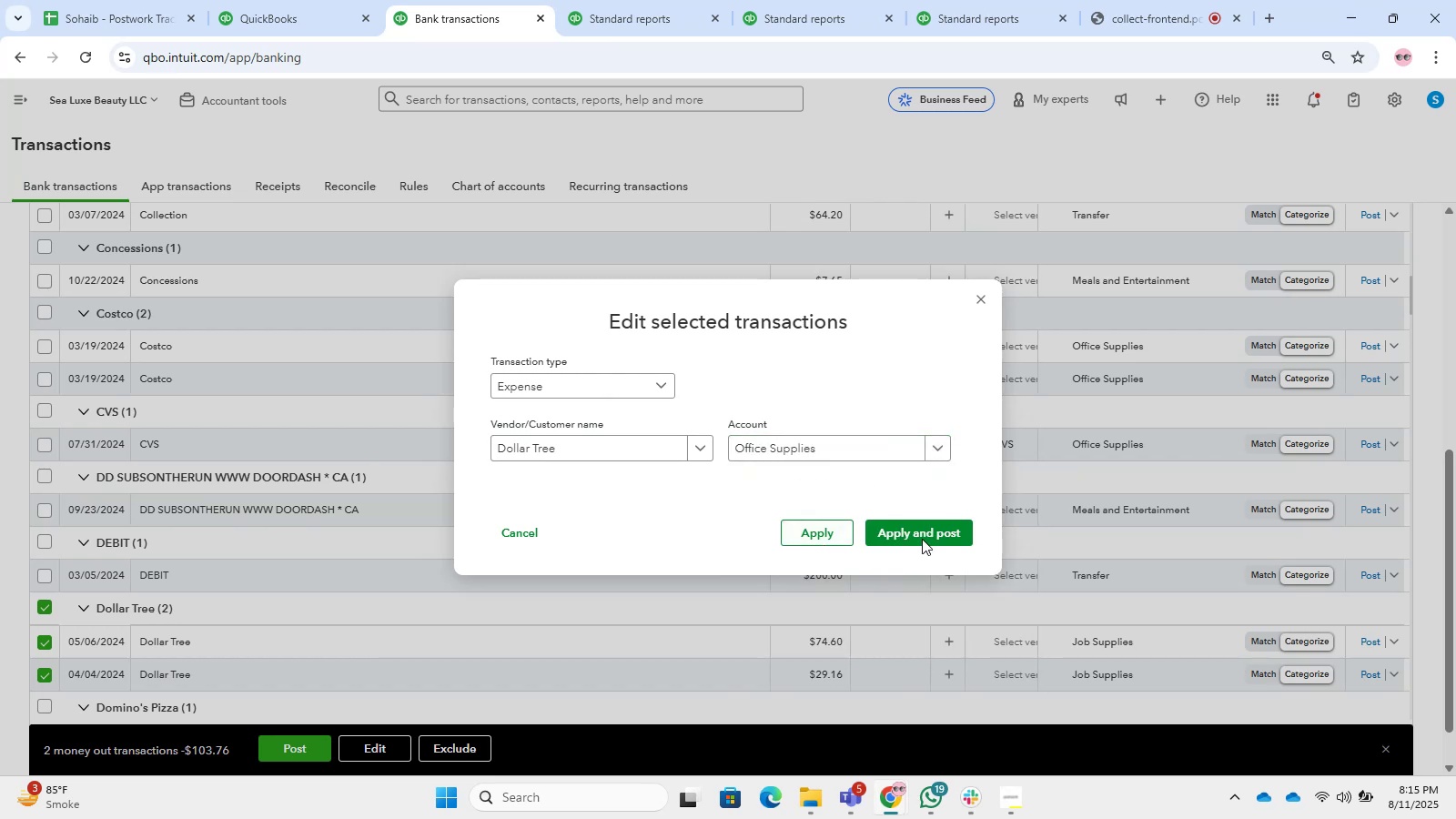 
left_click([931, 525])
 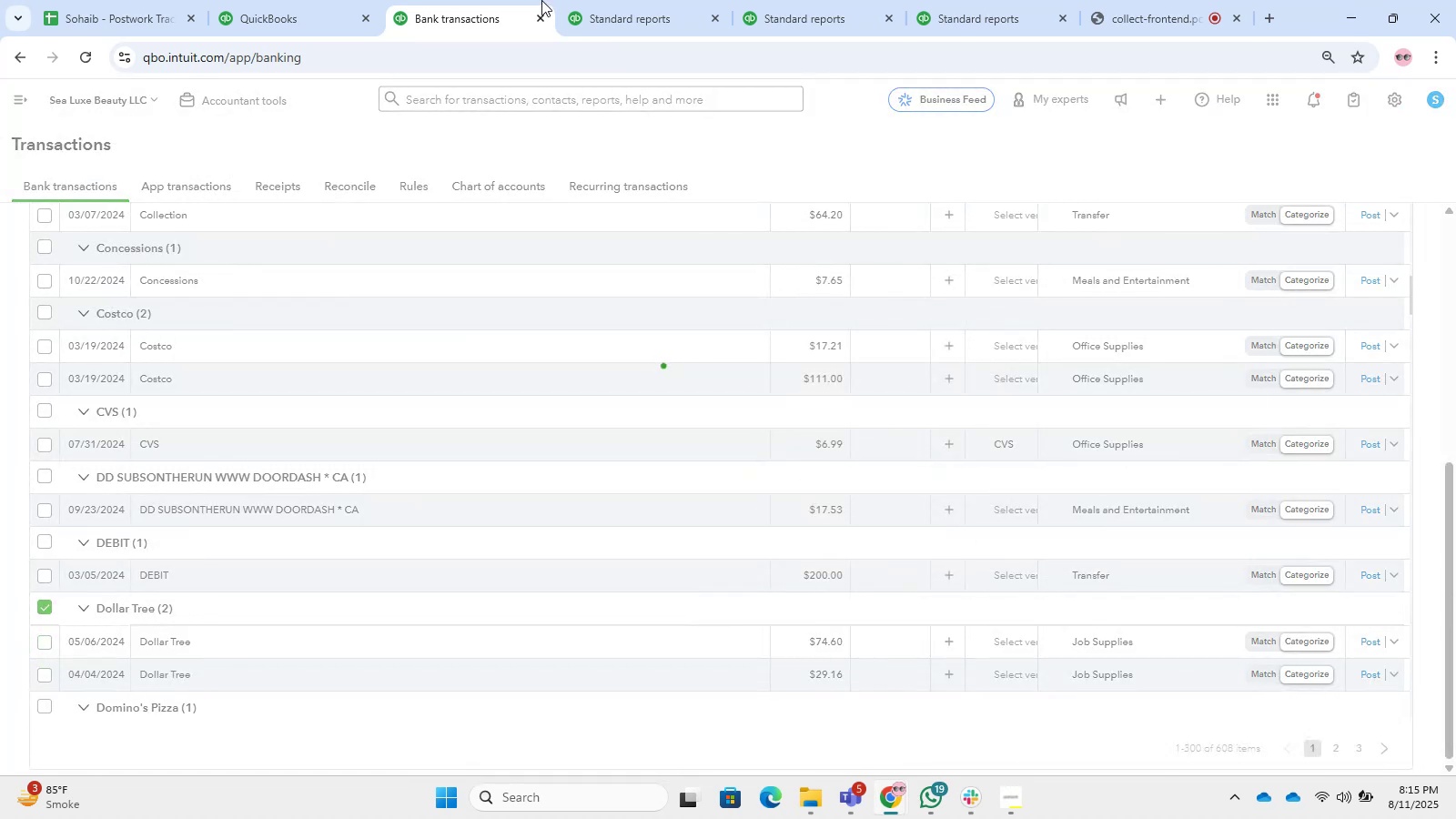 
left_click([648, 0])
 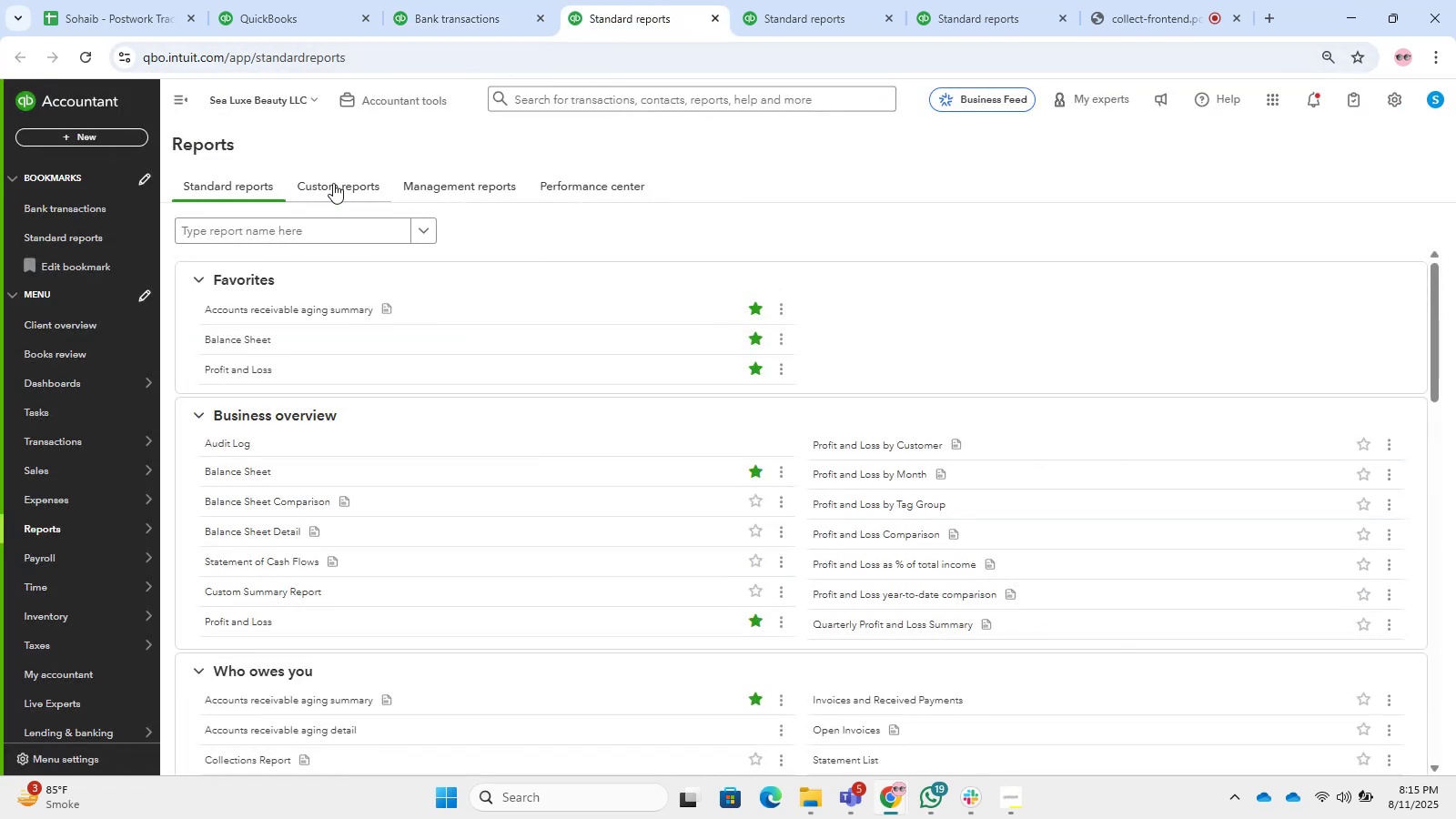 
left_click([387, 0])
 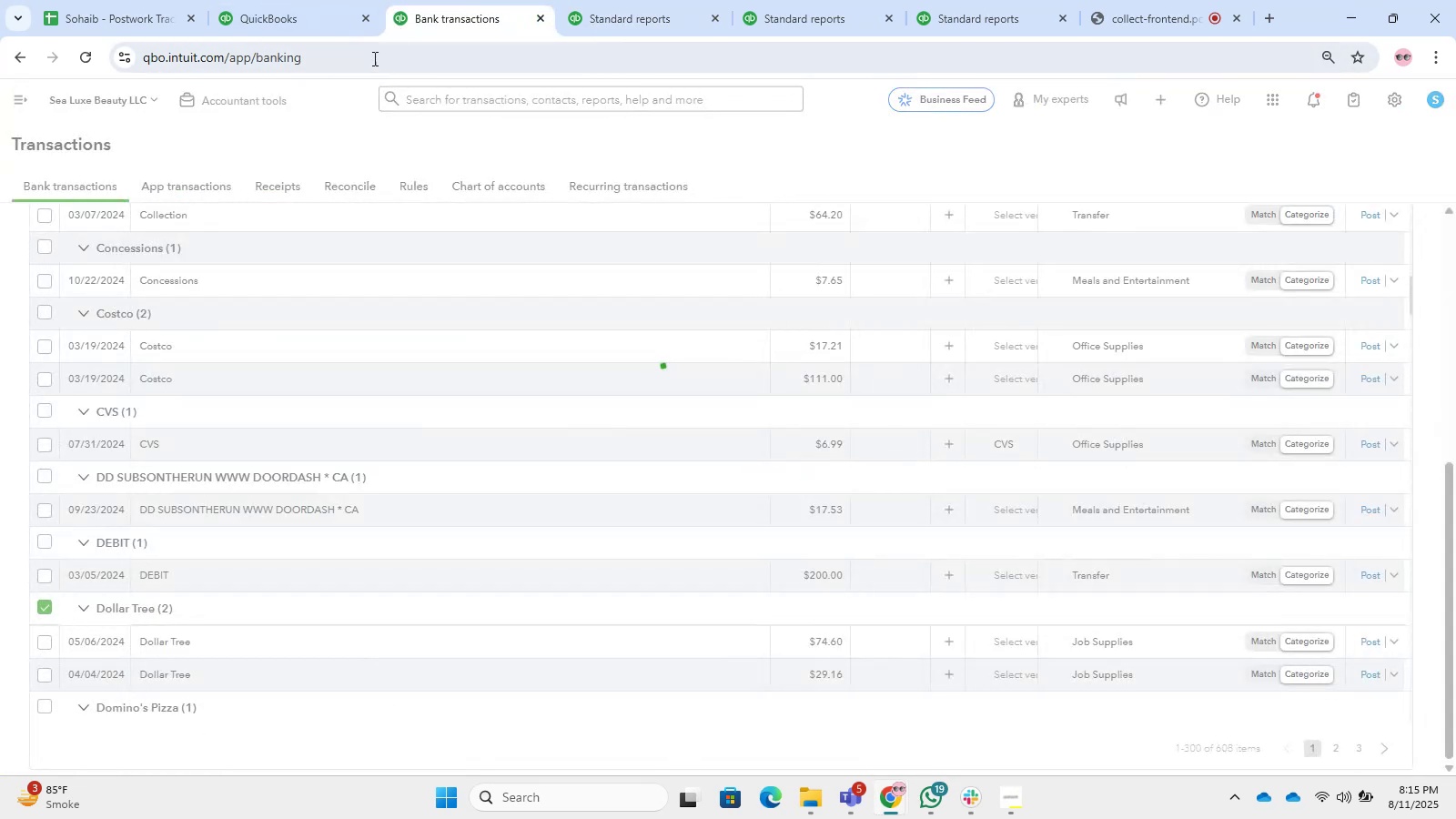 
left_click([337, 0])
 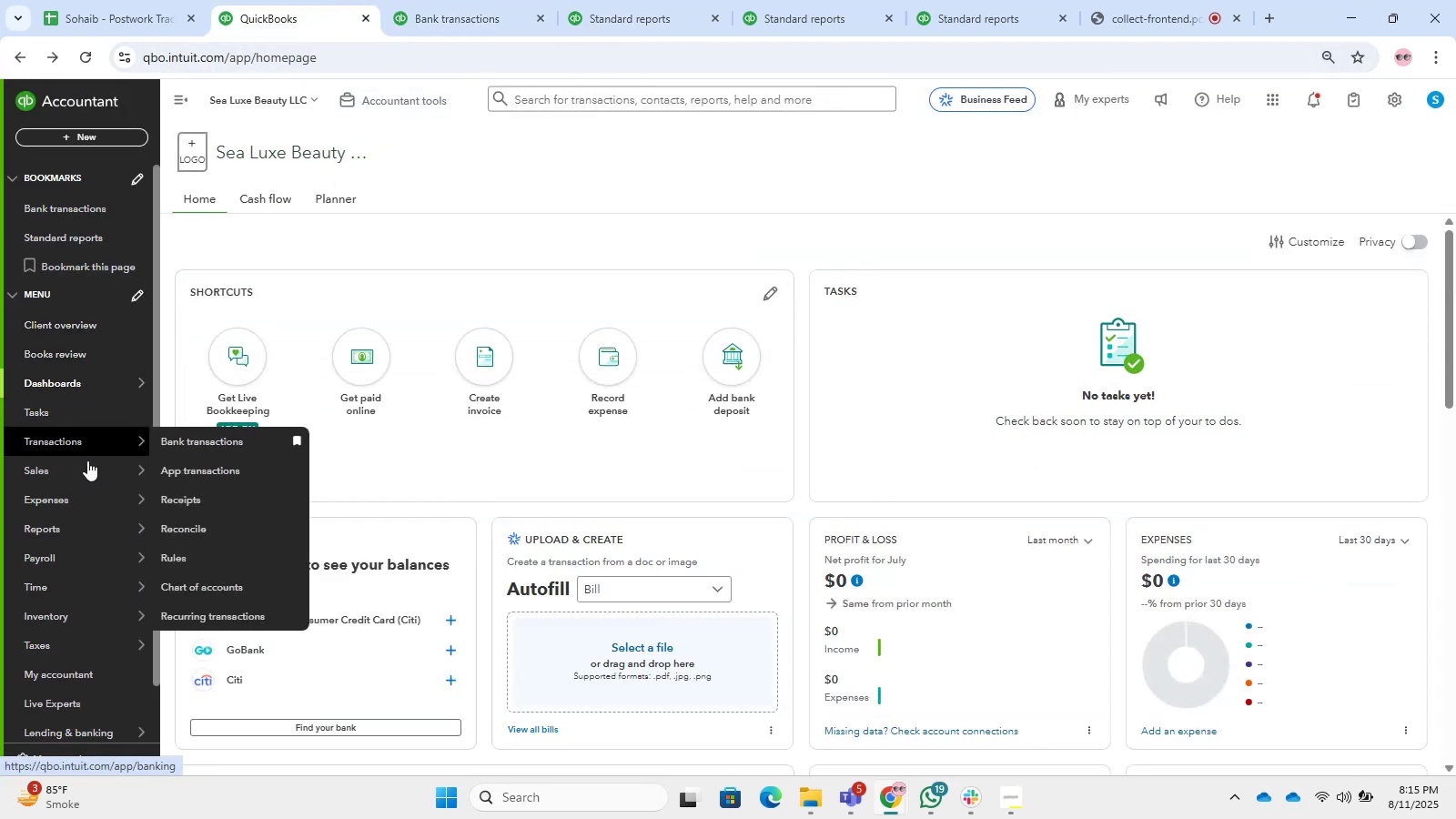 
right_click([211, 451])
 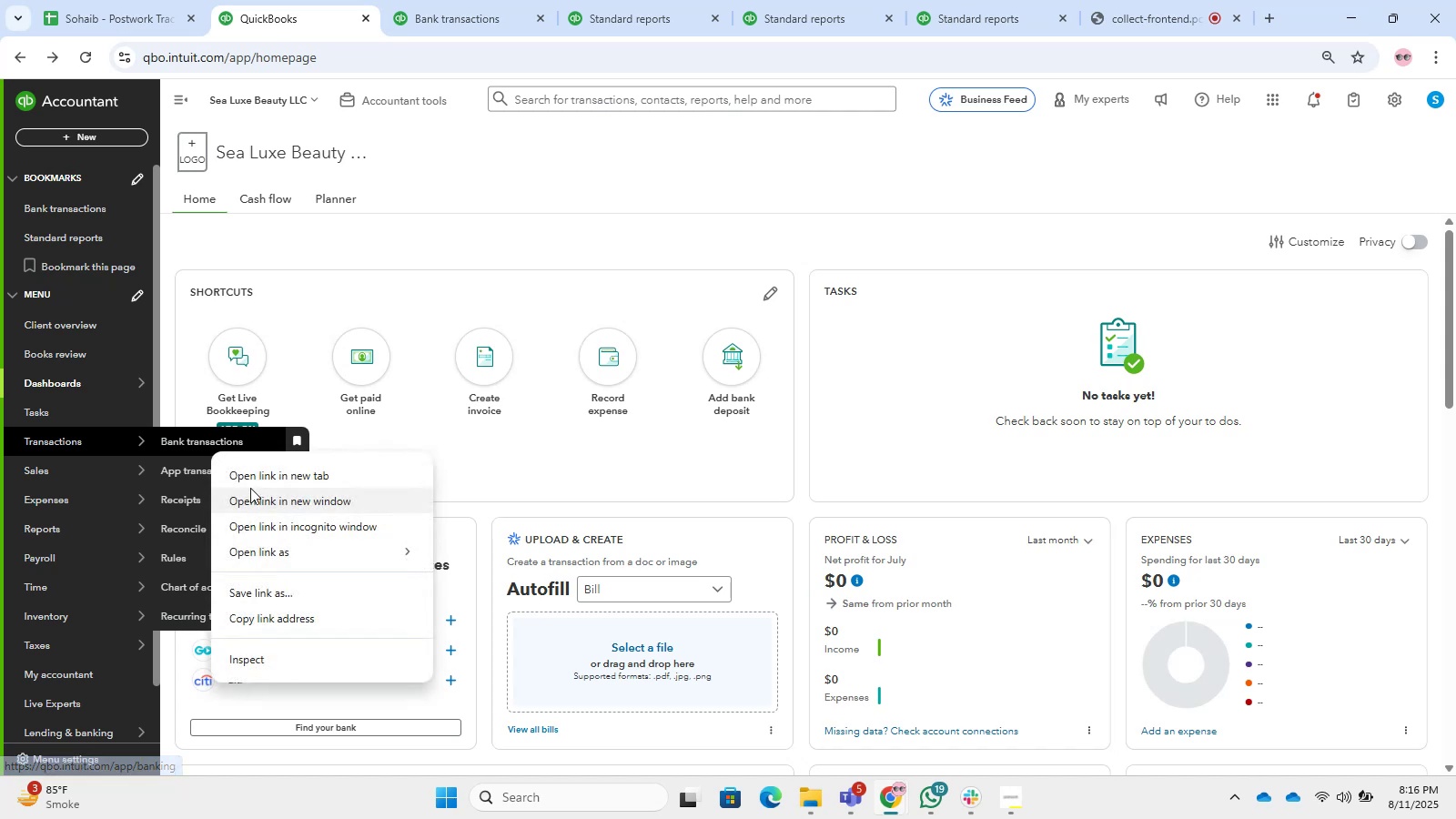 
left_click([260, 467])
 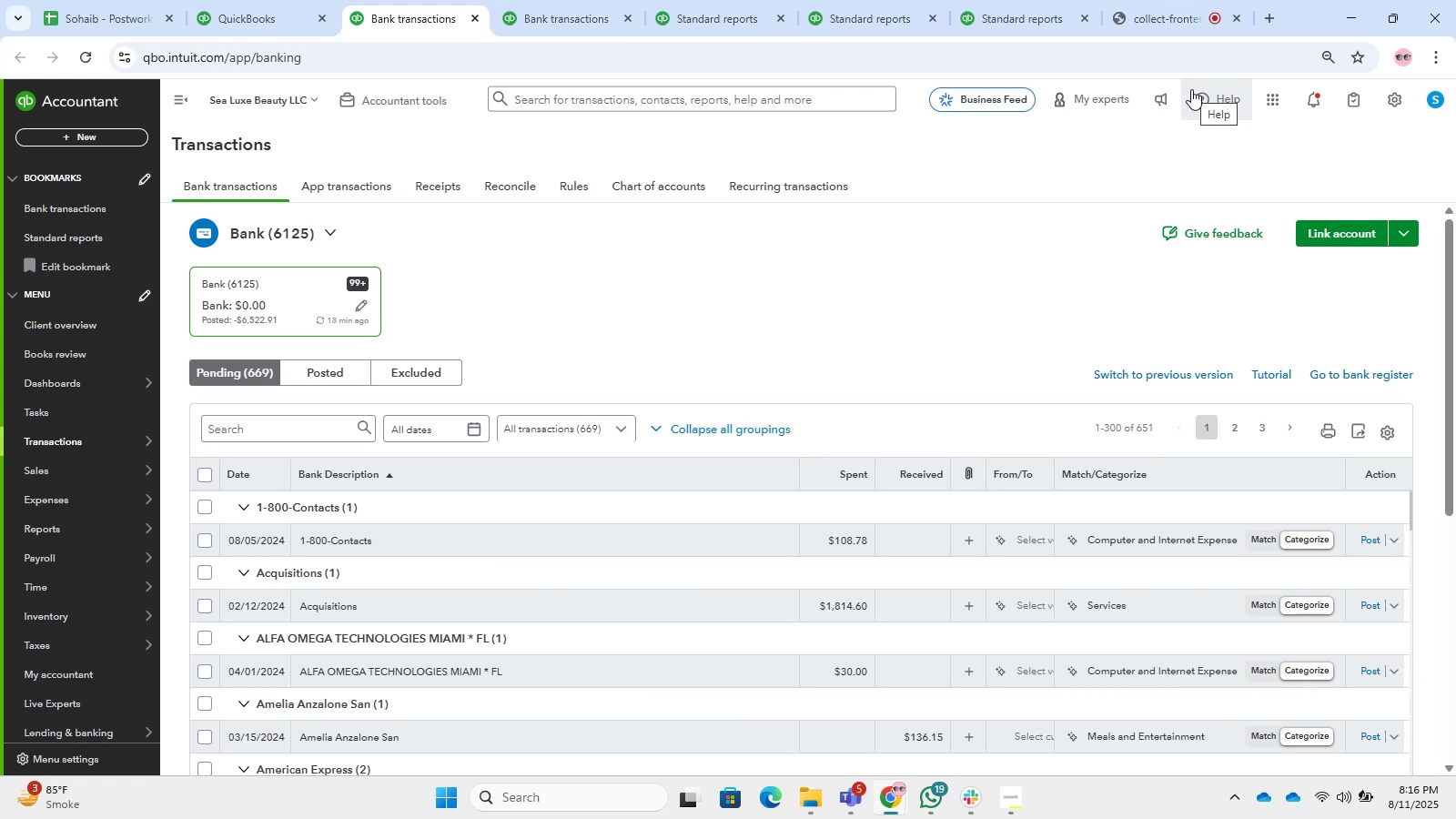 
wait(48.25)
 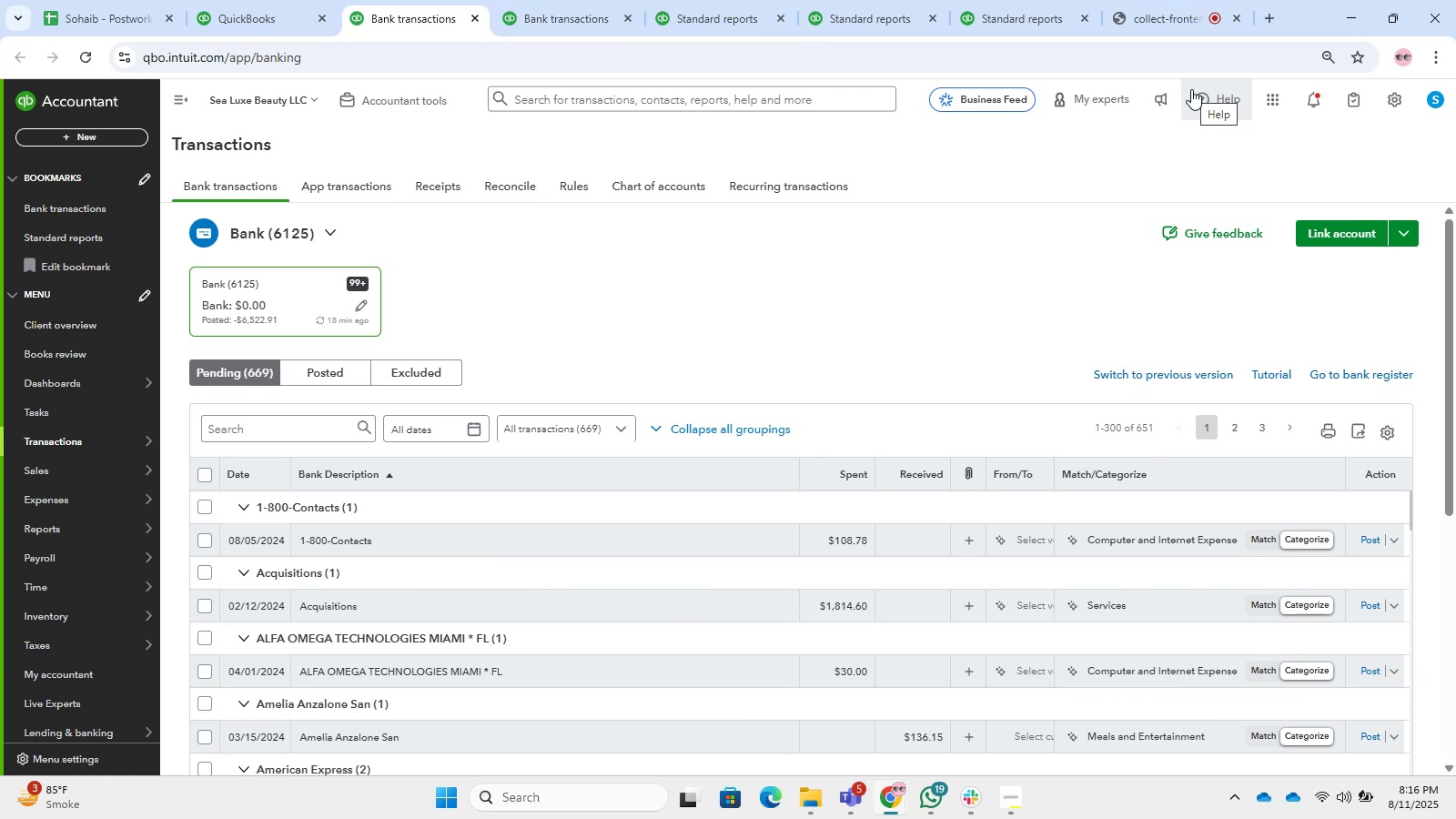 
scroll: coordinate [804, 436], scroll_direction: down, amount: 1.0
 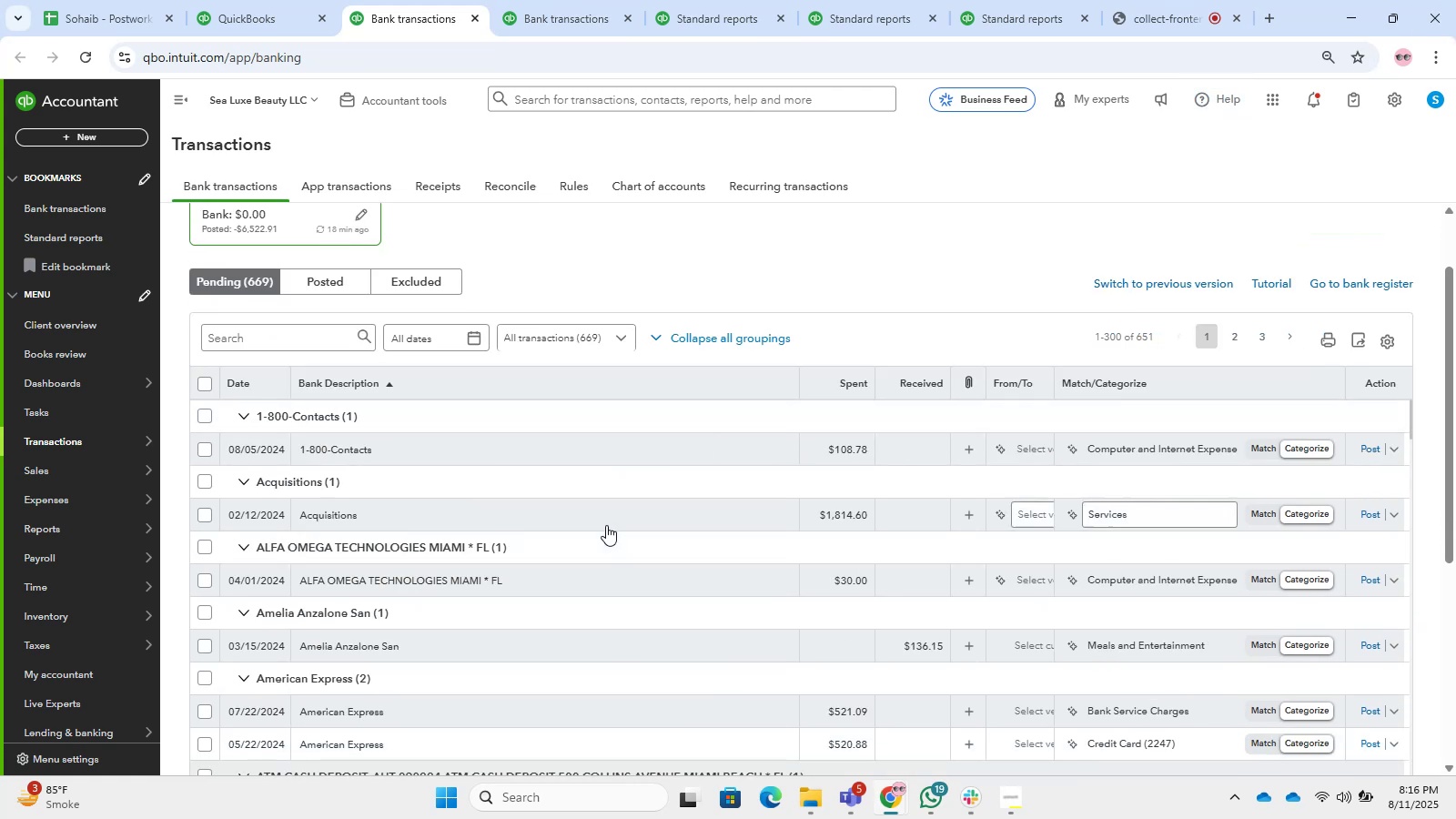 
left_click([561, 493])
 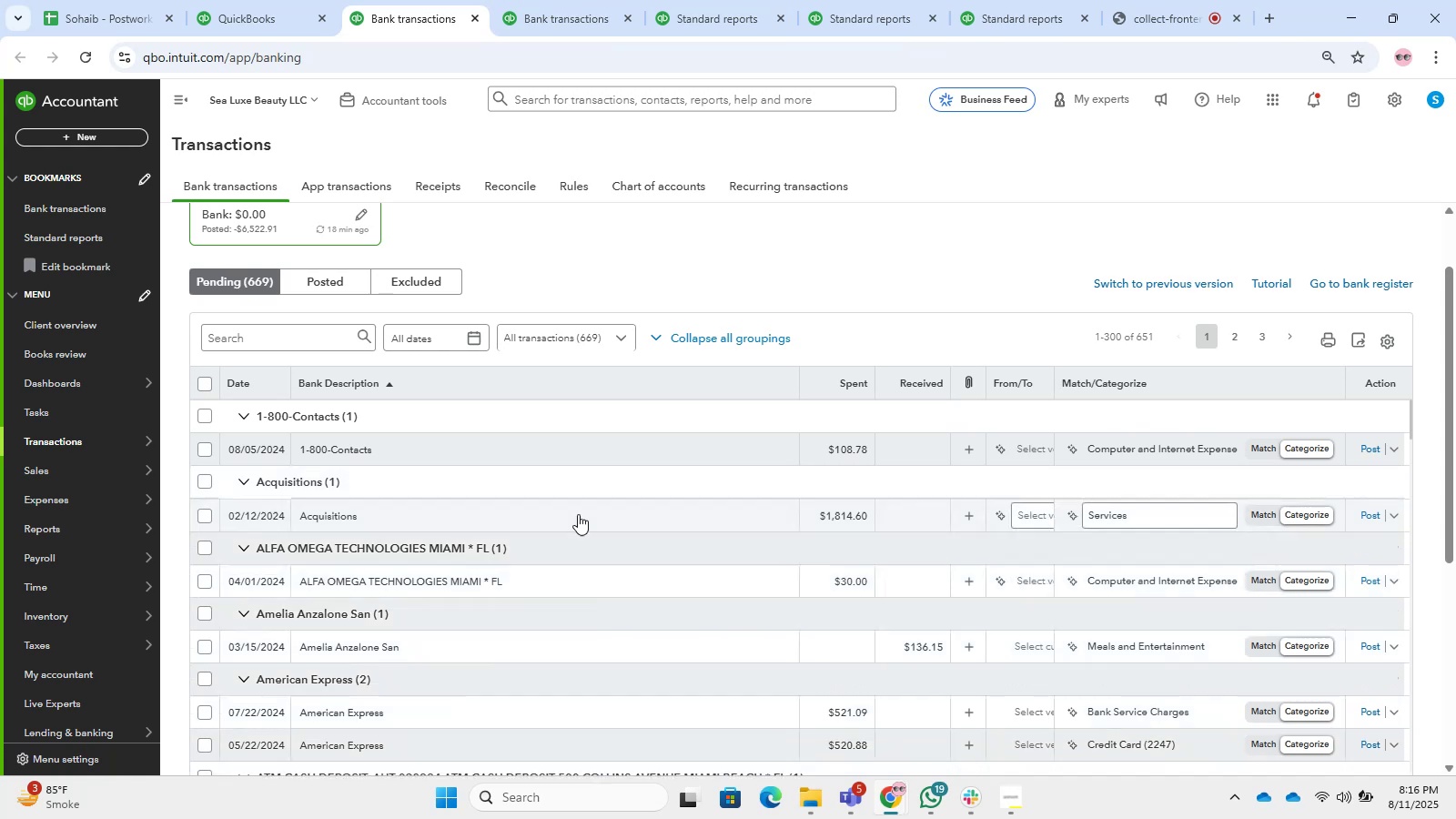 
scroll: coordinate [411, 558], scroll_direction: down, amount: 6.0
 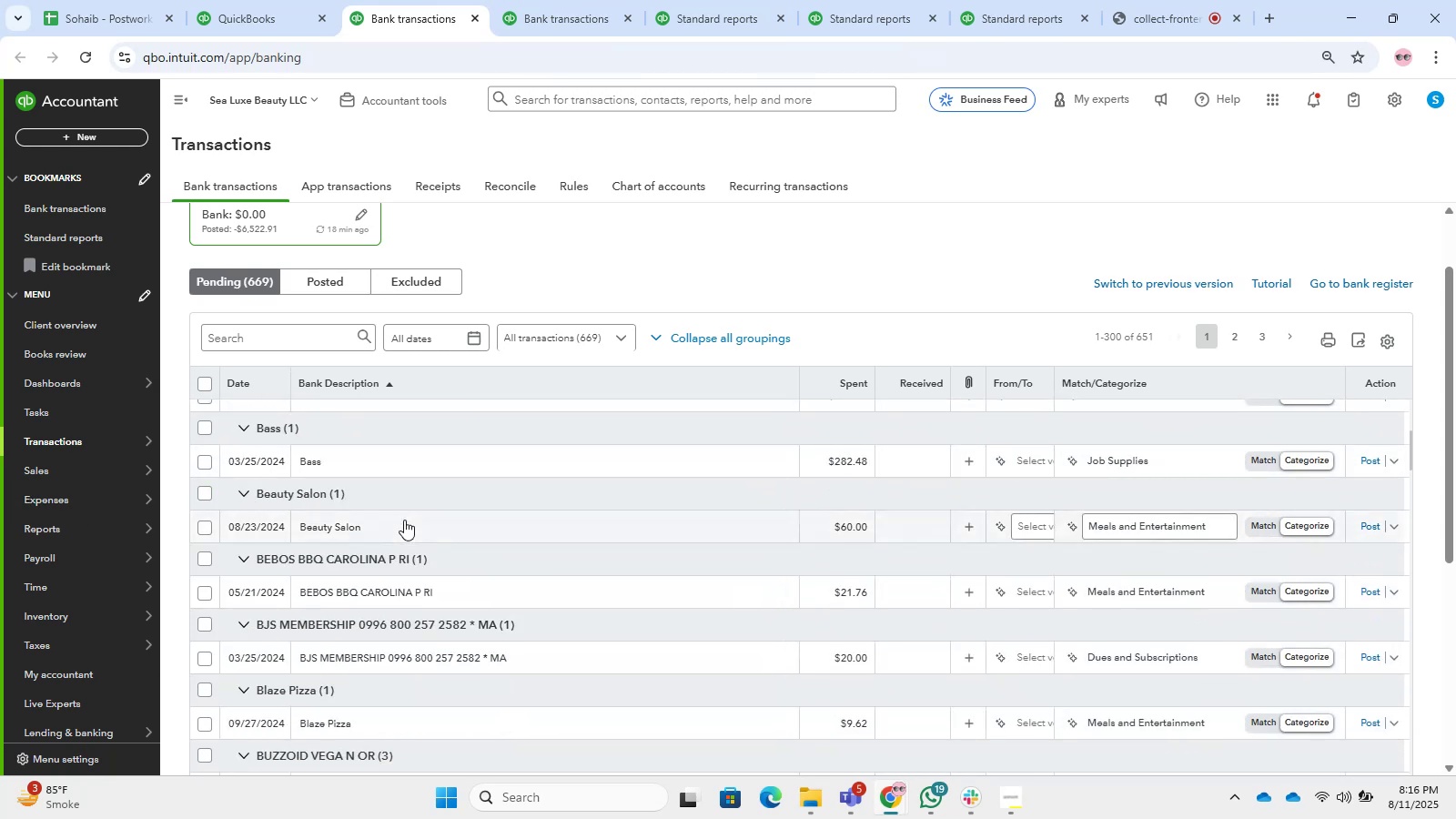 
wait(8.08)
 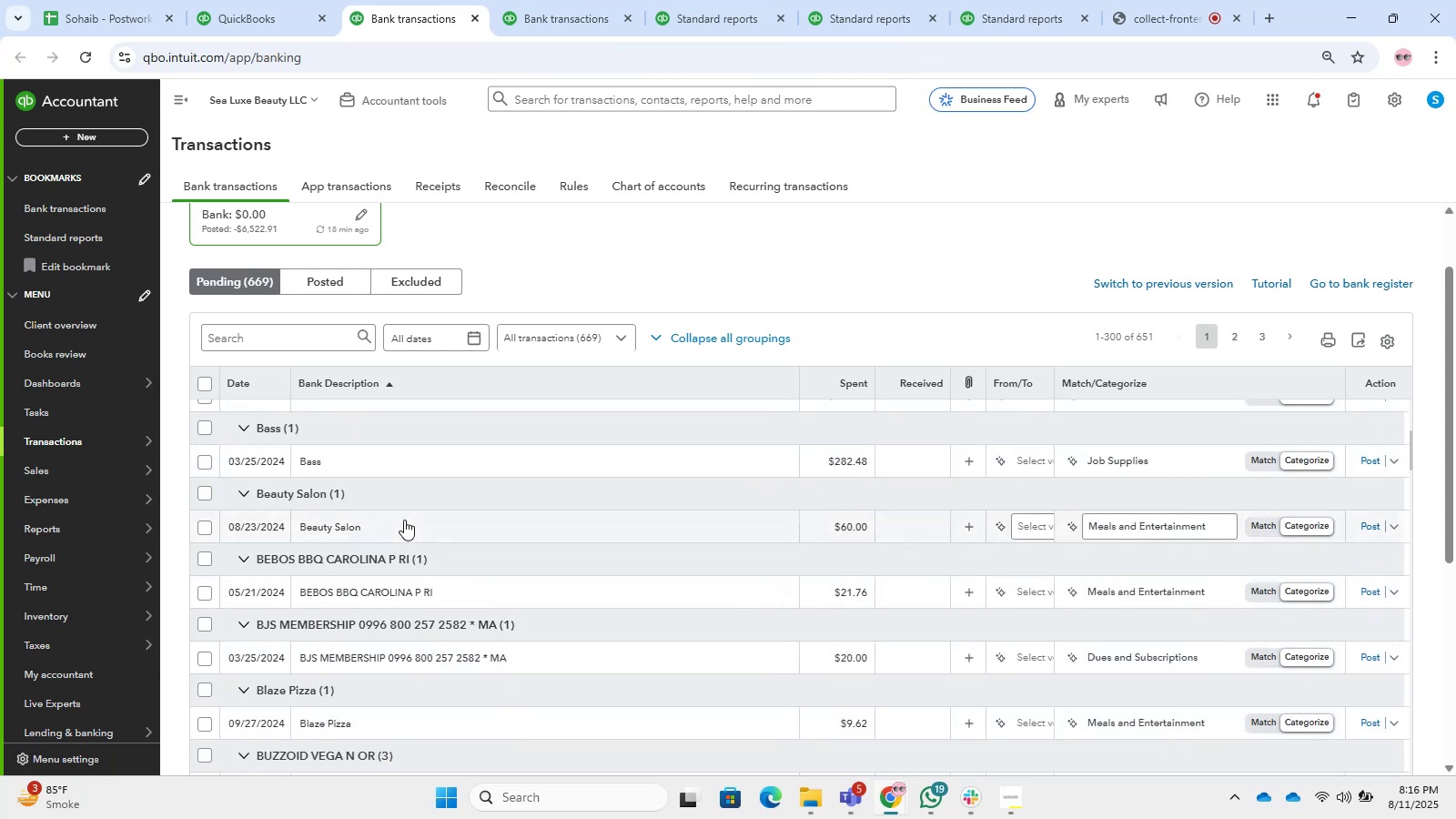 
left_click_drag(start_coordinate=[387, 734], to_coordinate=[247, 732])
 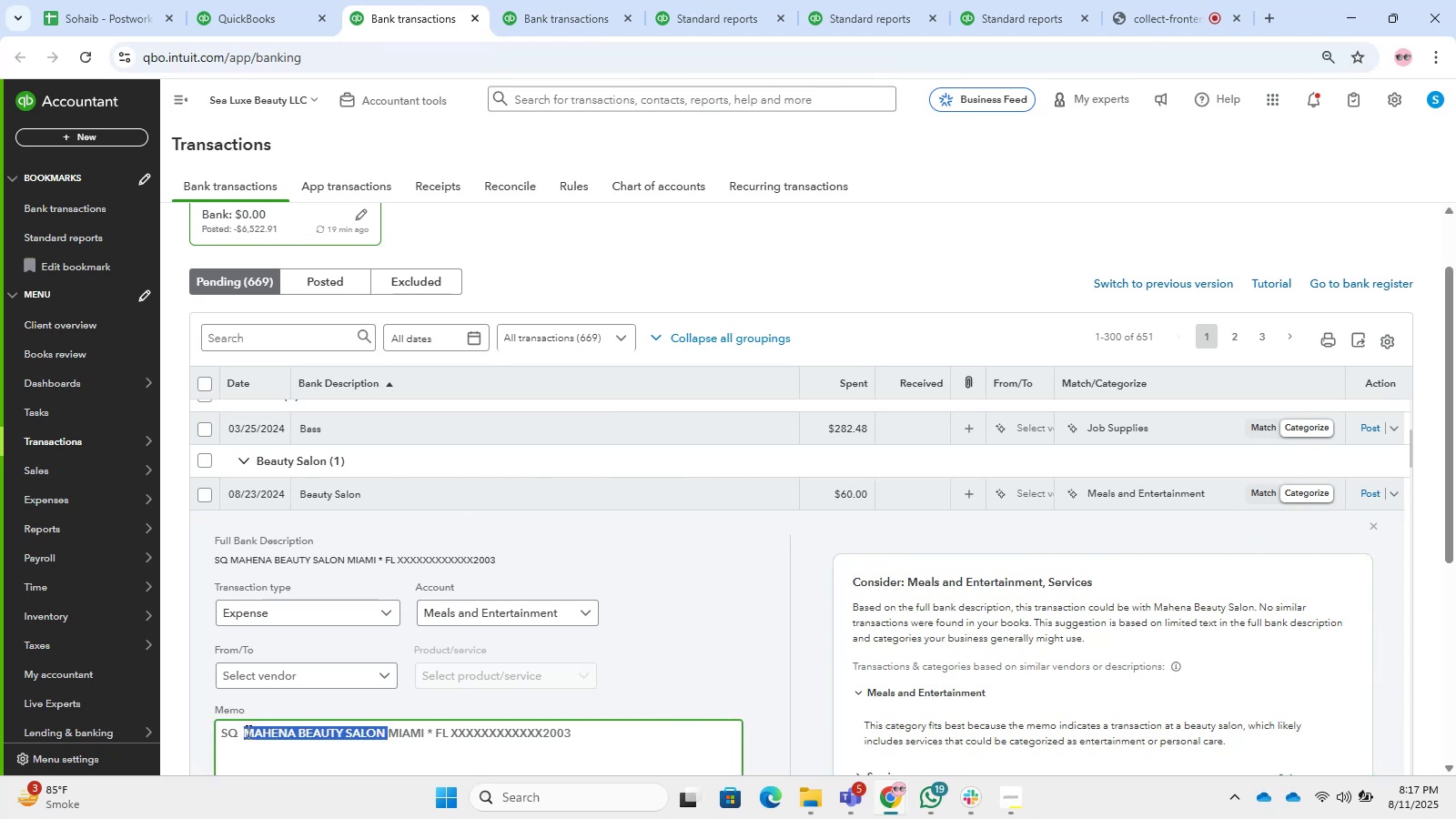 
key(Control+C)
 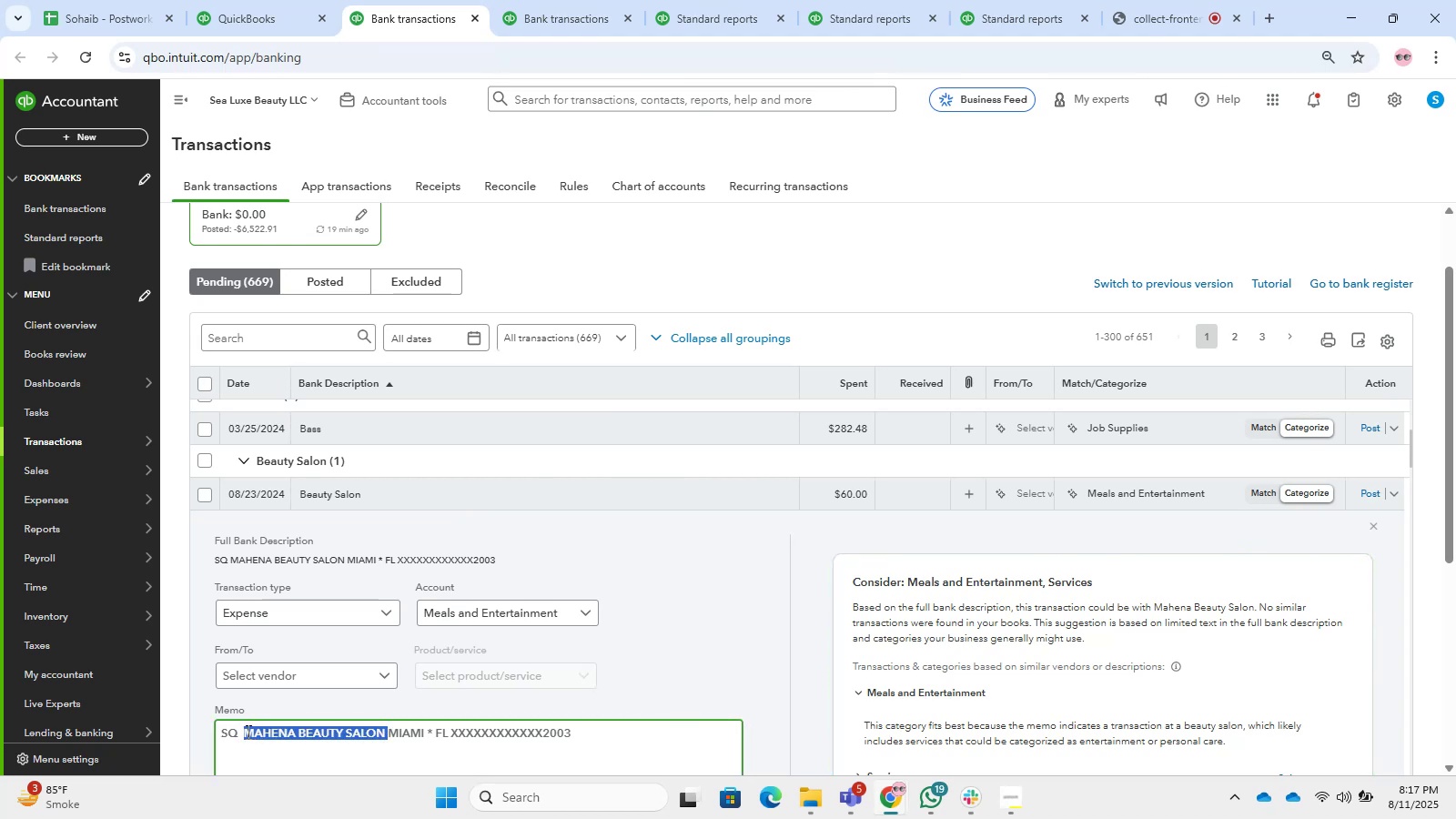 
key(Control+C)
 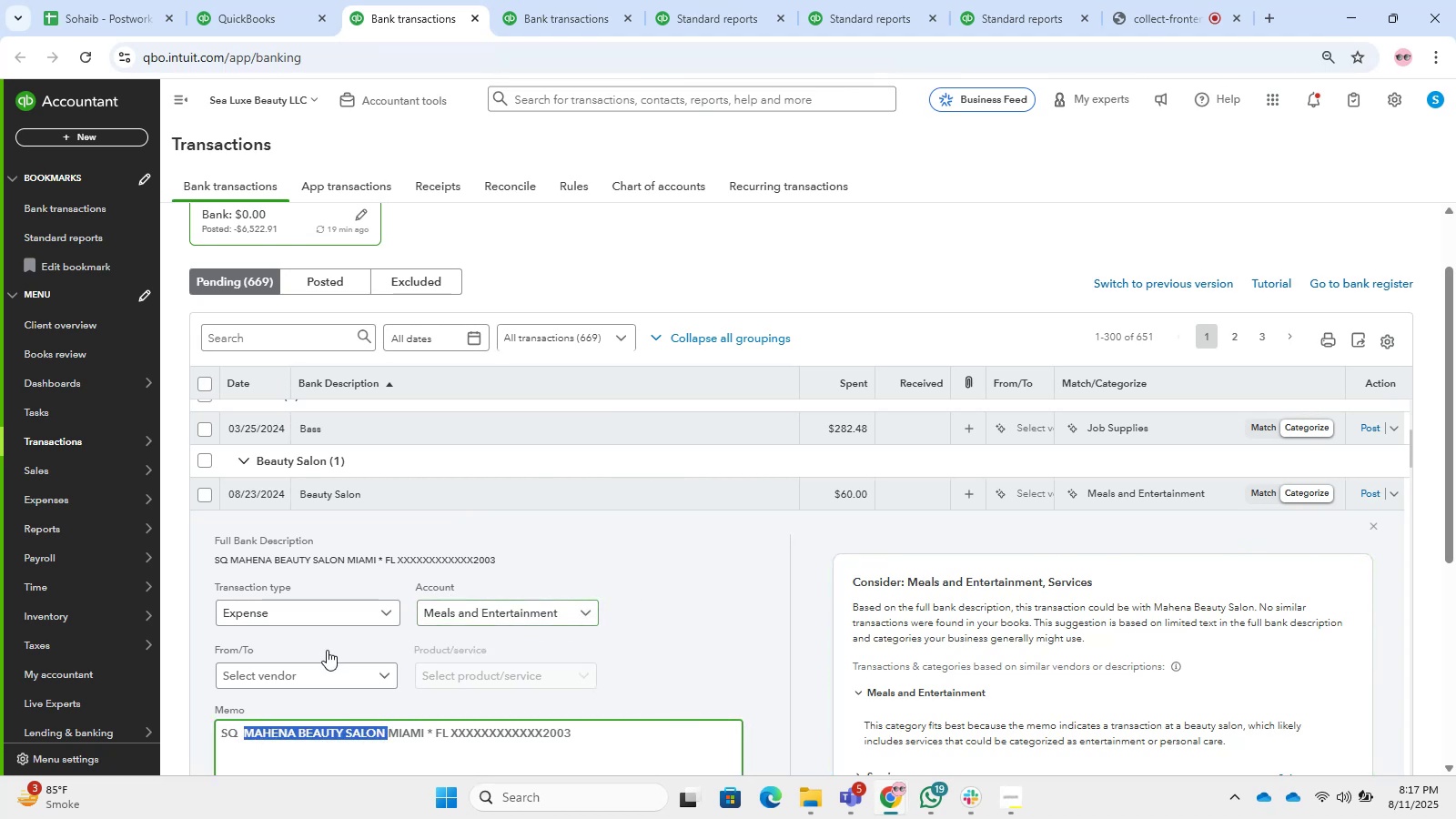 
double_click([341, 667])
 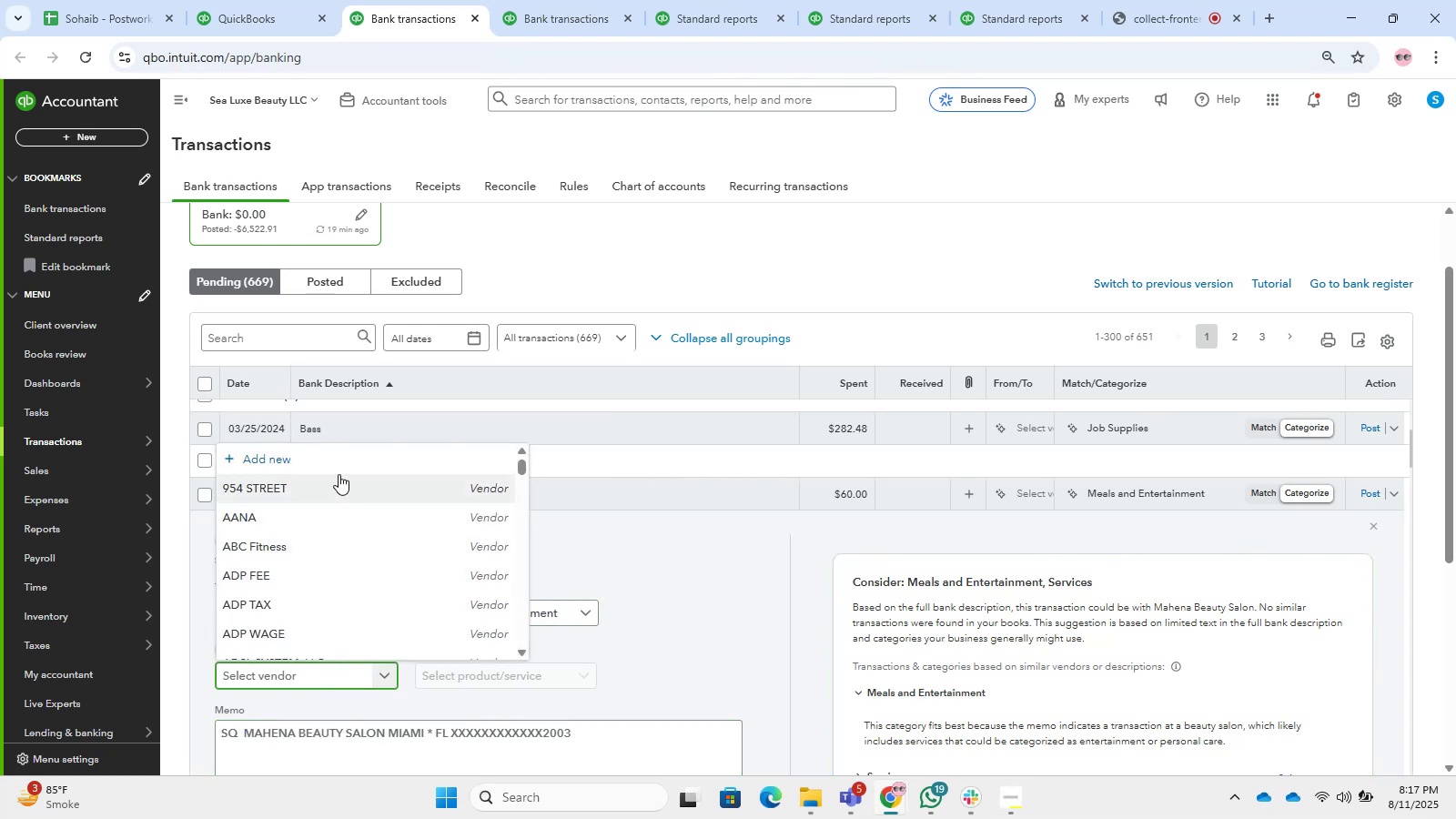 
left_click([331, 470])
 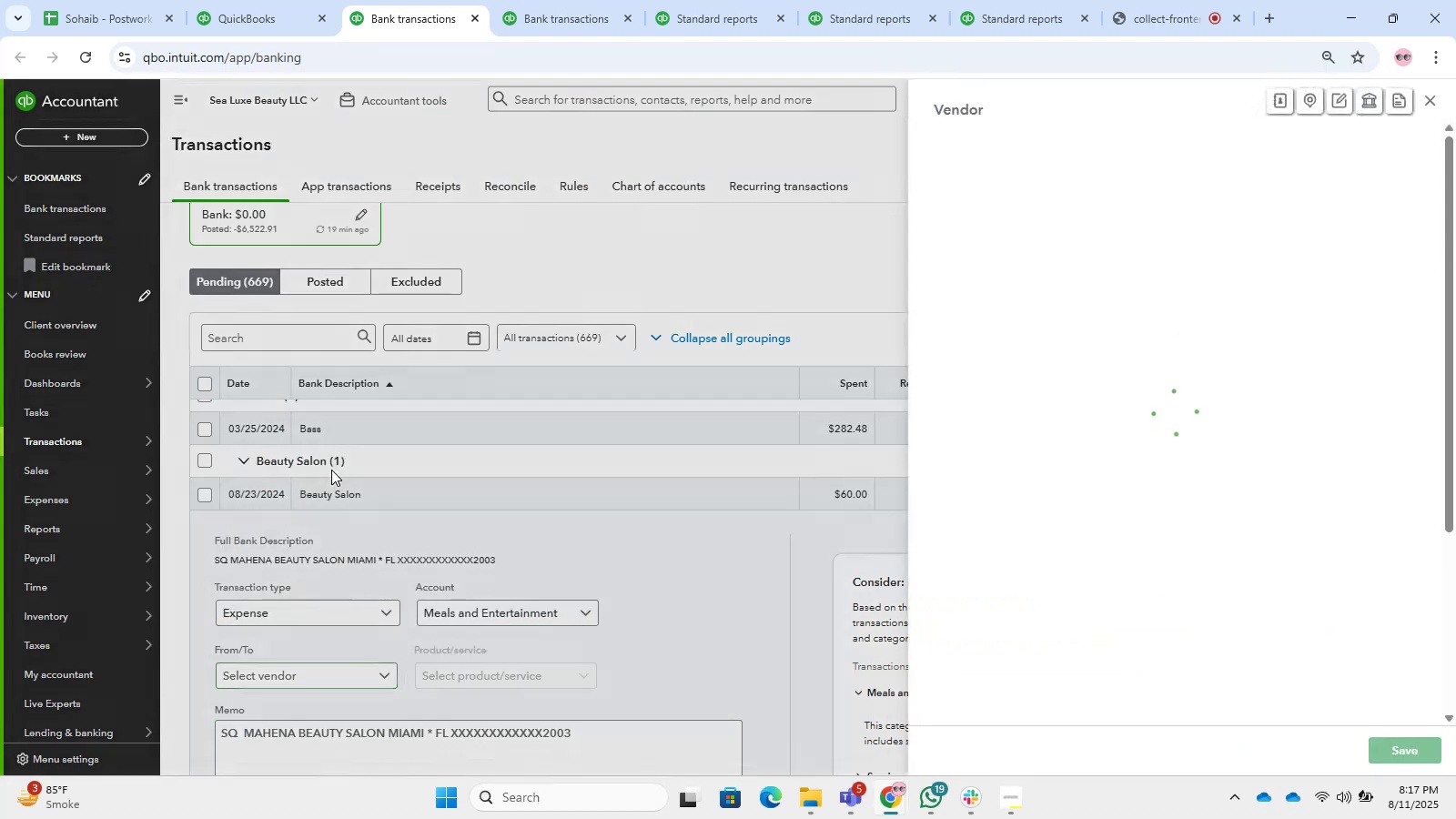 
key(Control+V)
 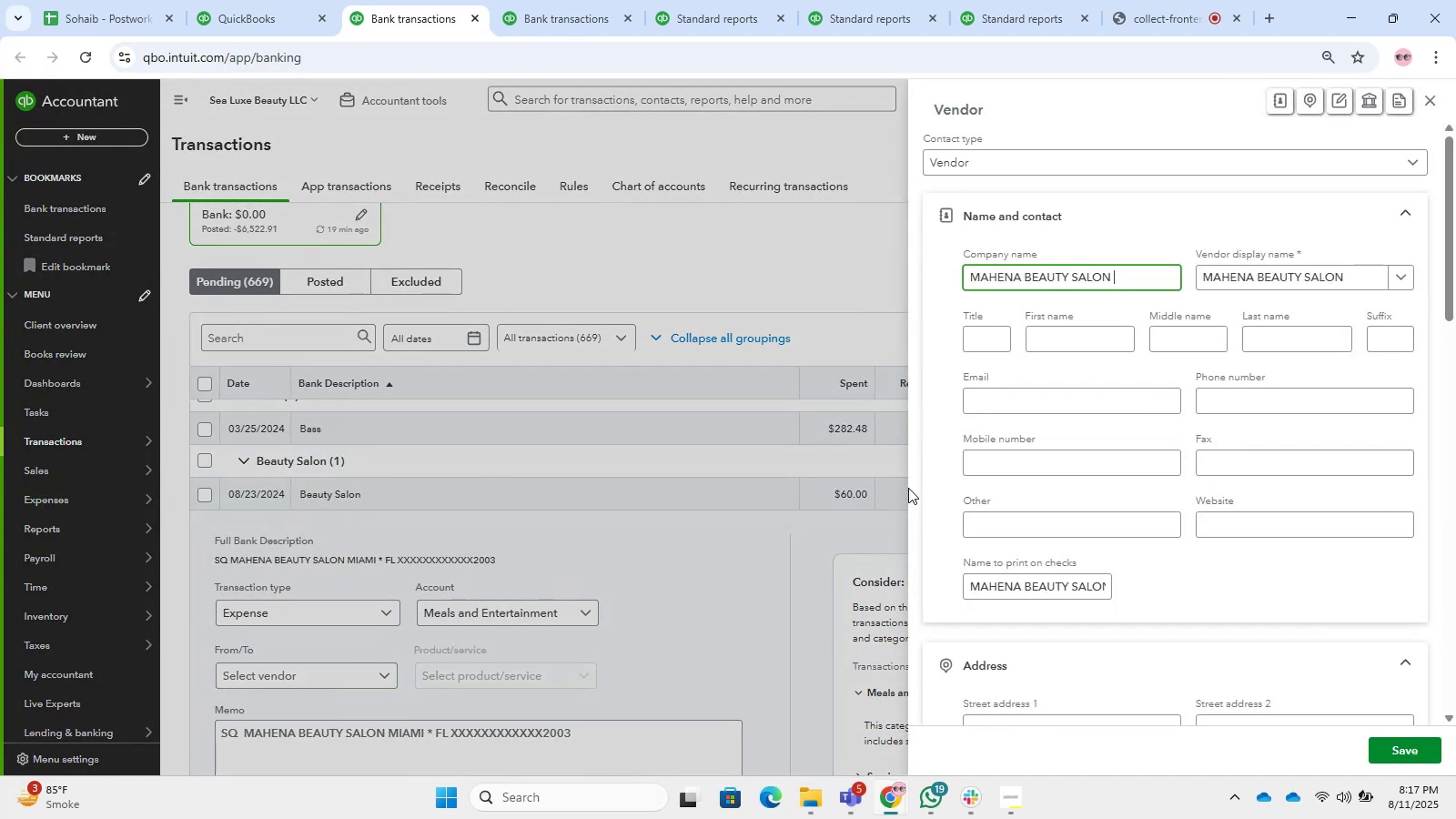 
key(Backspace)
 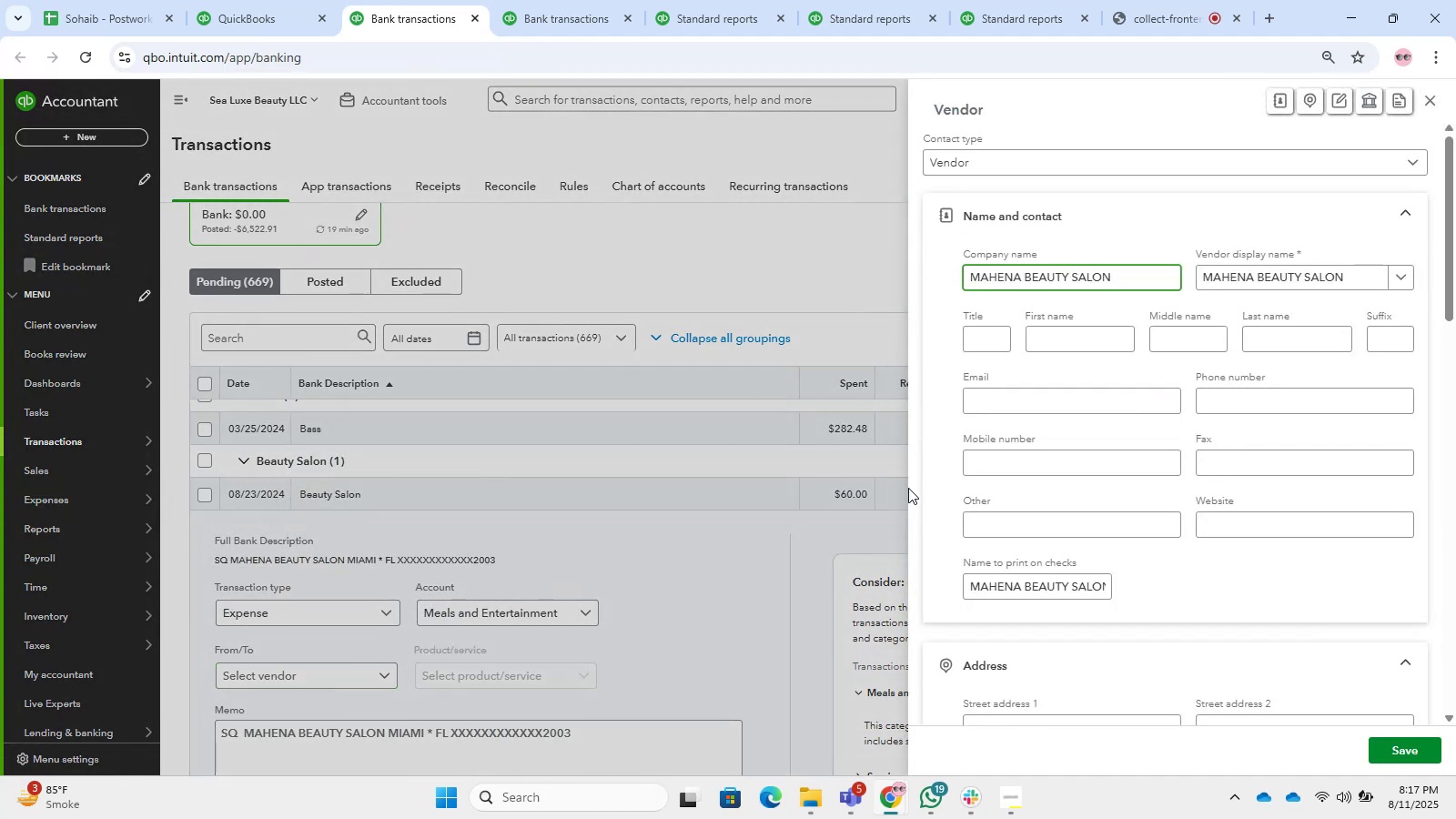 
key(NumpadEnter)
 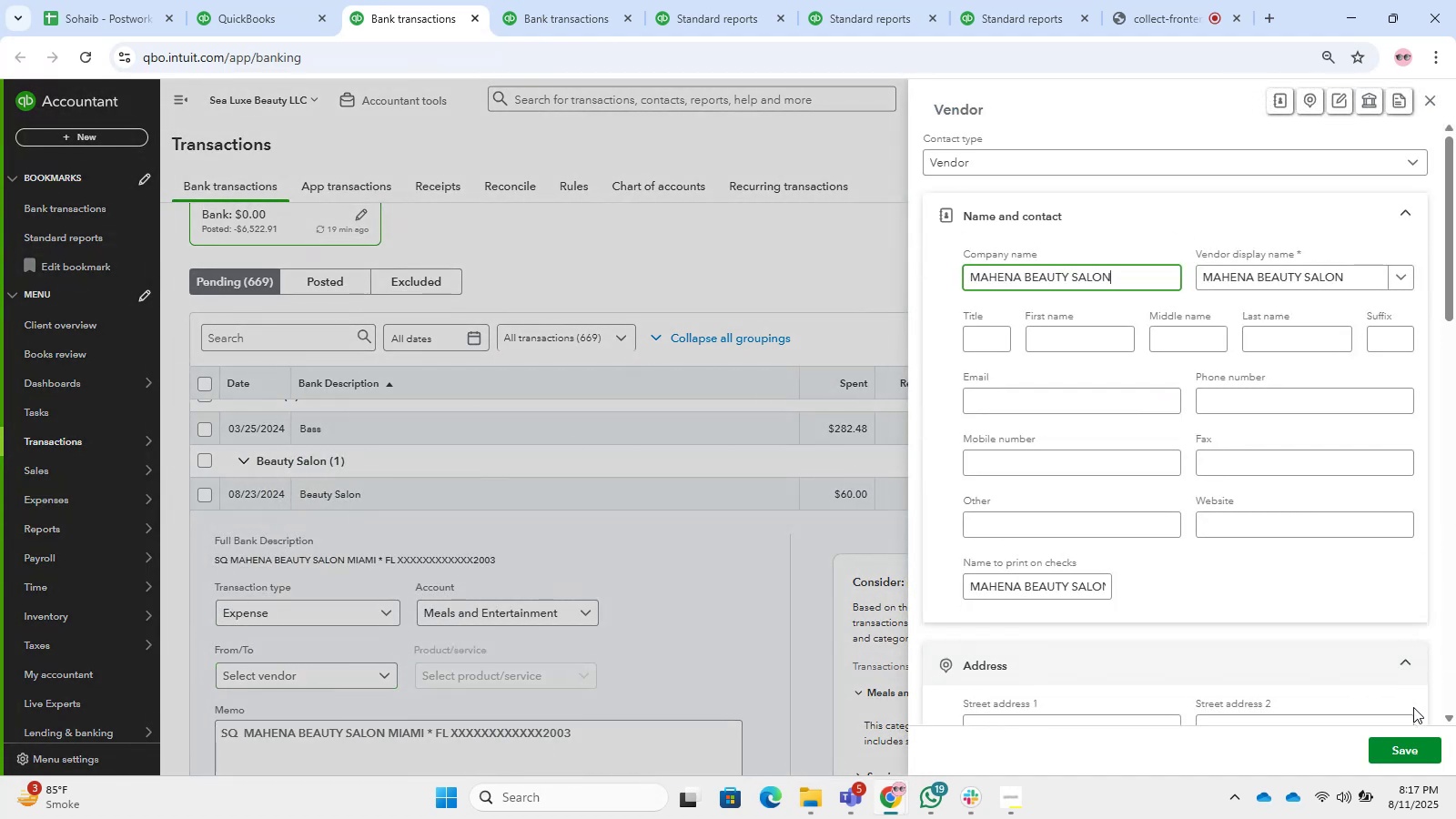 
left_click_drag(start_coordinate=[1418, 746], to_coordinate=[1417, 751])
 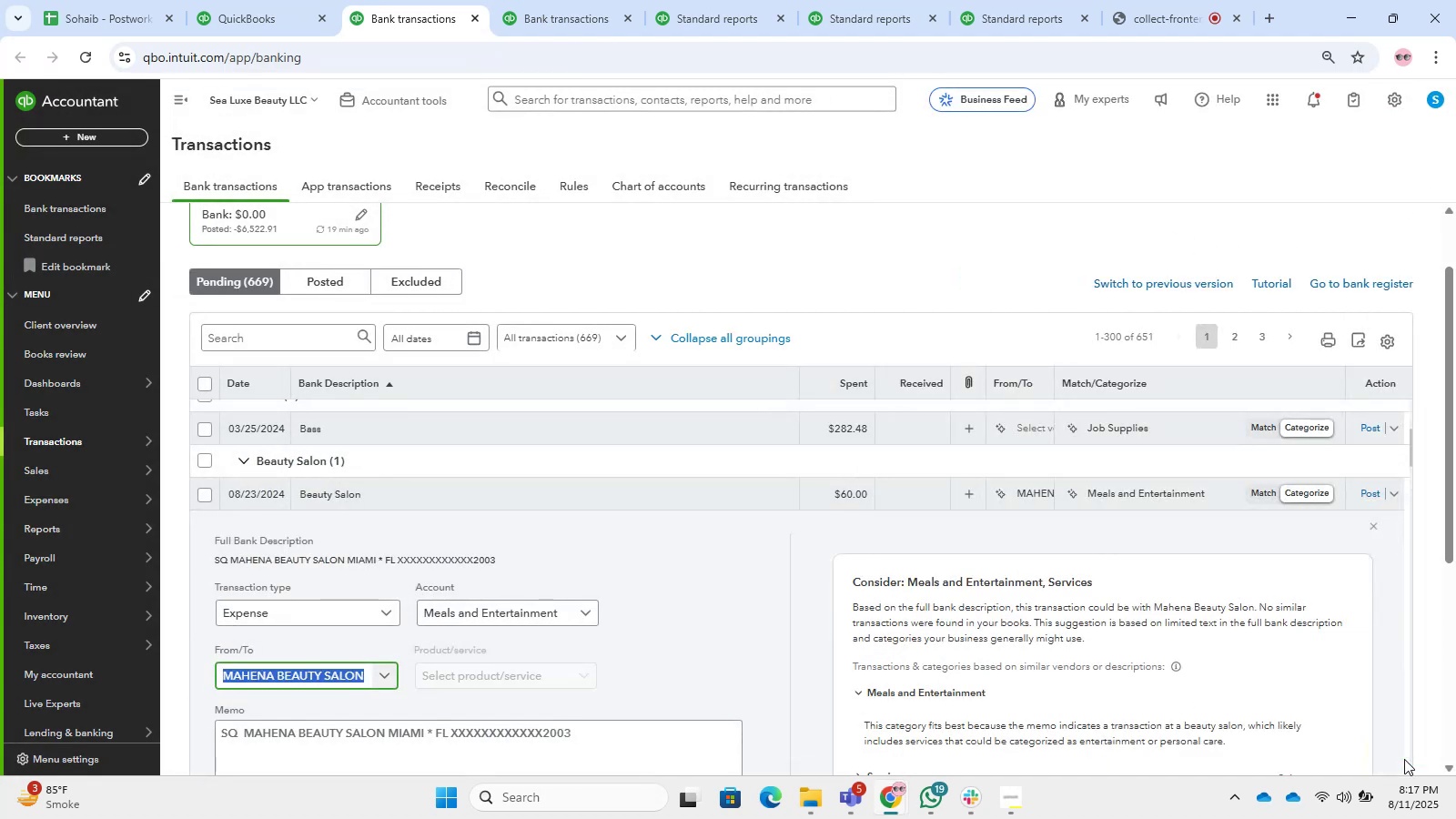 
wait(9.1)
 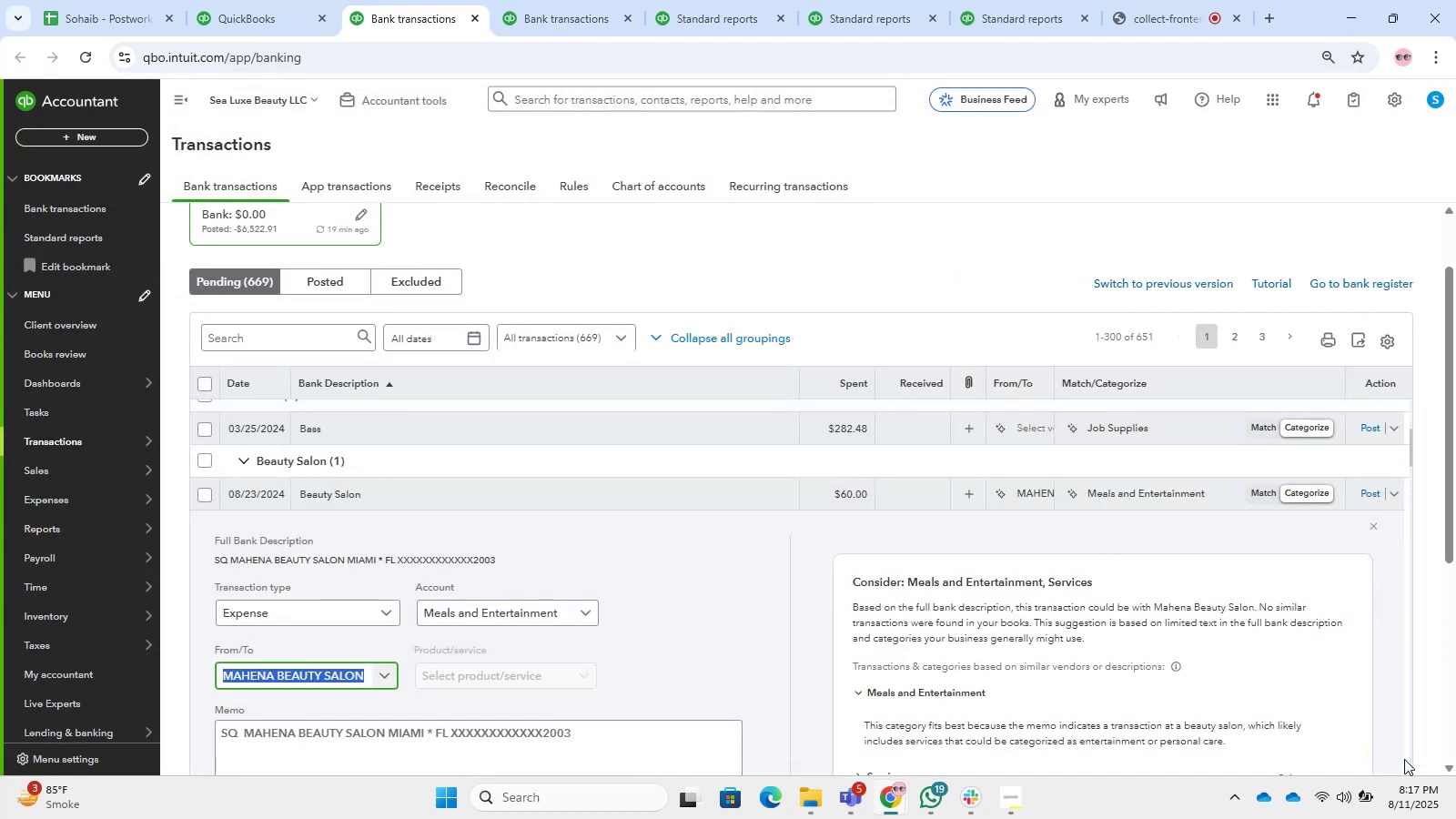 
double_click([521, 618])
 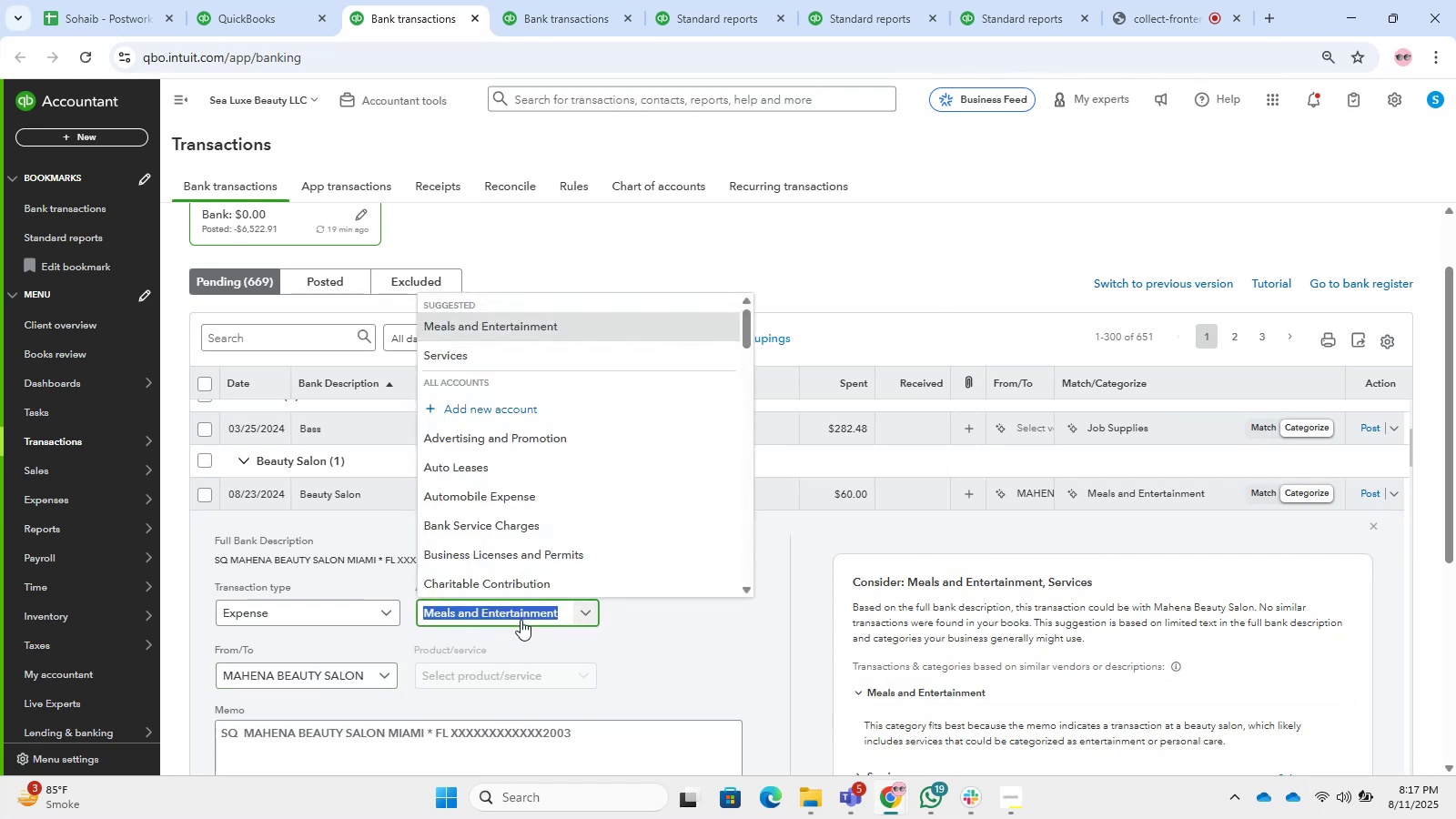 
type(supplies)
 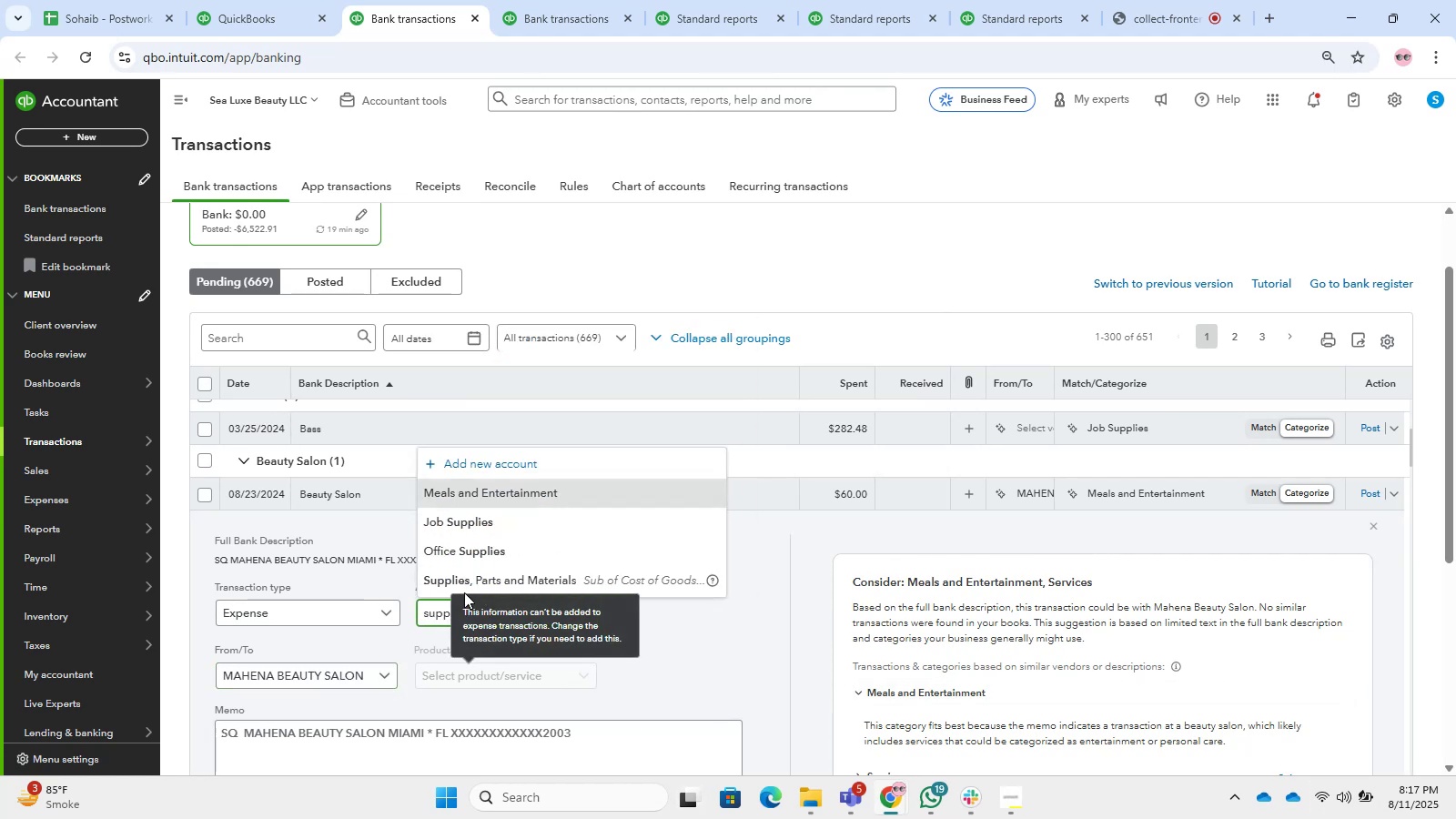 
left_click([449, 581])
 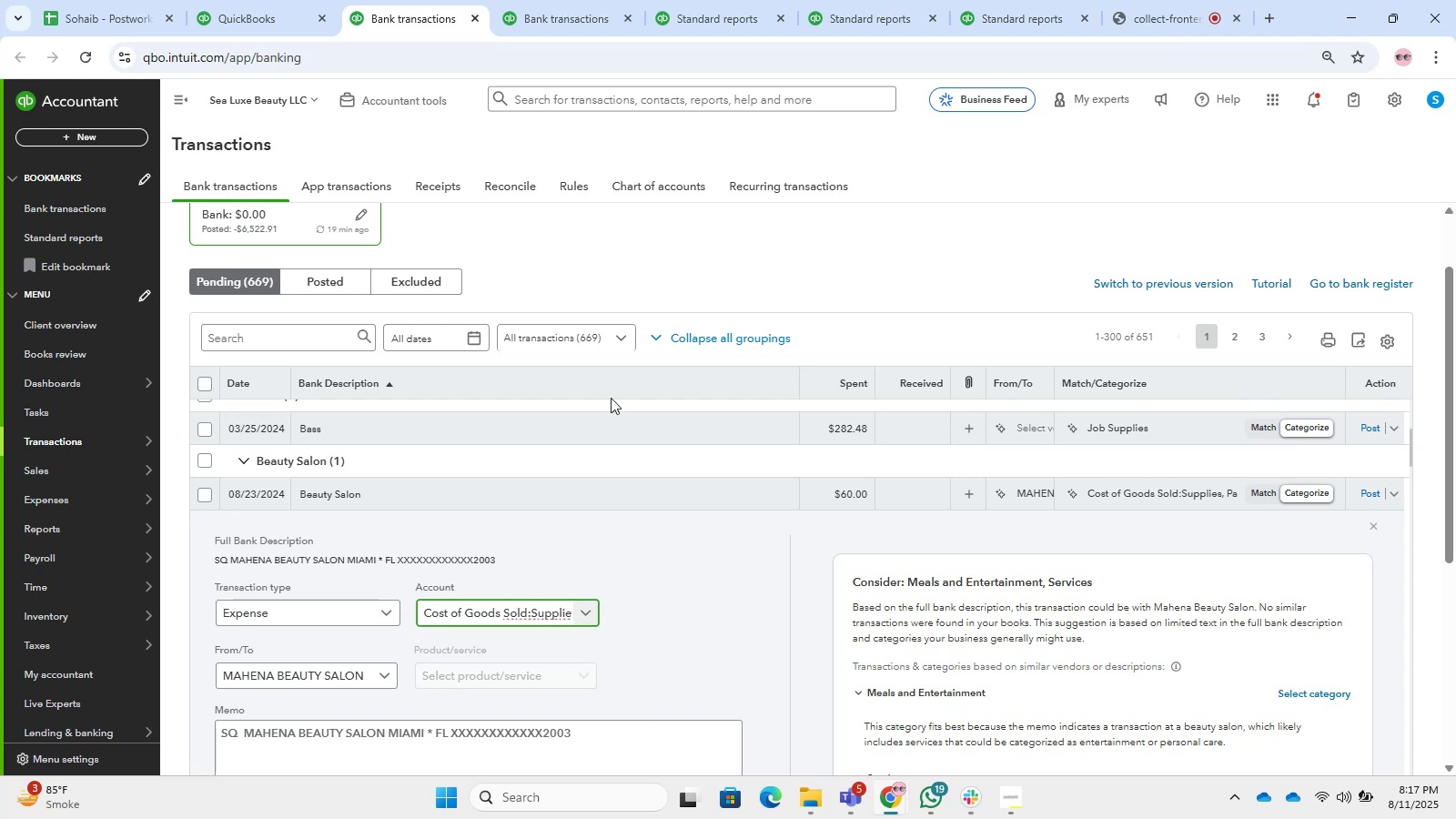 
left_click([1270, 10])
 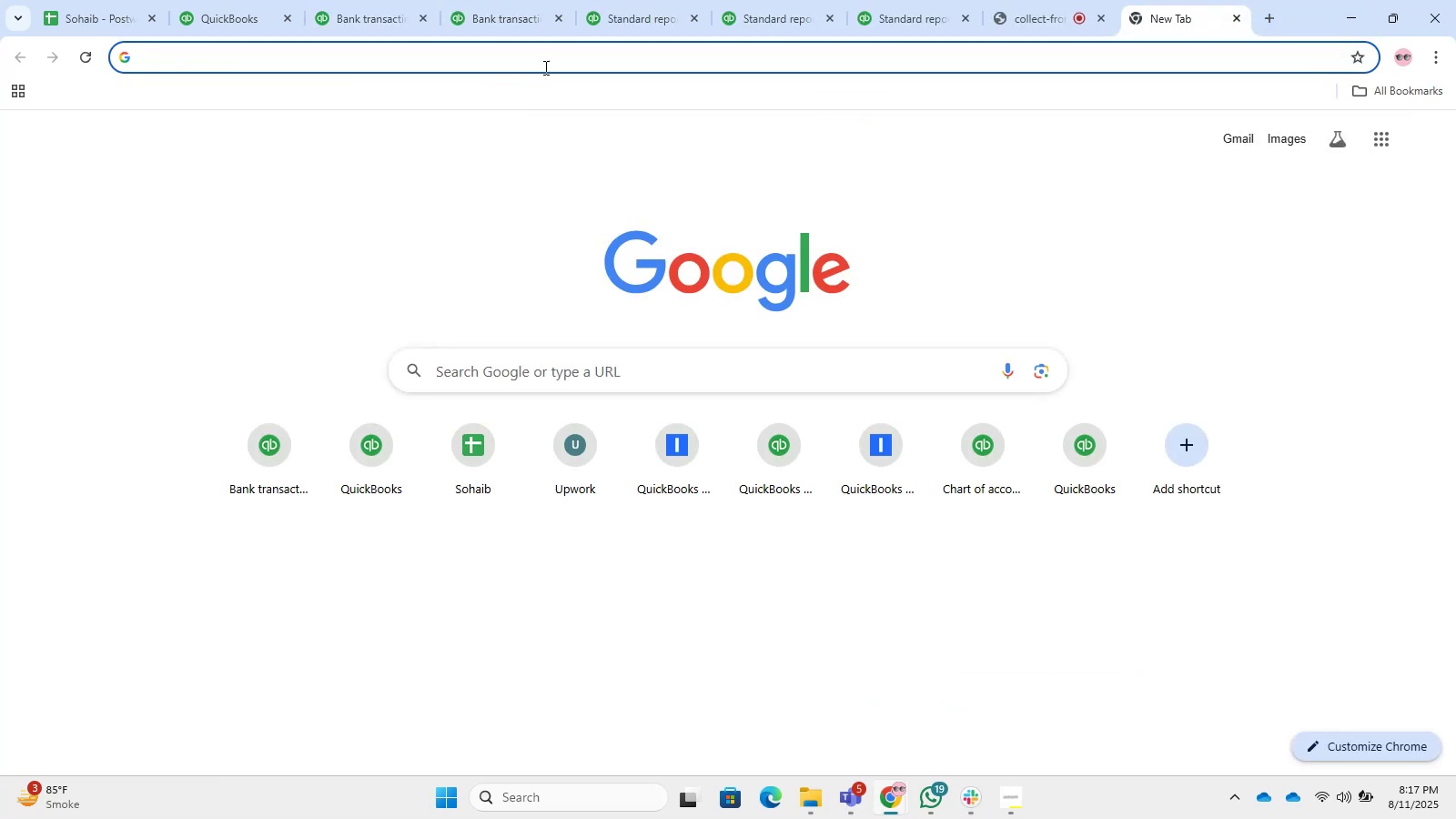 
left_click([1026, 0])
 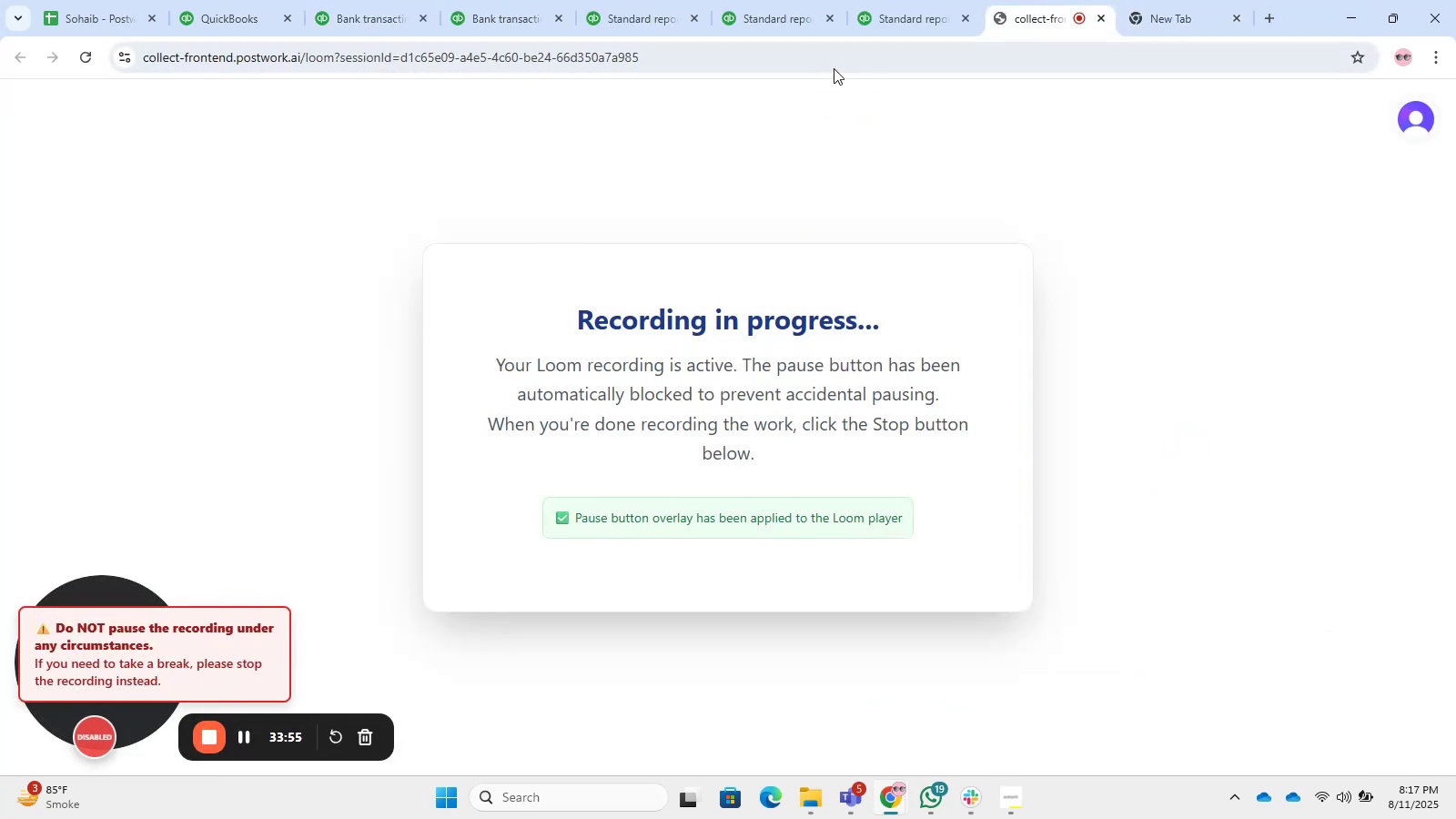 
left_click([820, 61])
 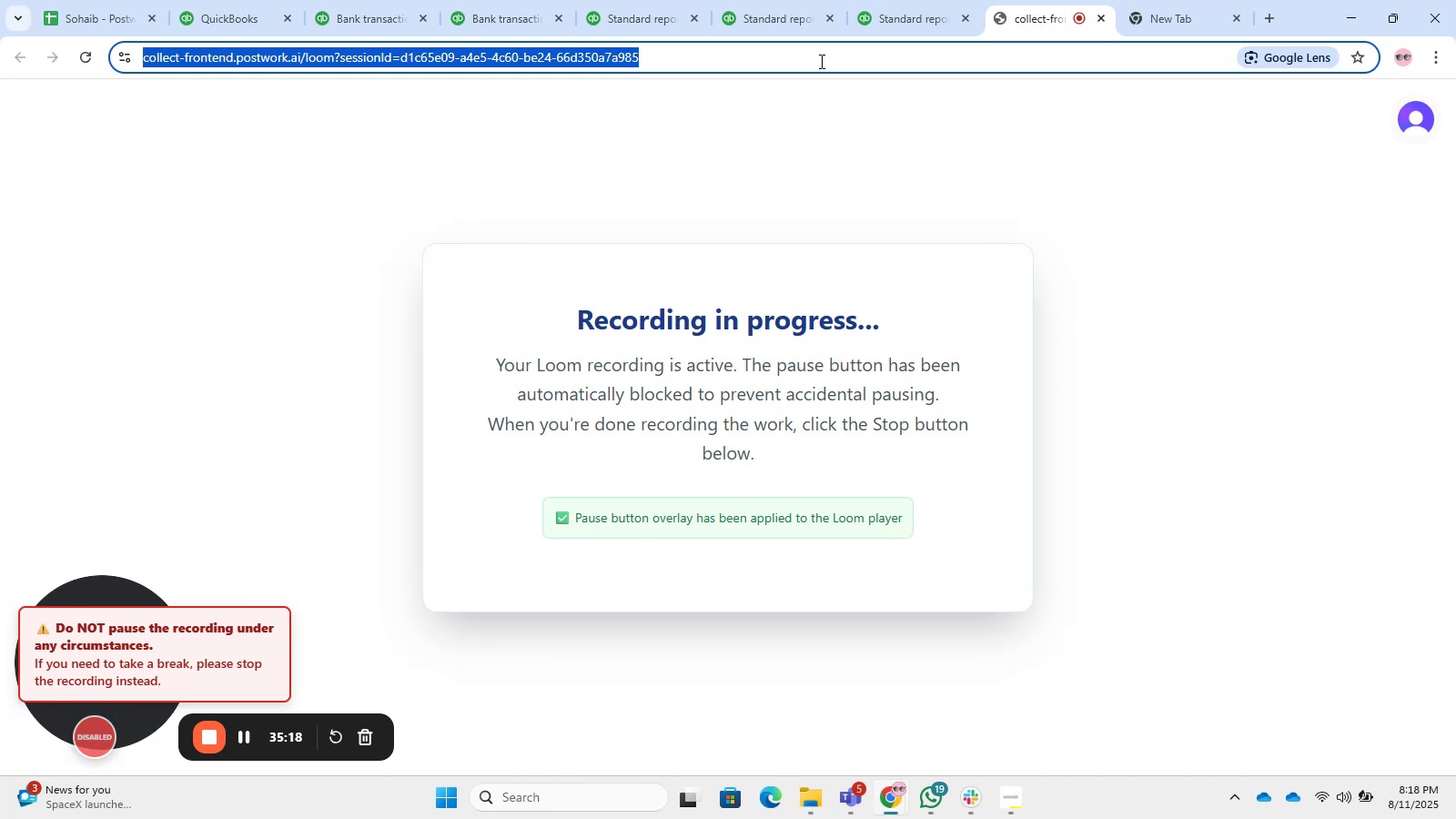 
wait(88.35)
 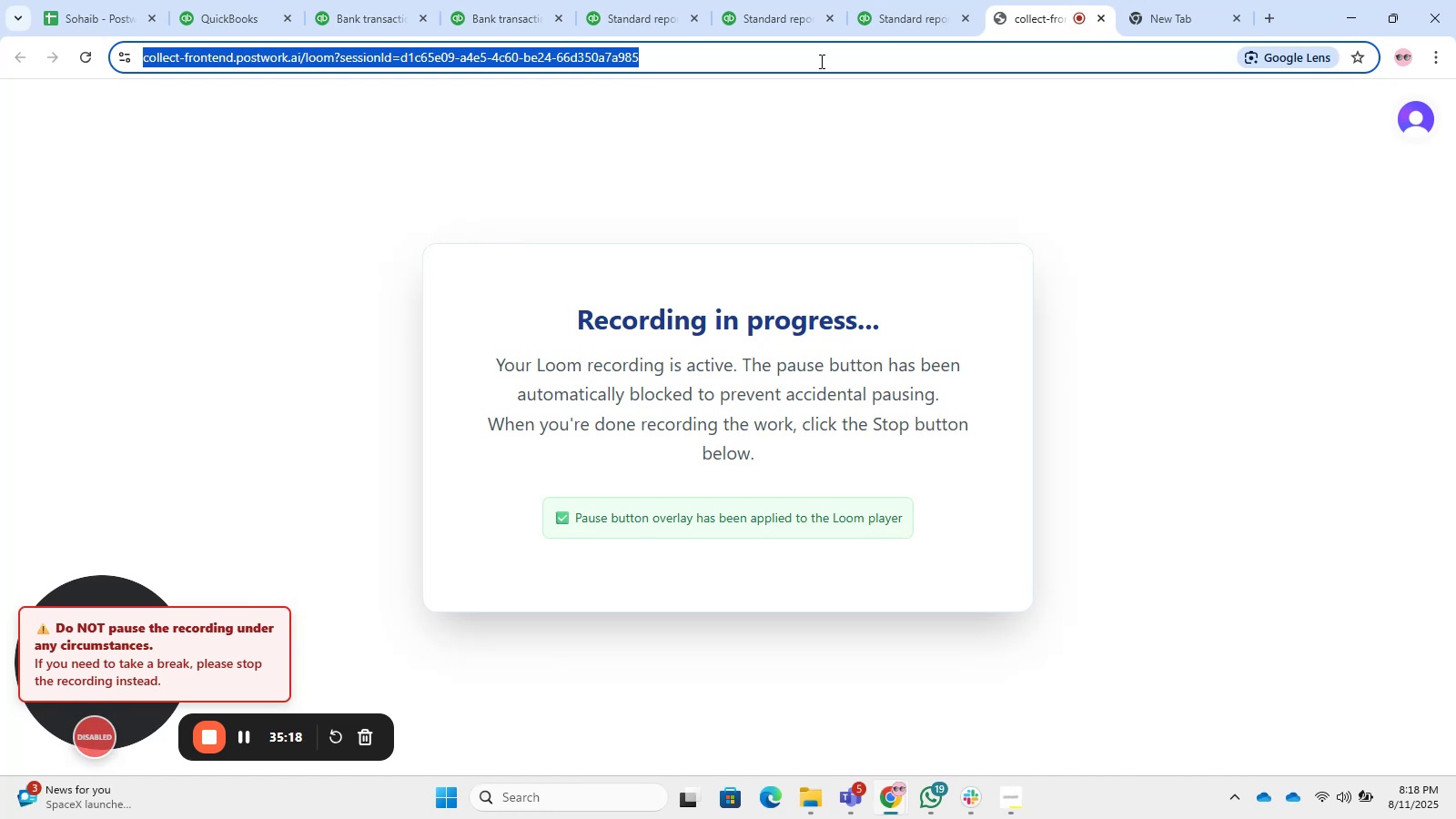 
left_click_drag(start_coordinate=[551, 0], to_coordinate=[557, 0])
 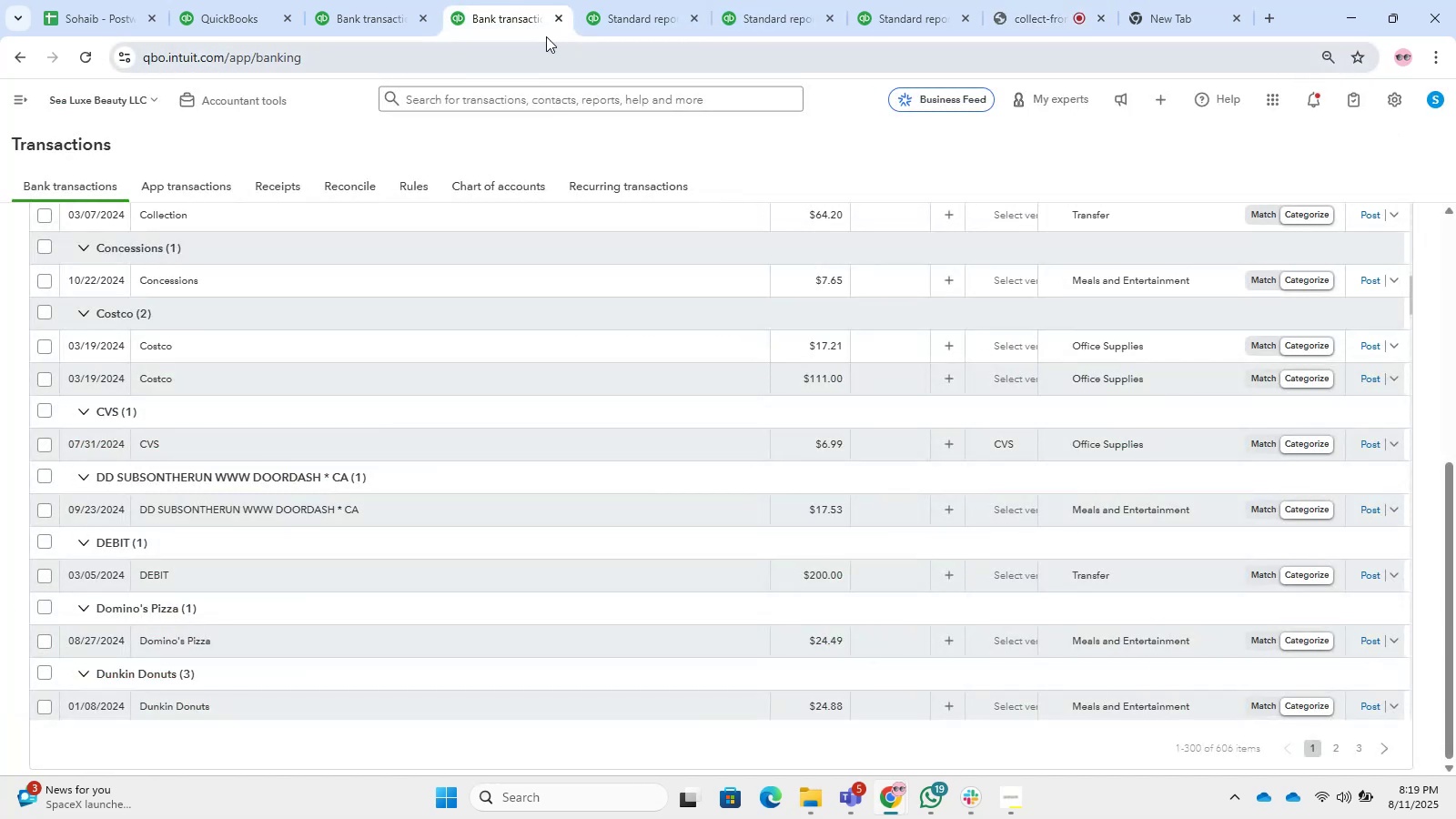 
left_click([354, 0])
 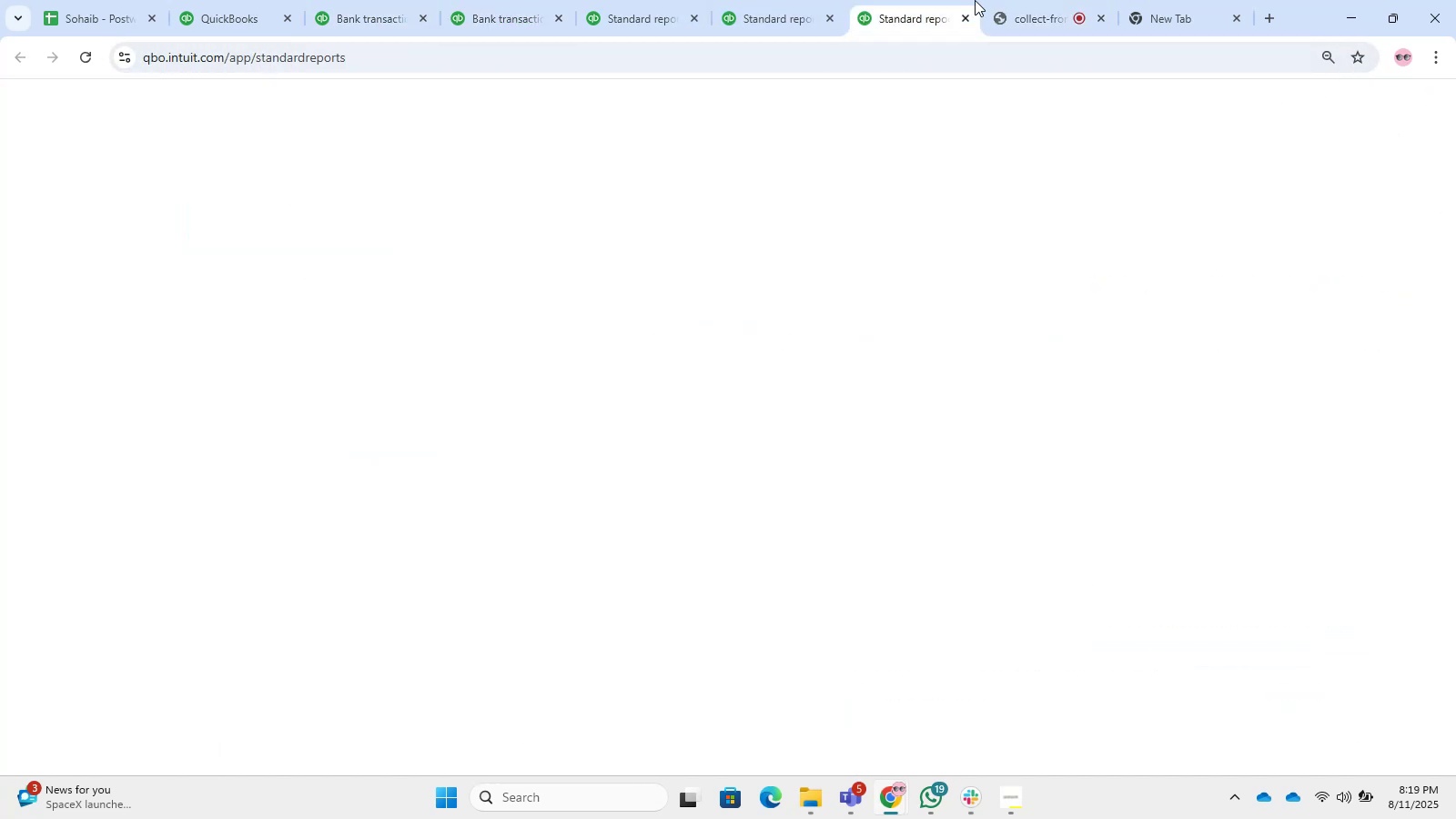 
double_click([1017, 0])
 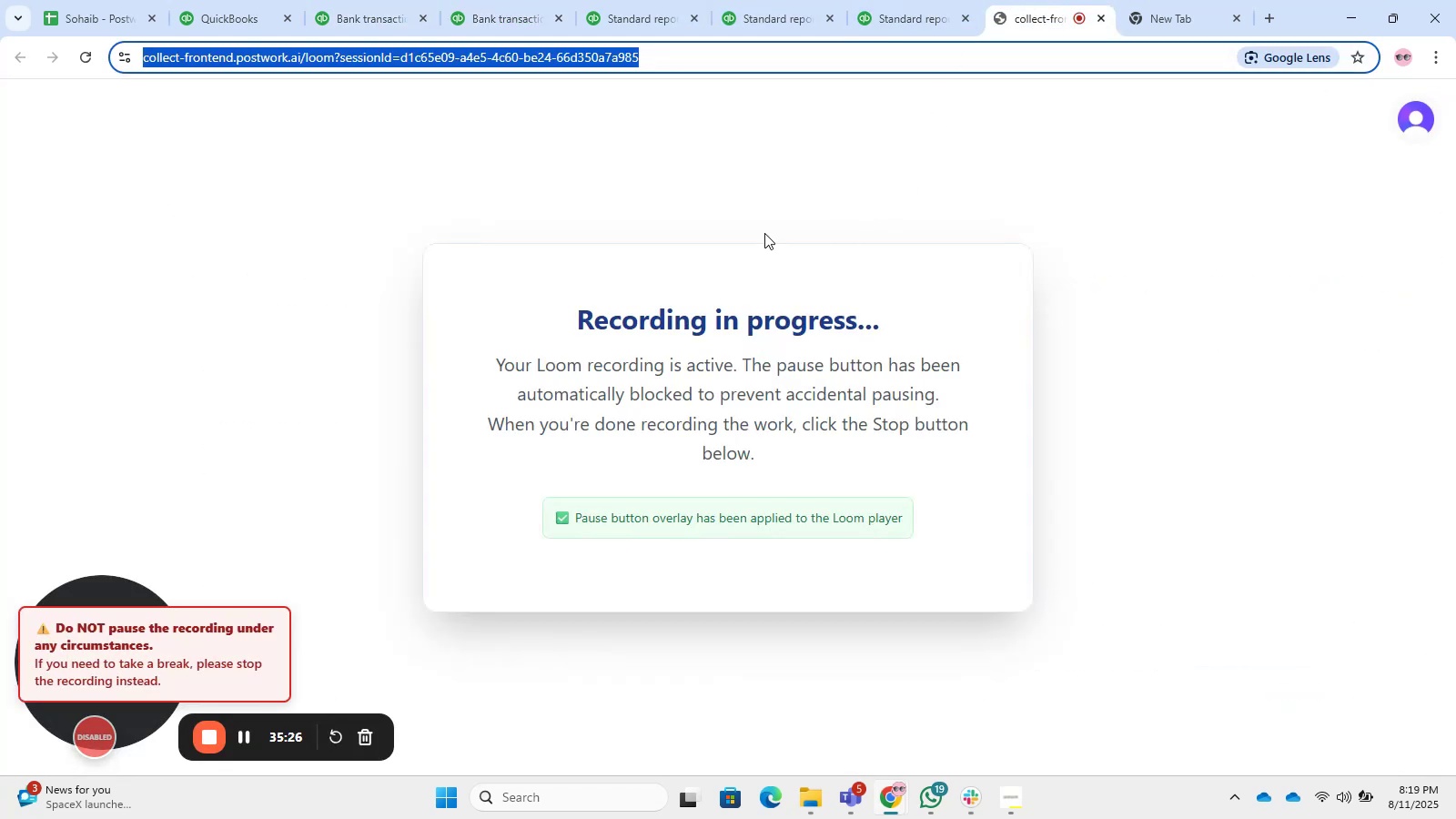 
left_click([340, 0])
 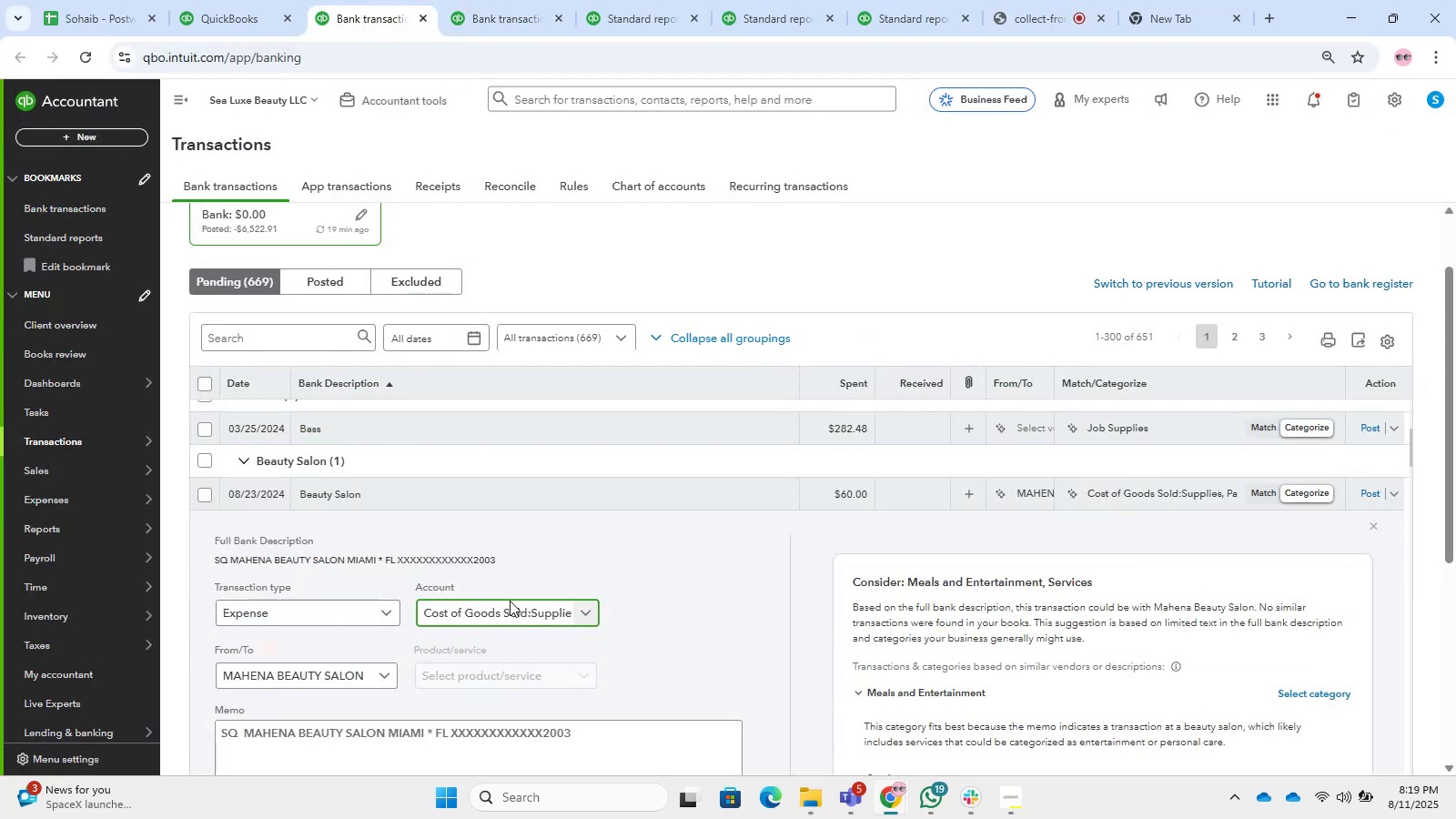 
left_click([513, 604])
 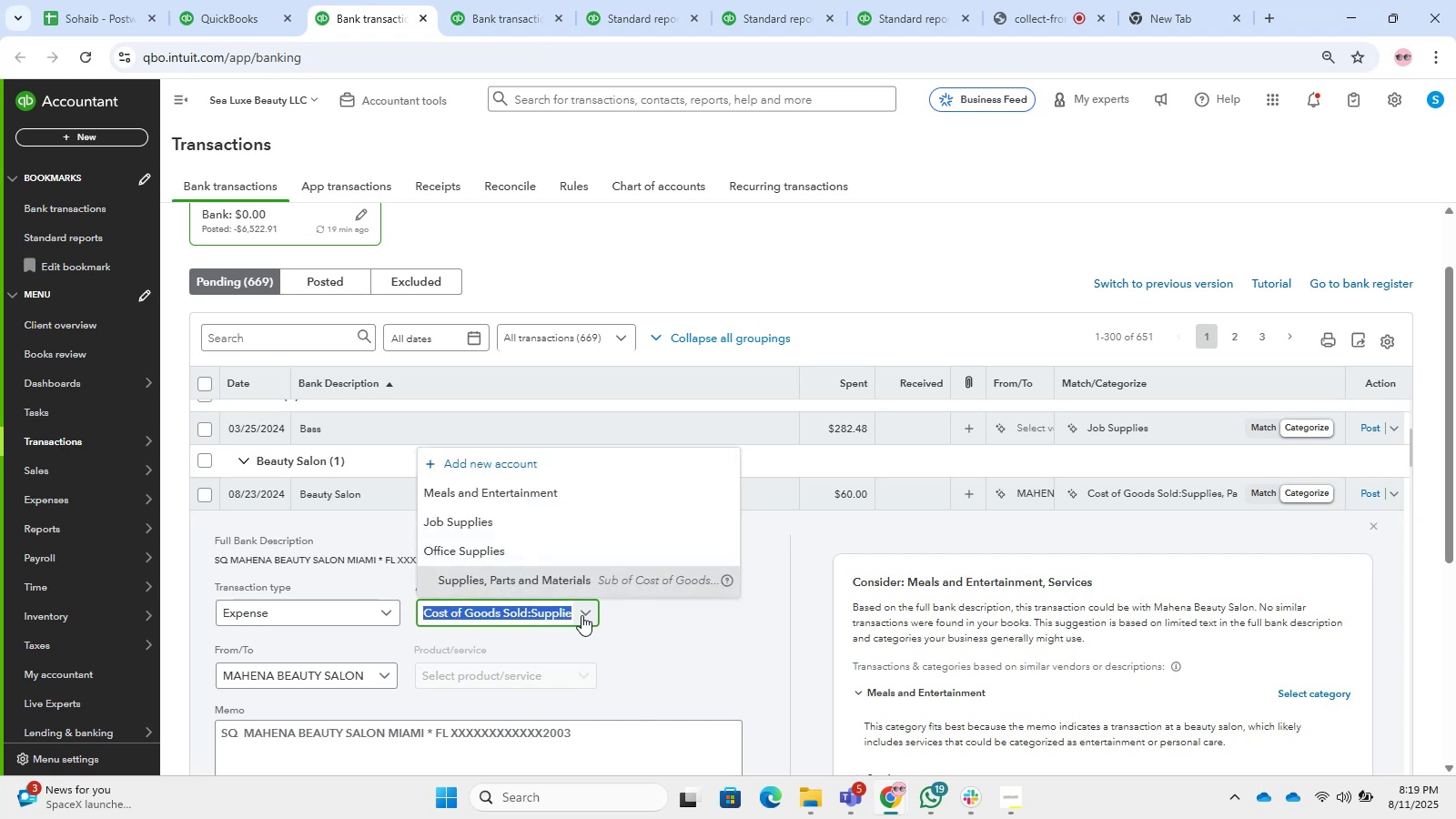 
left_click([677, 622])
 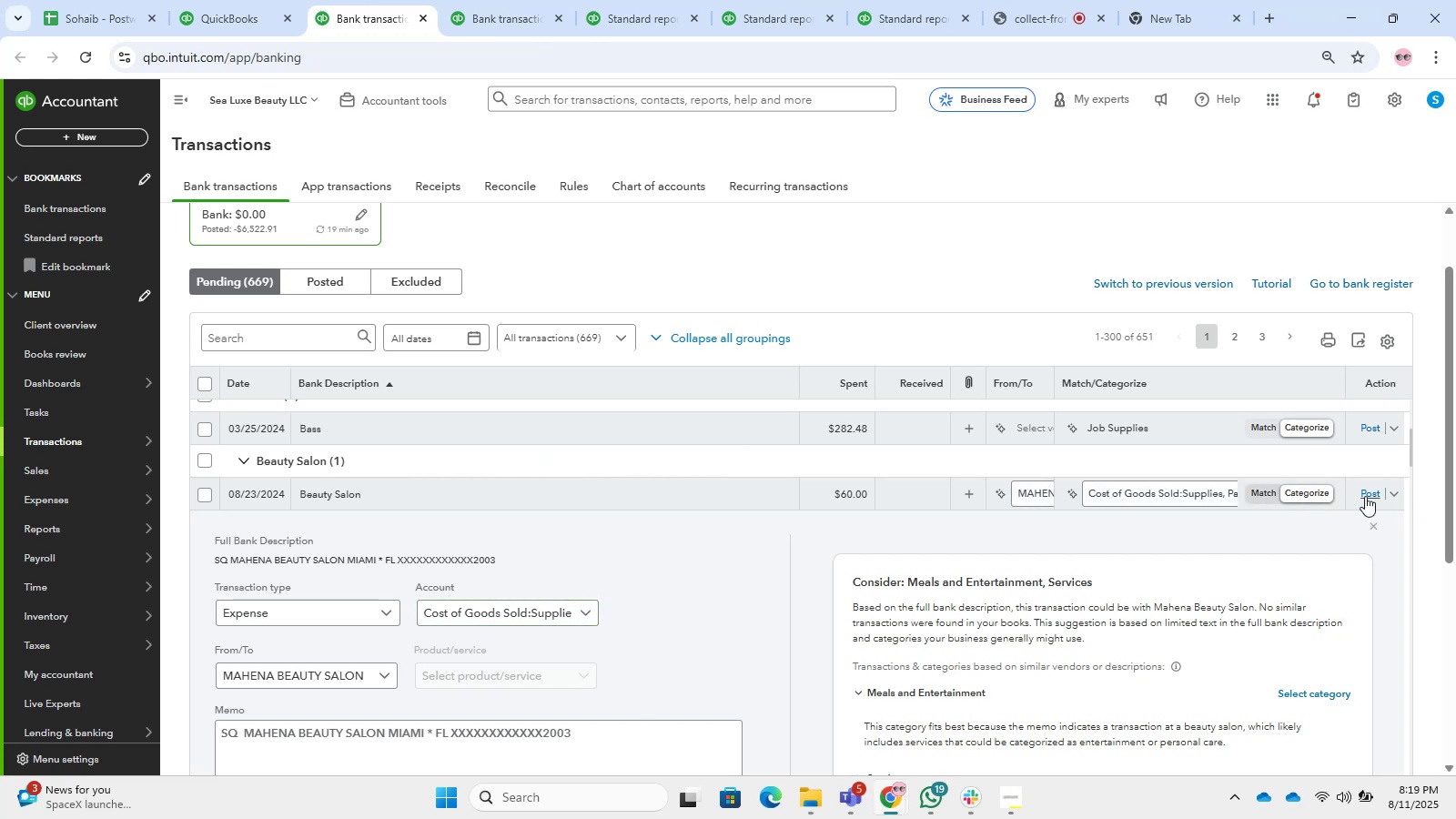 
left_click([1370, 496])
 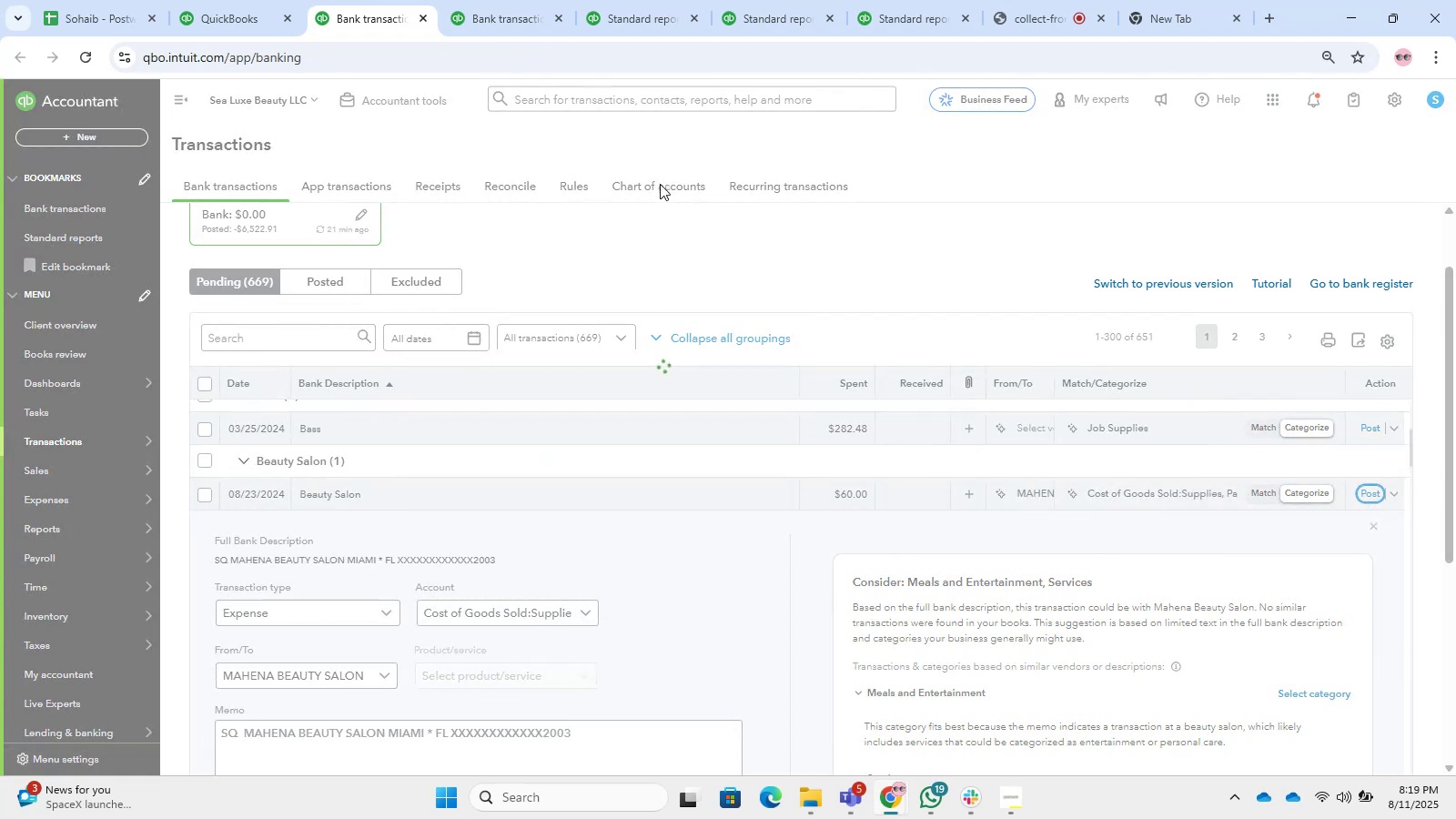 
right_click([645, 179])
 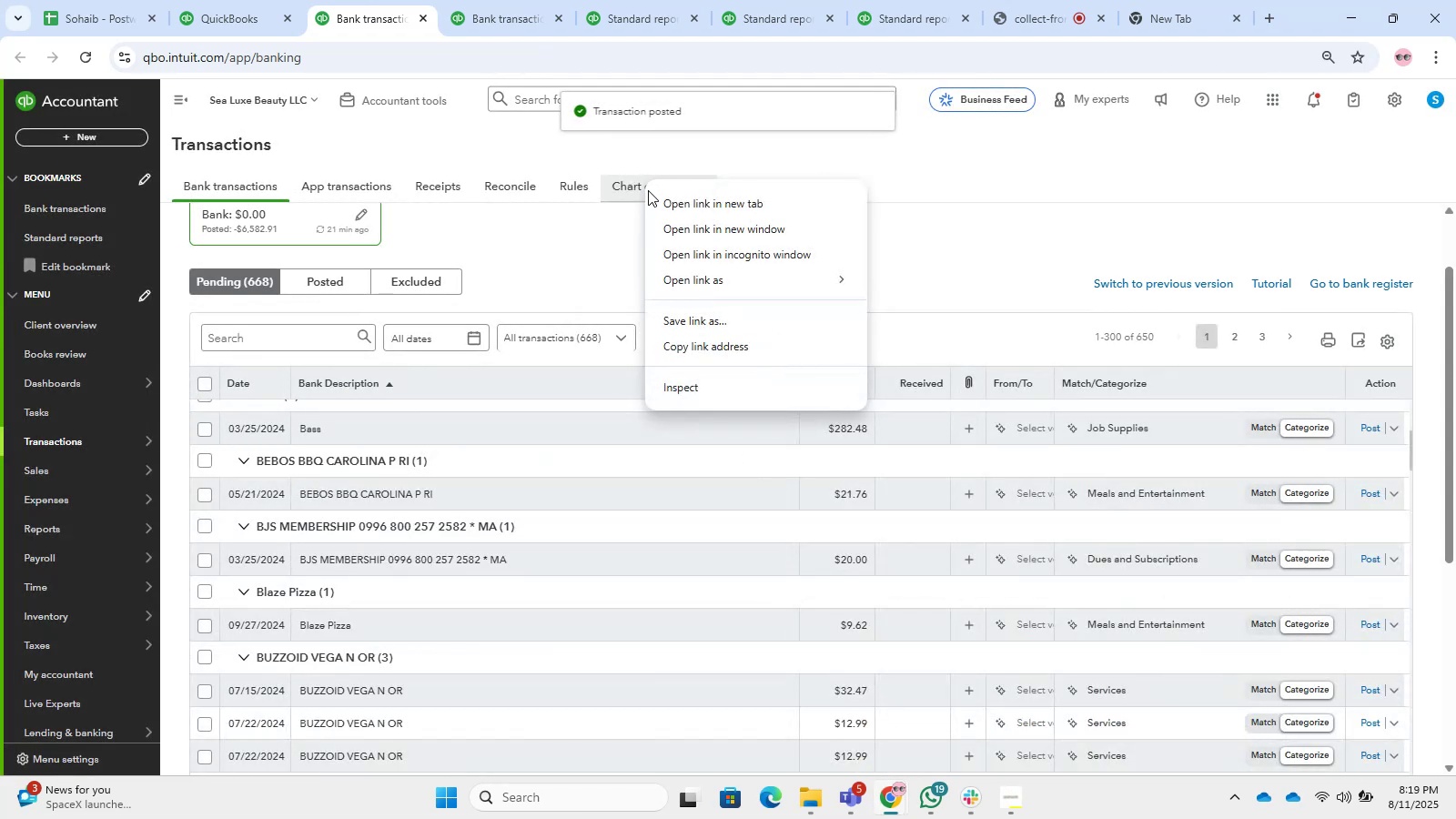 
left_click([671, 202])
 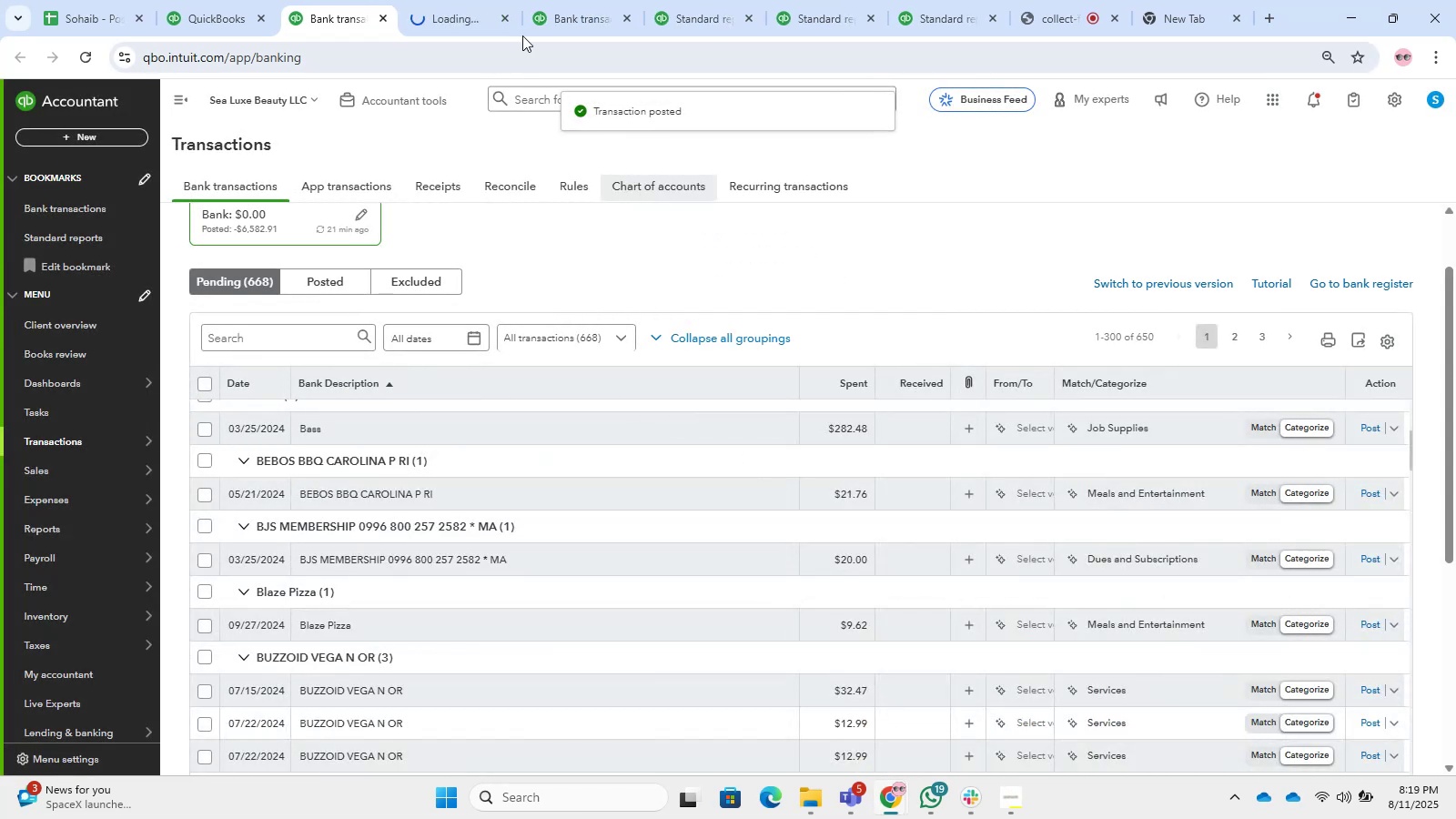 
left_click([505, 19])
 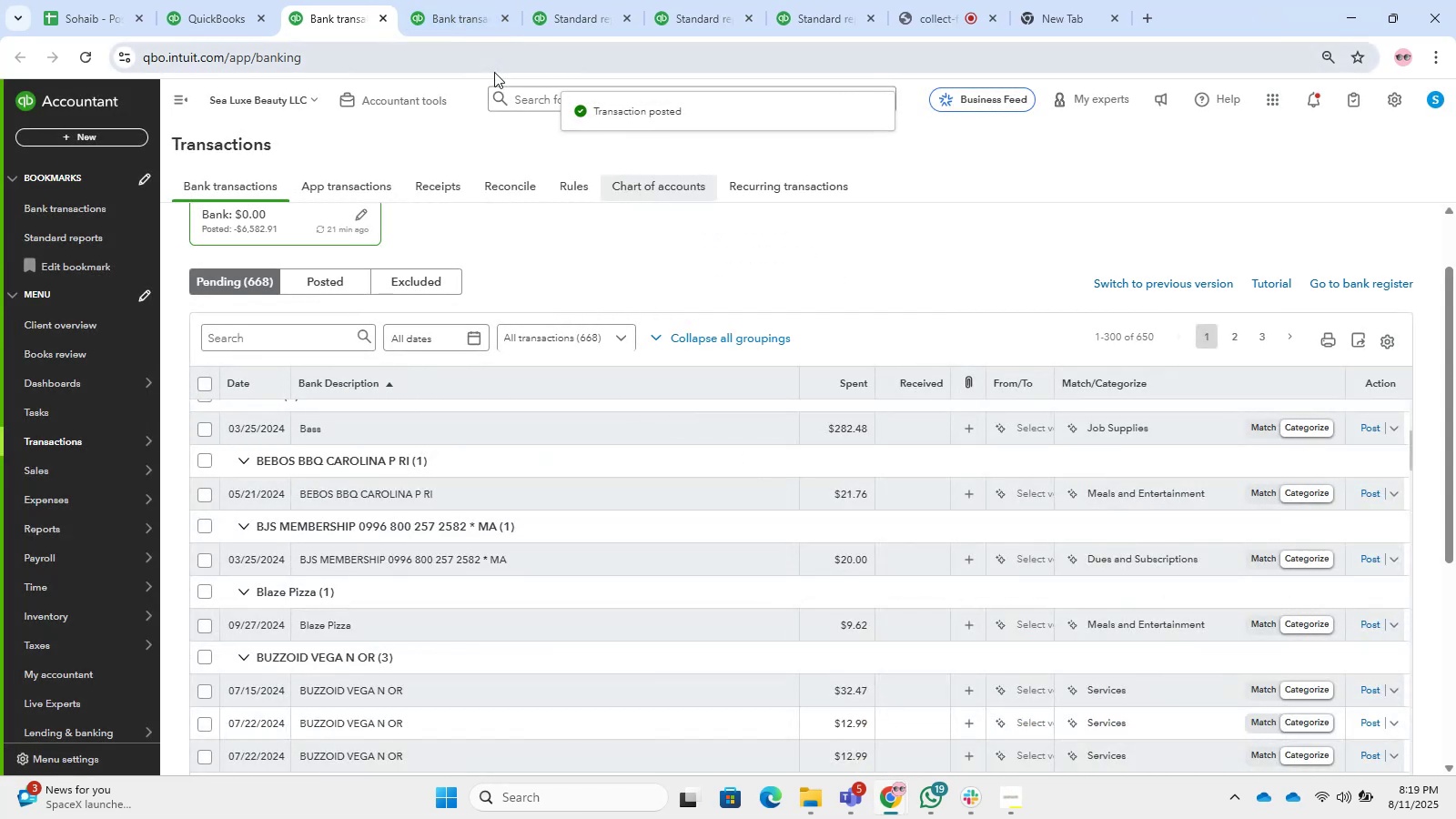 
key(Control+Shift+T)
 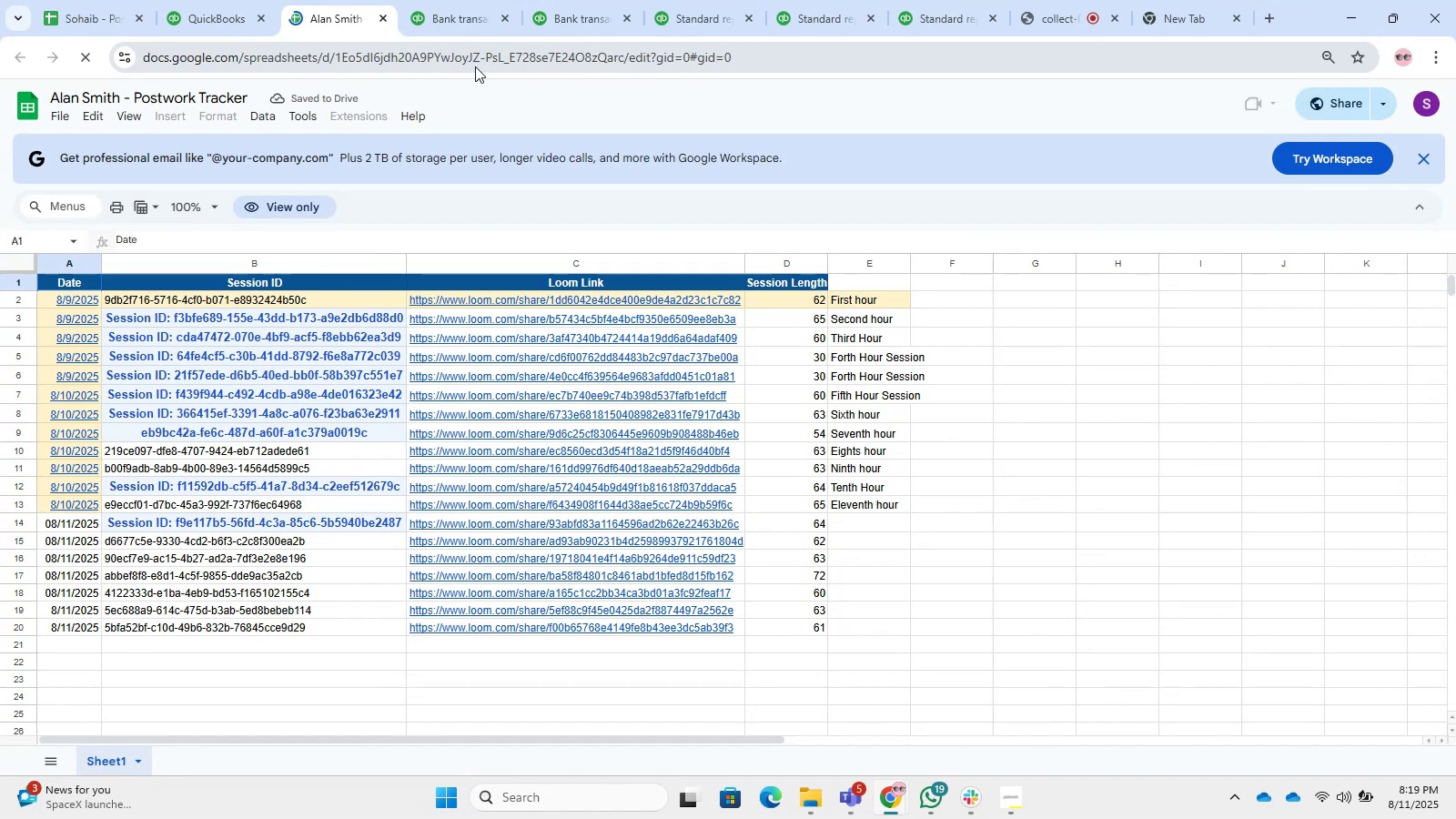 
left_click([377, 15])
 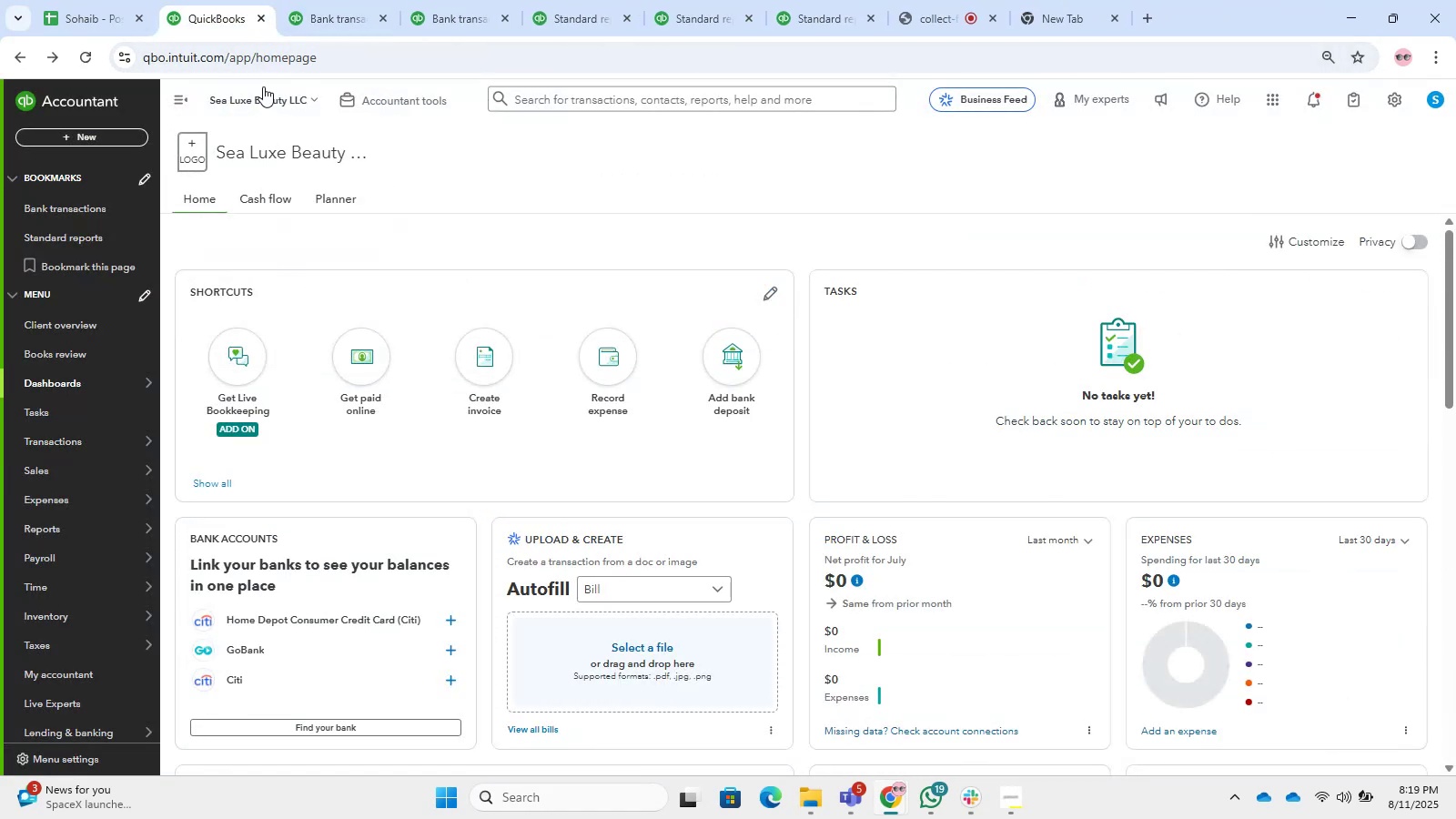 
left_click([305, 0])
 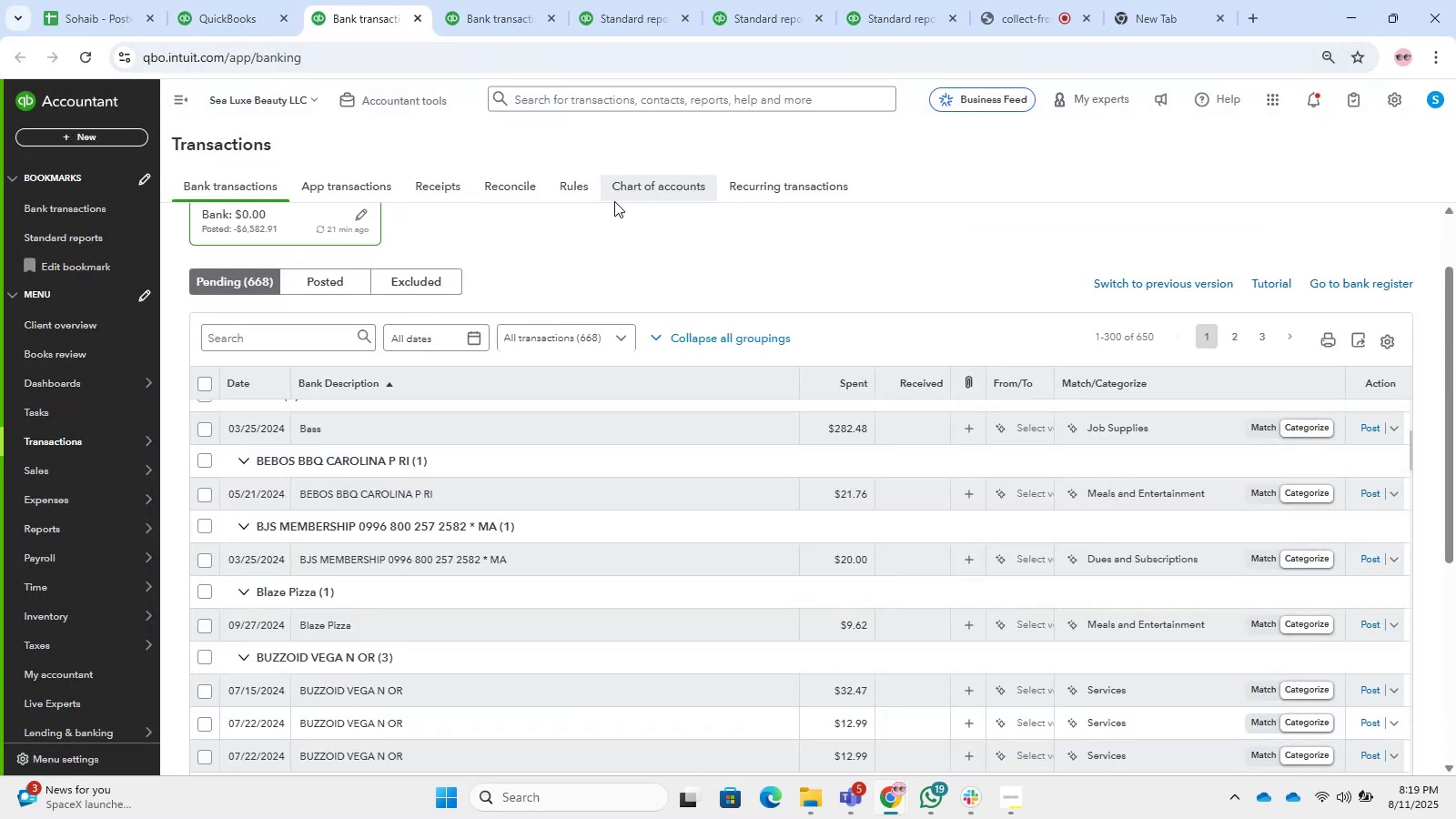 
right_click([630, 193])
 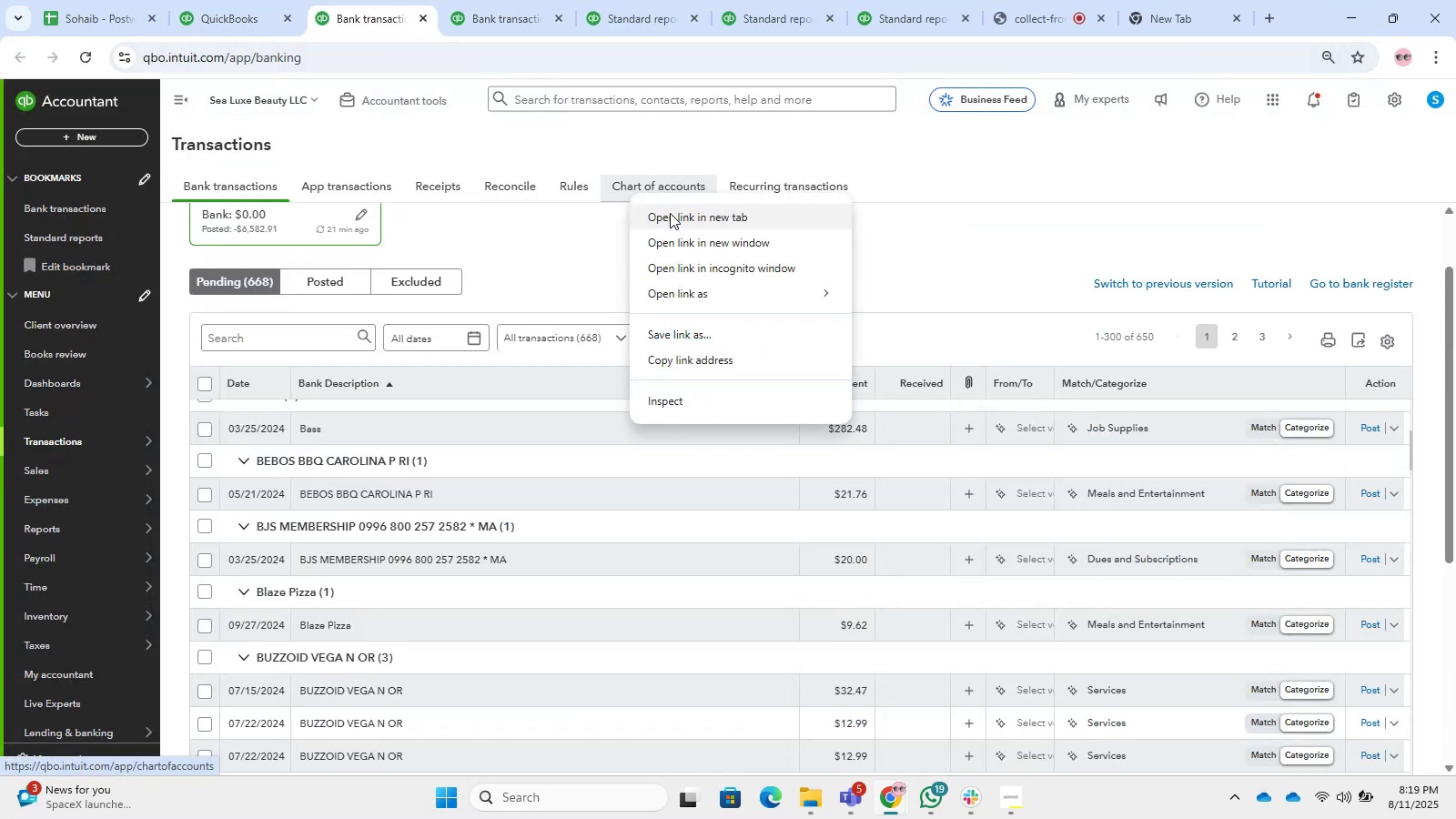 
left_click([684, 224])
 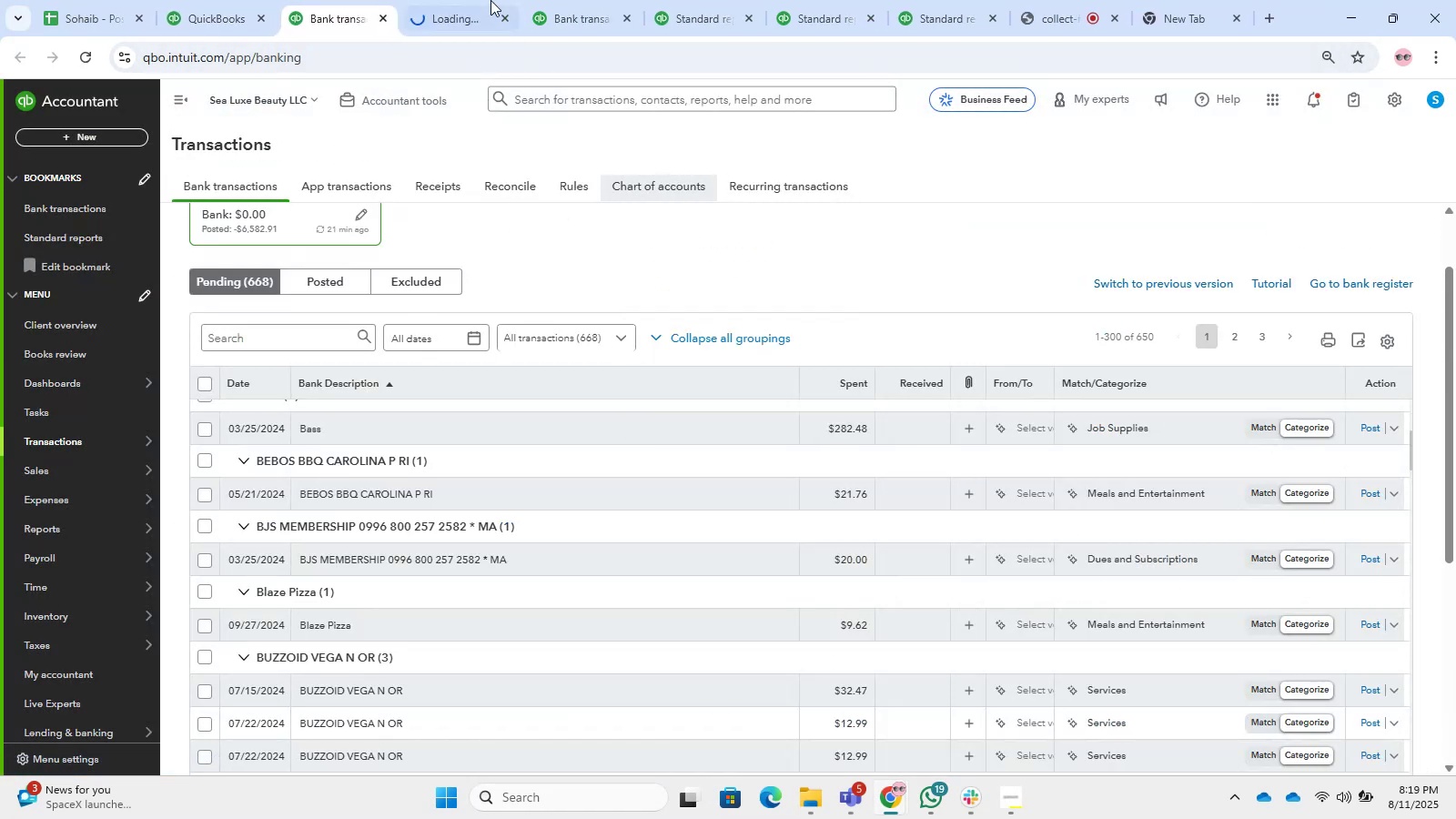 
left_click([487, 0])
 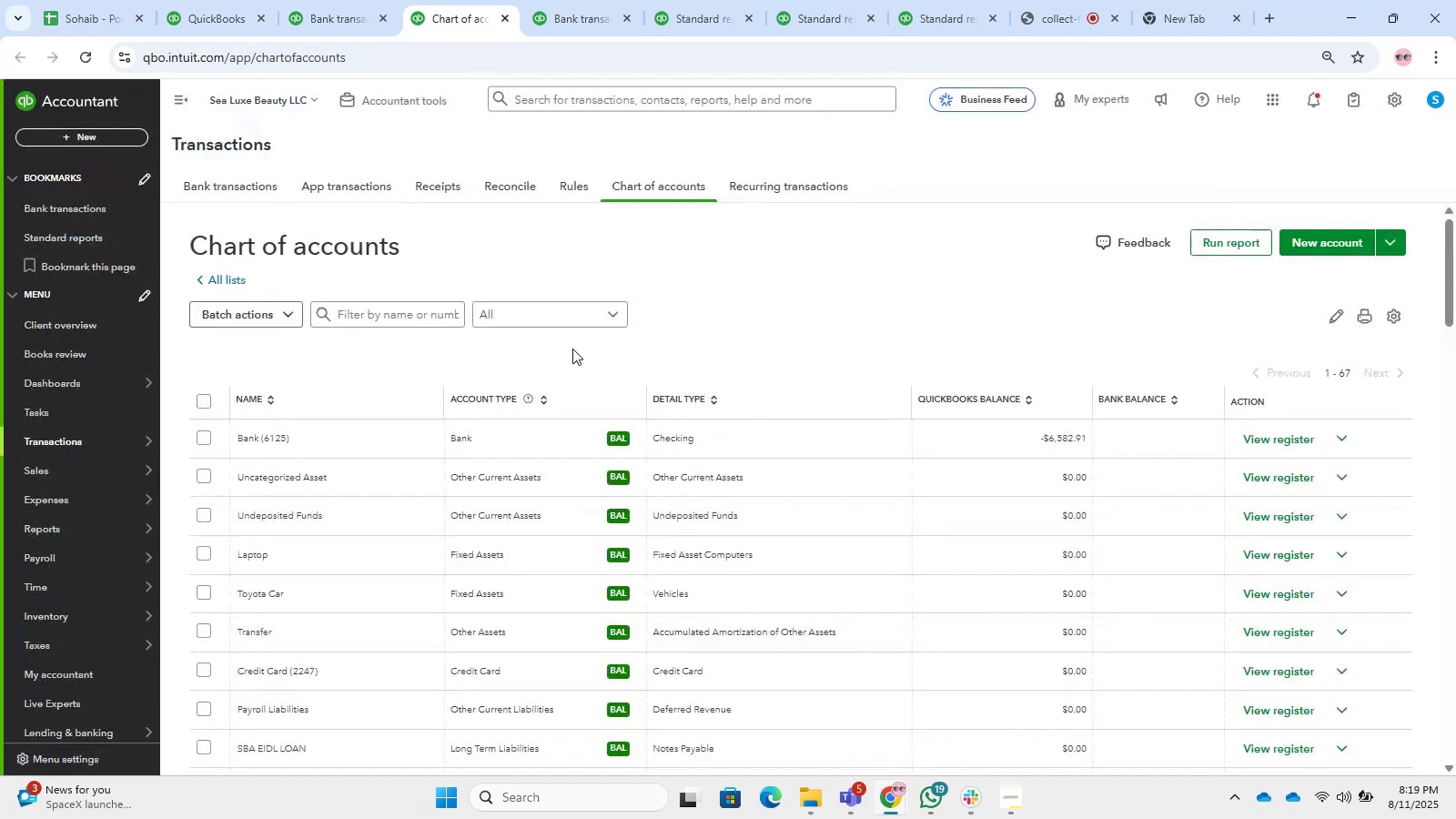 
wait(10.55)
 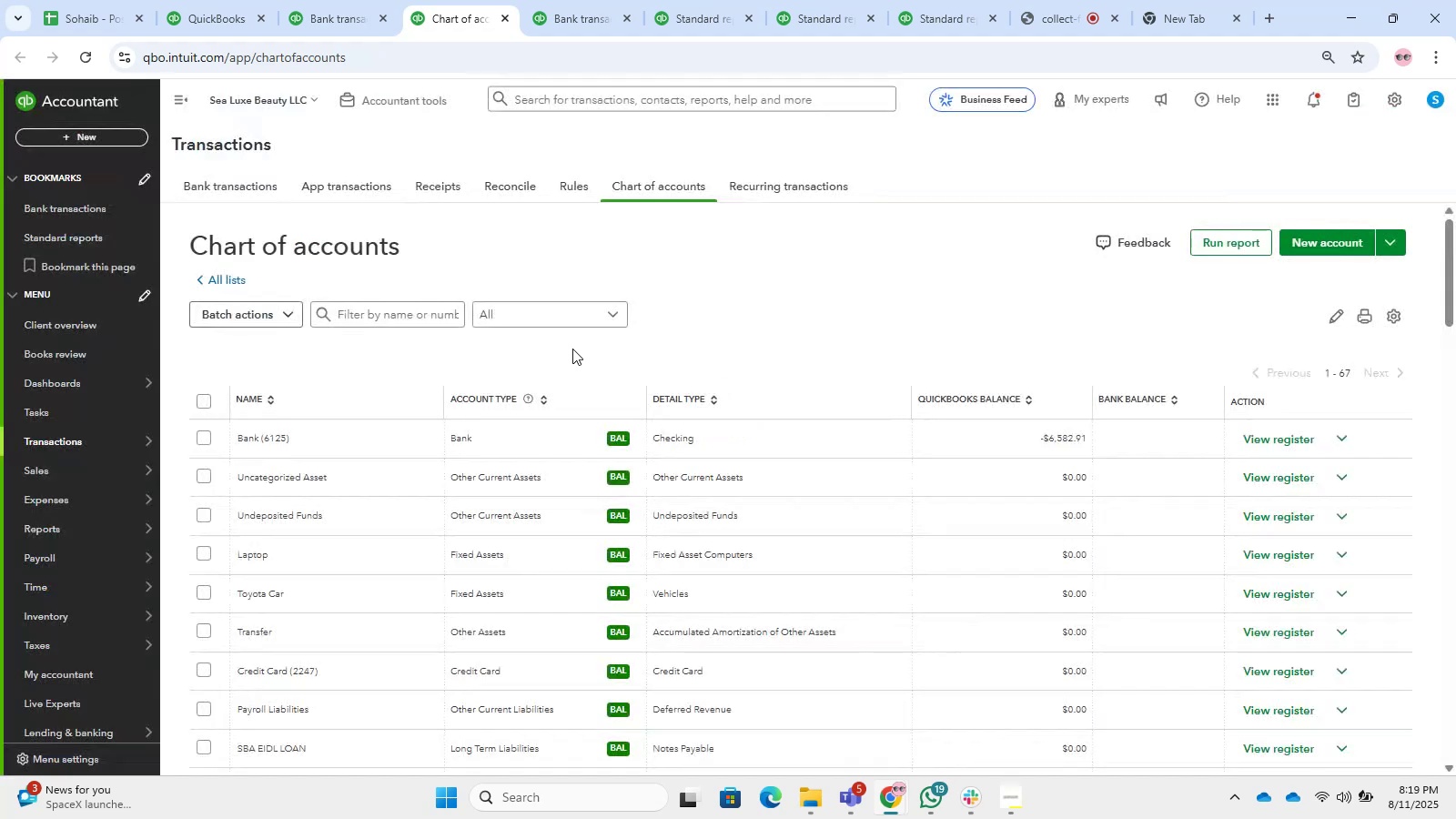 
left_click([446, 318])
 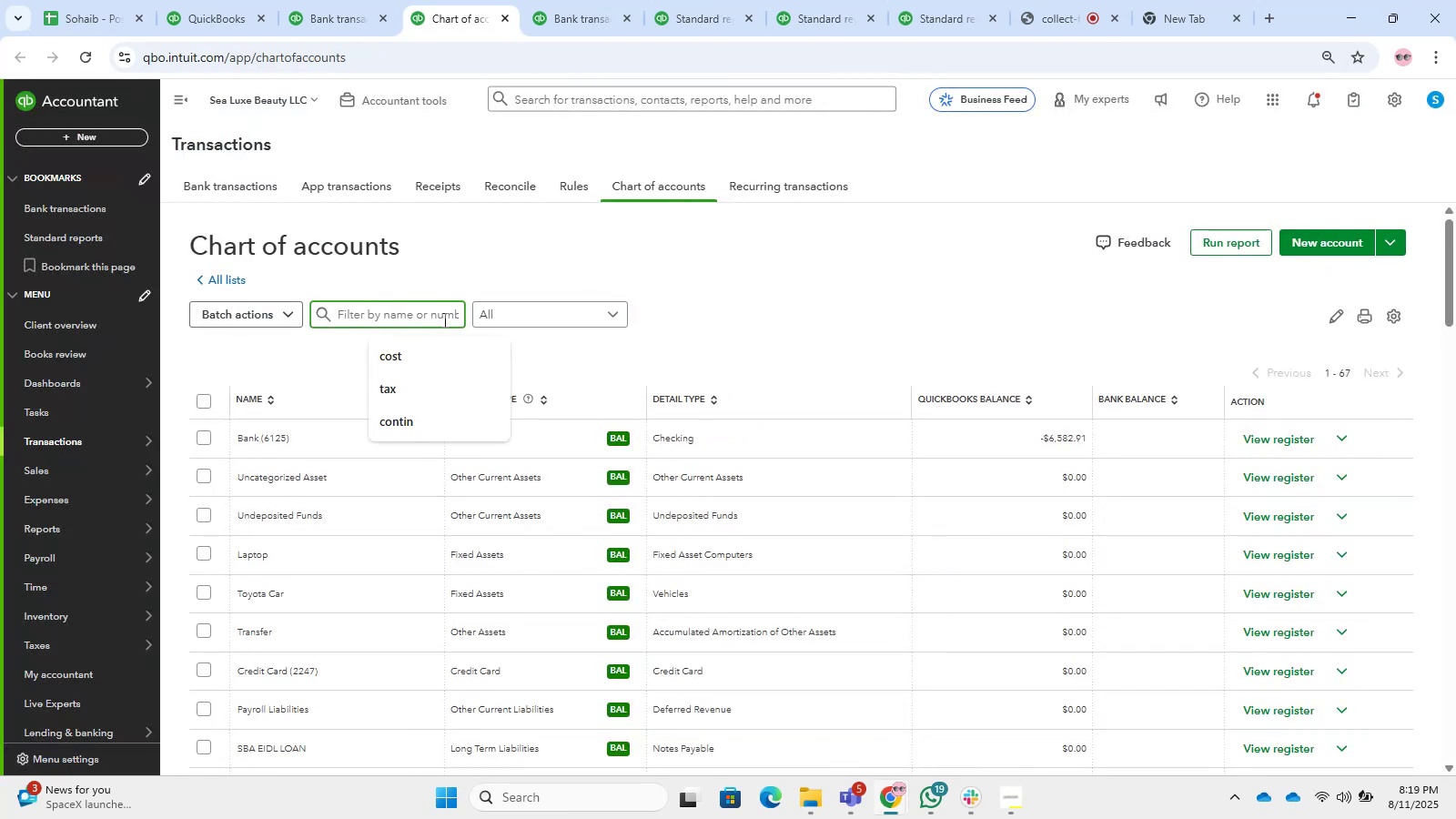 
type(supplies)
 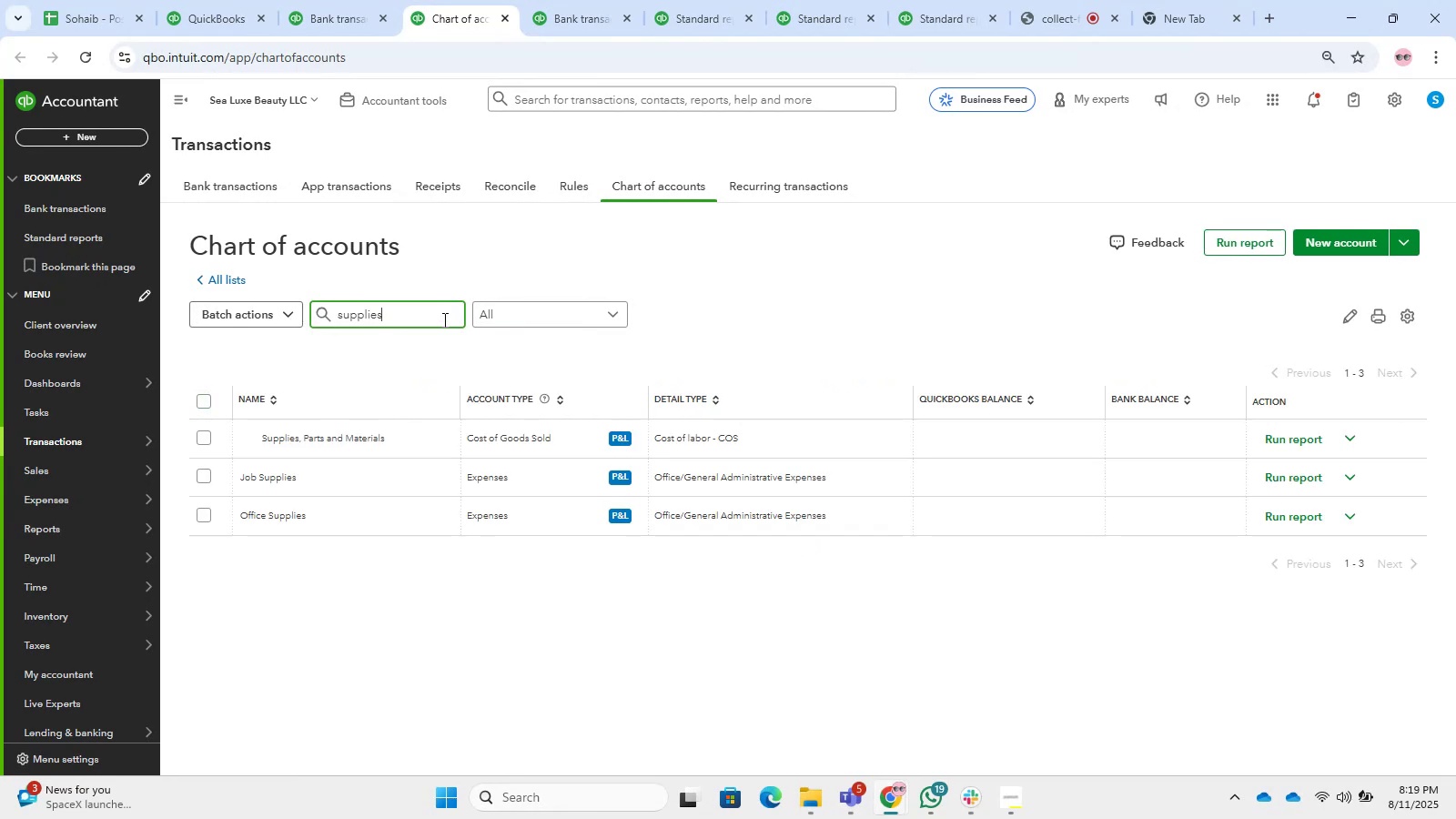 
wait(8.75)
 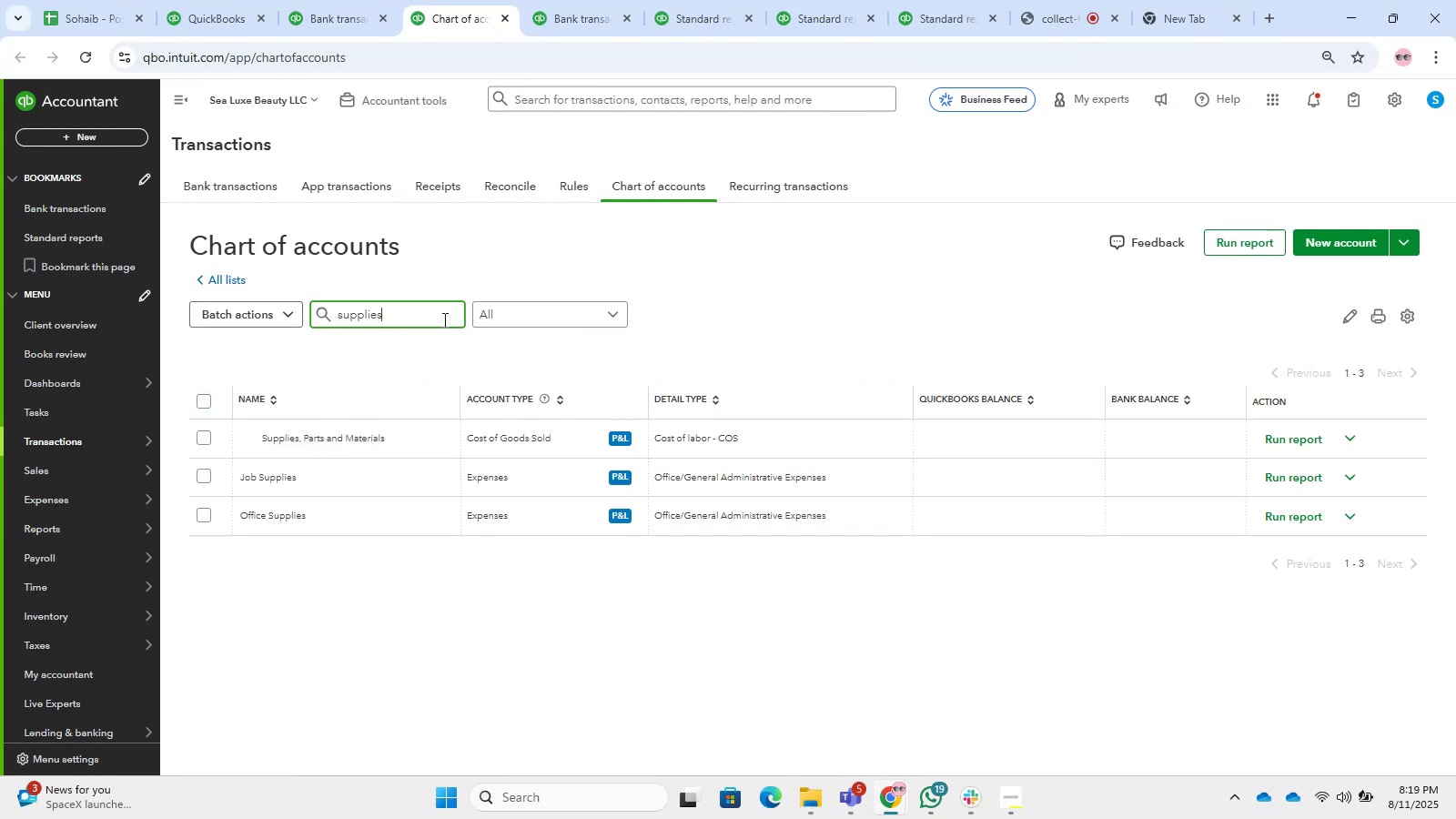 
left_click([1344, 432])
 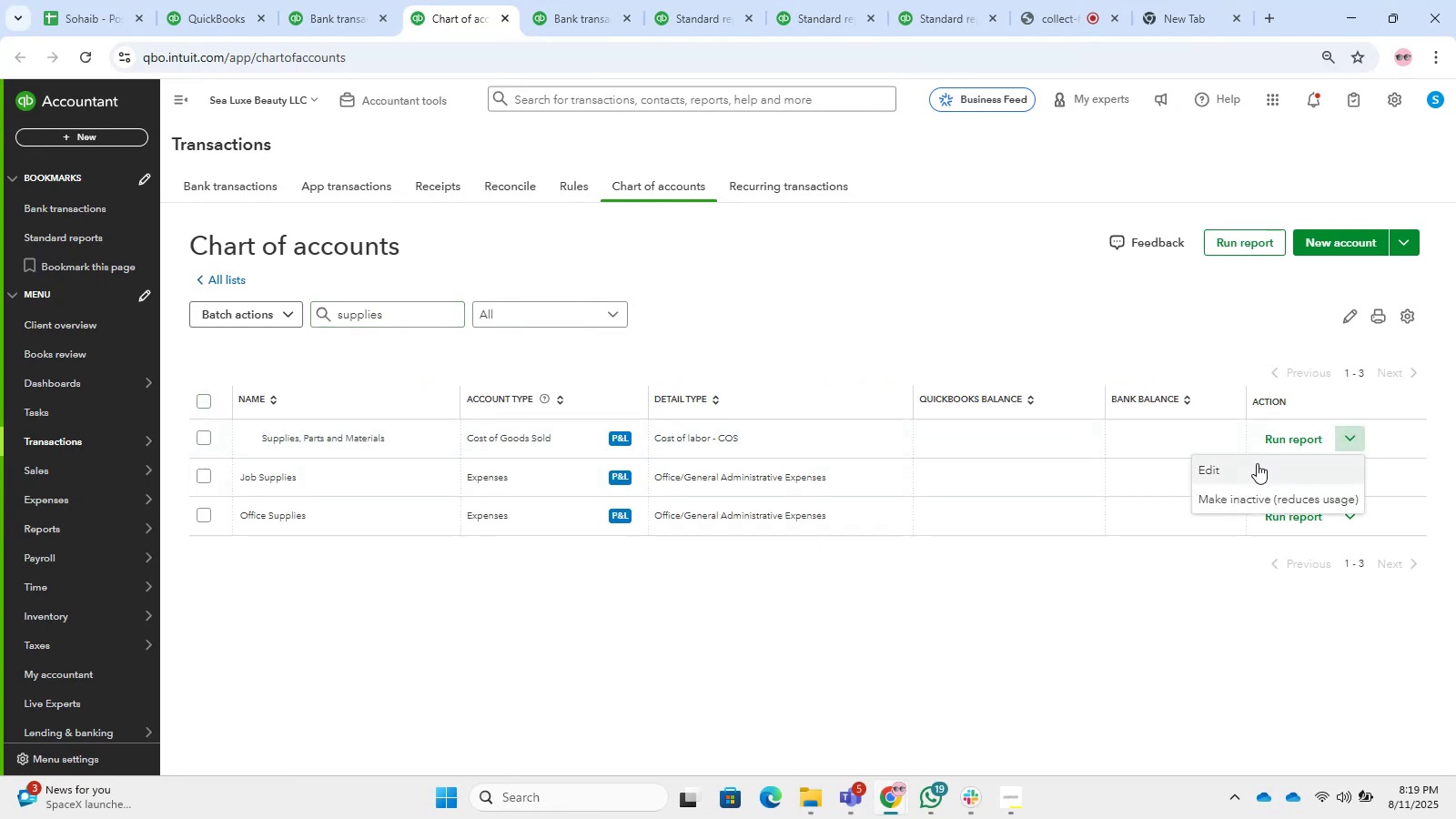 
left_click([1257, 463])
 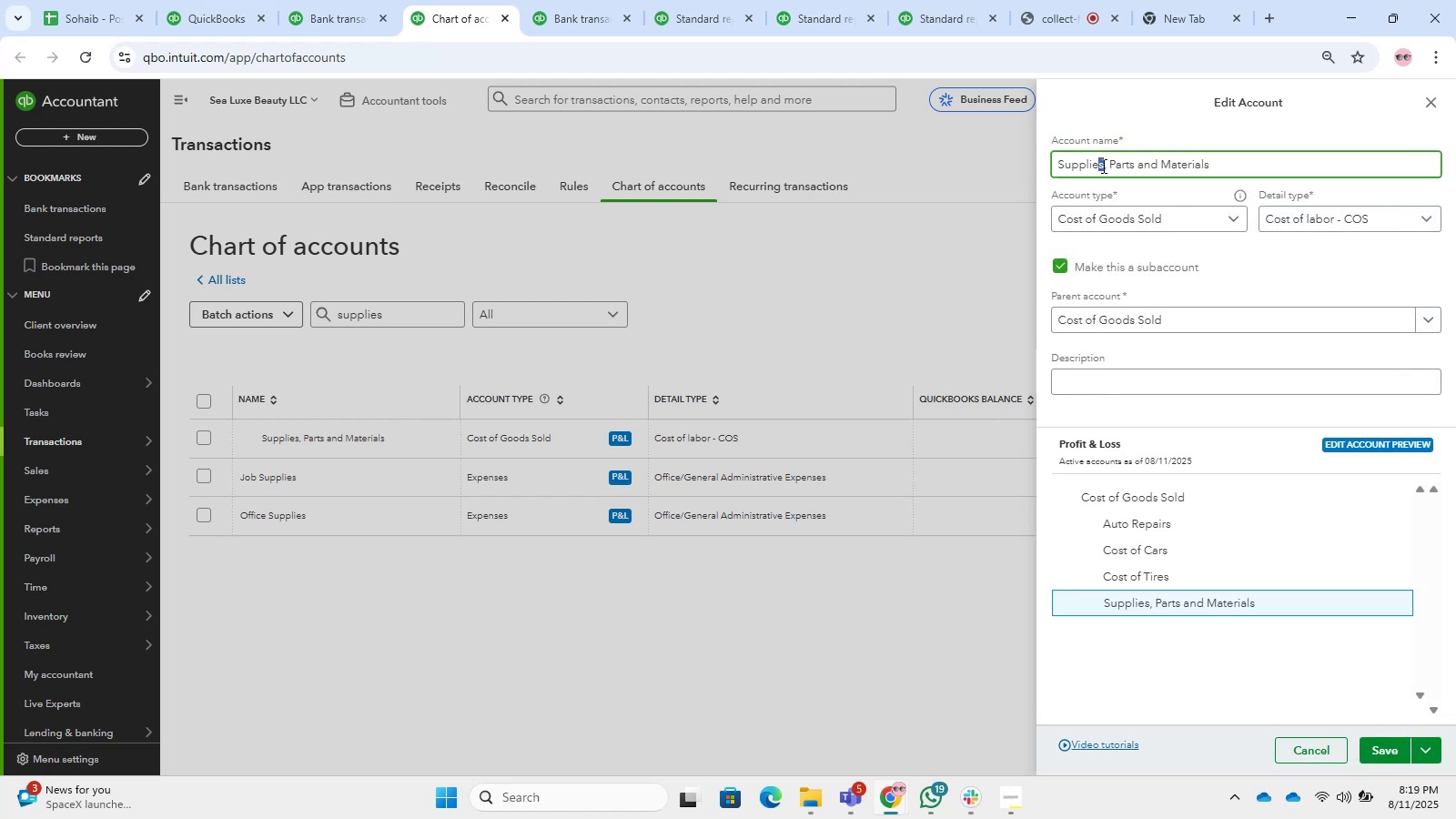 
key(ArrowRight)
 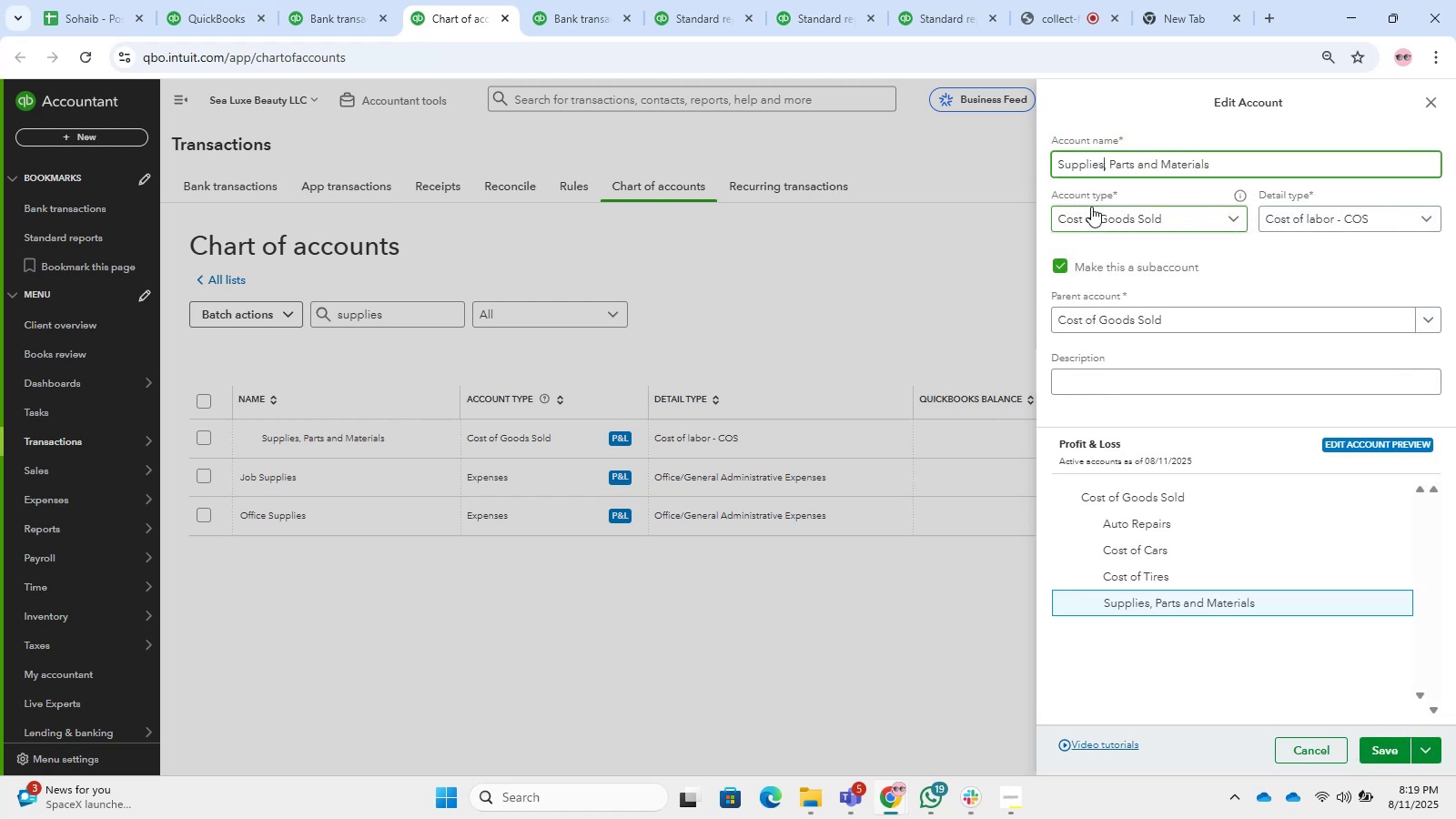 
key(Shift+ArrowRight)
 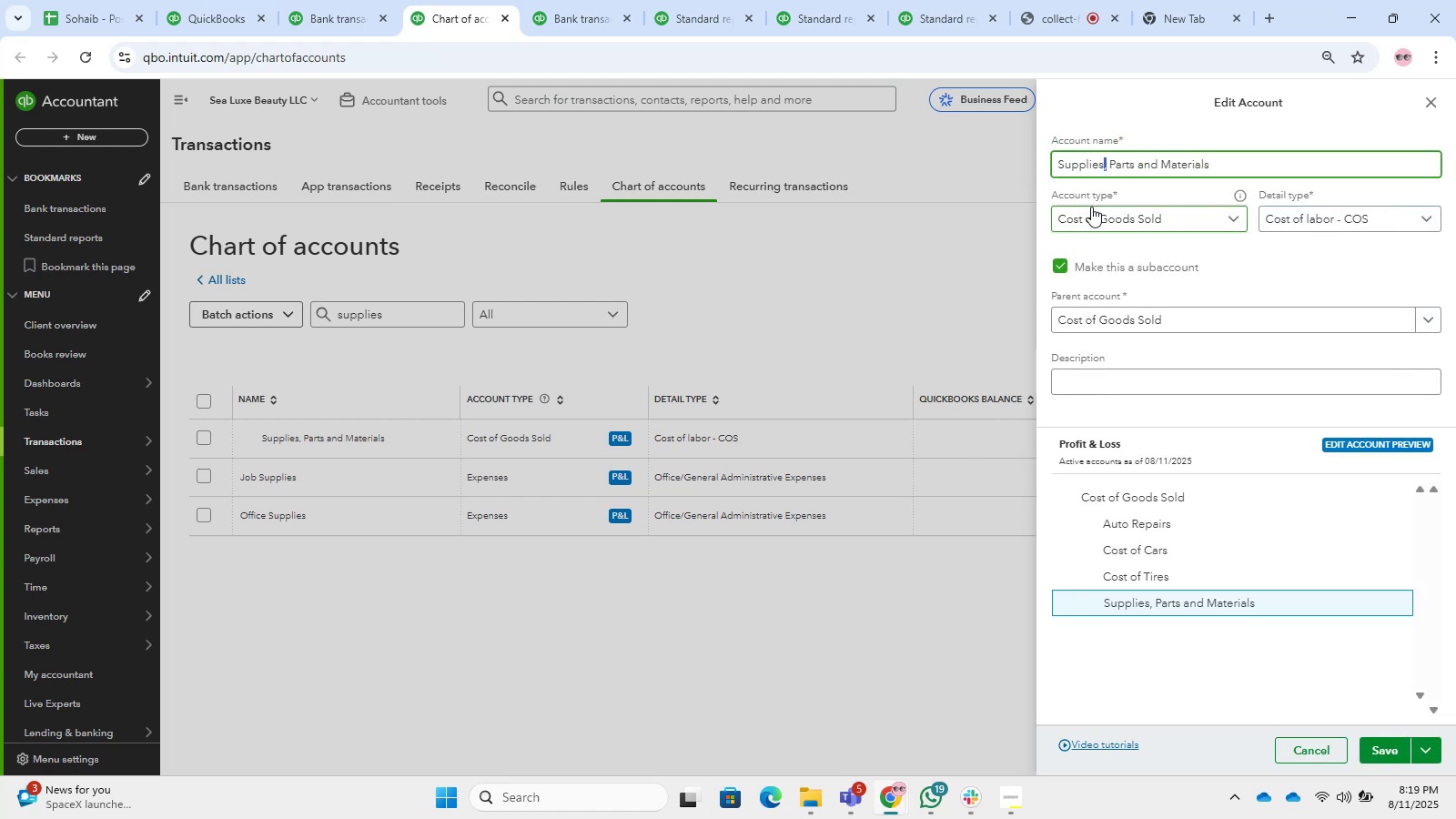 
key(Shift+ArrowRight)
 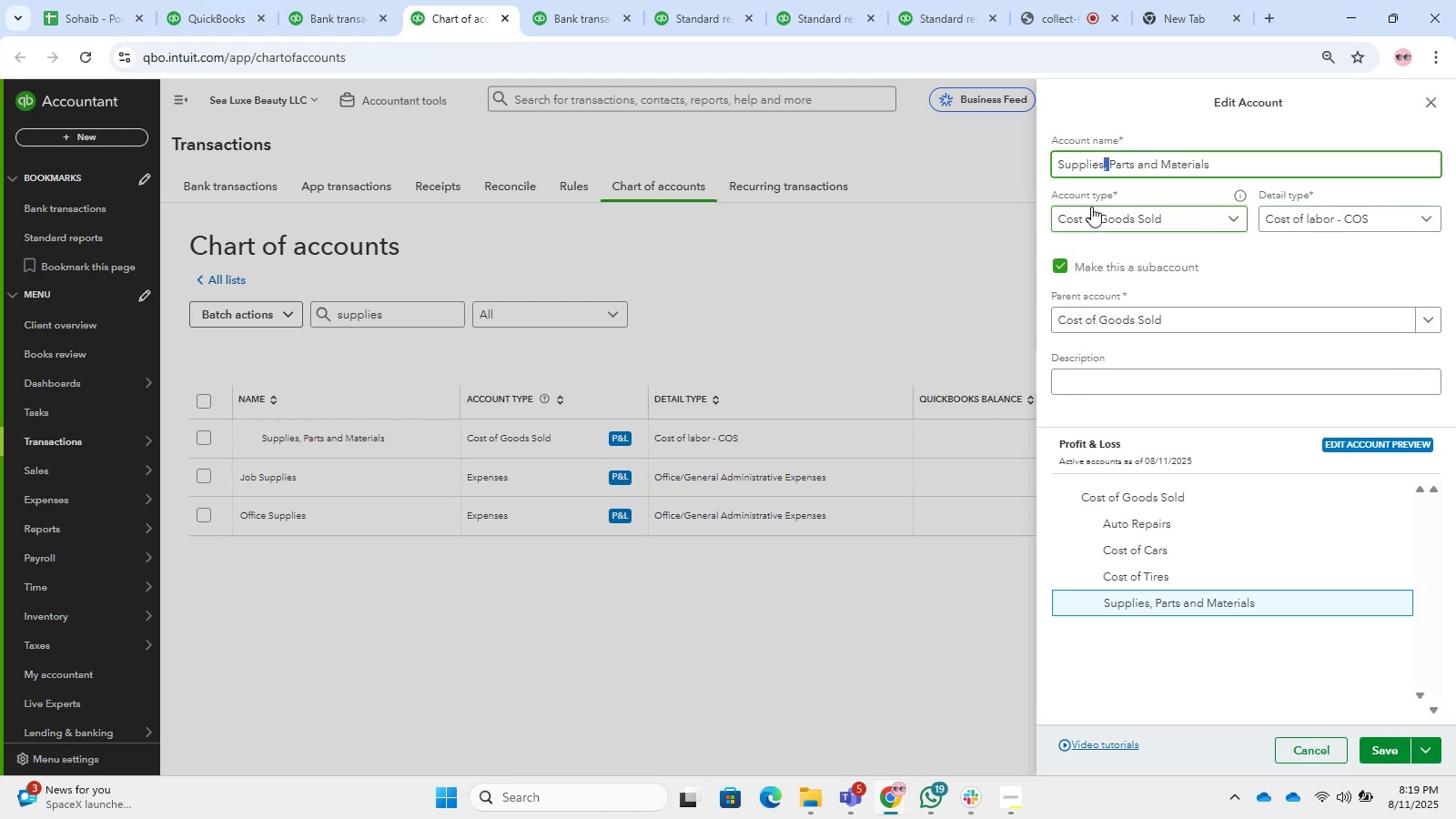 
key(Shift+ArrowRight)
 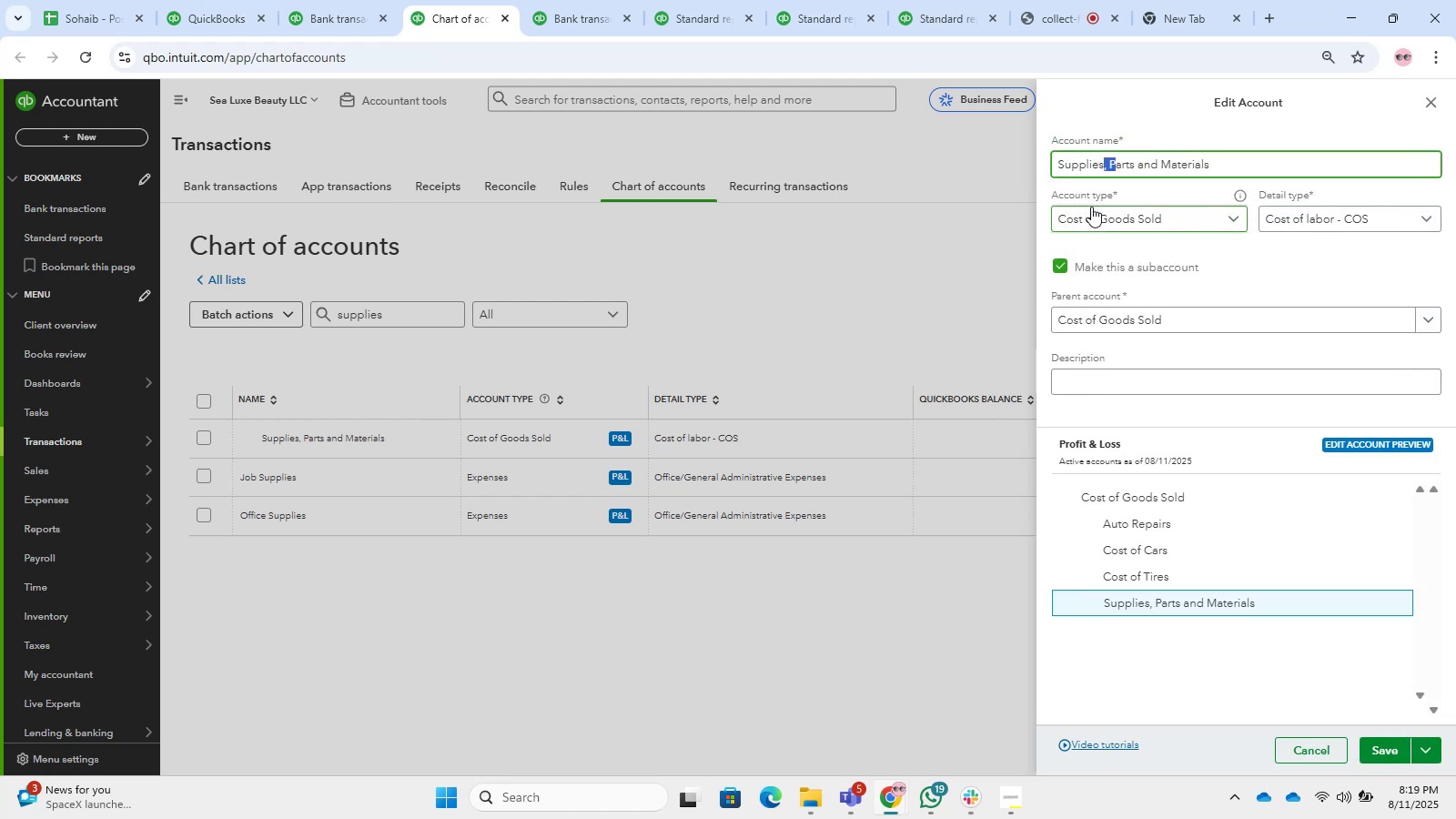 
key(Shift+ArrowRight)
 